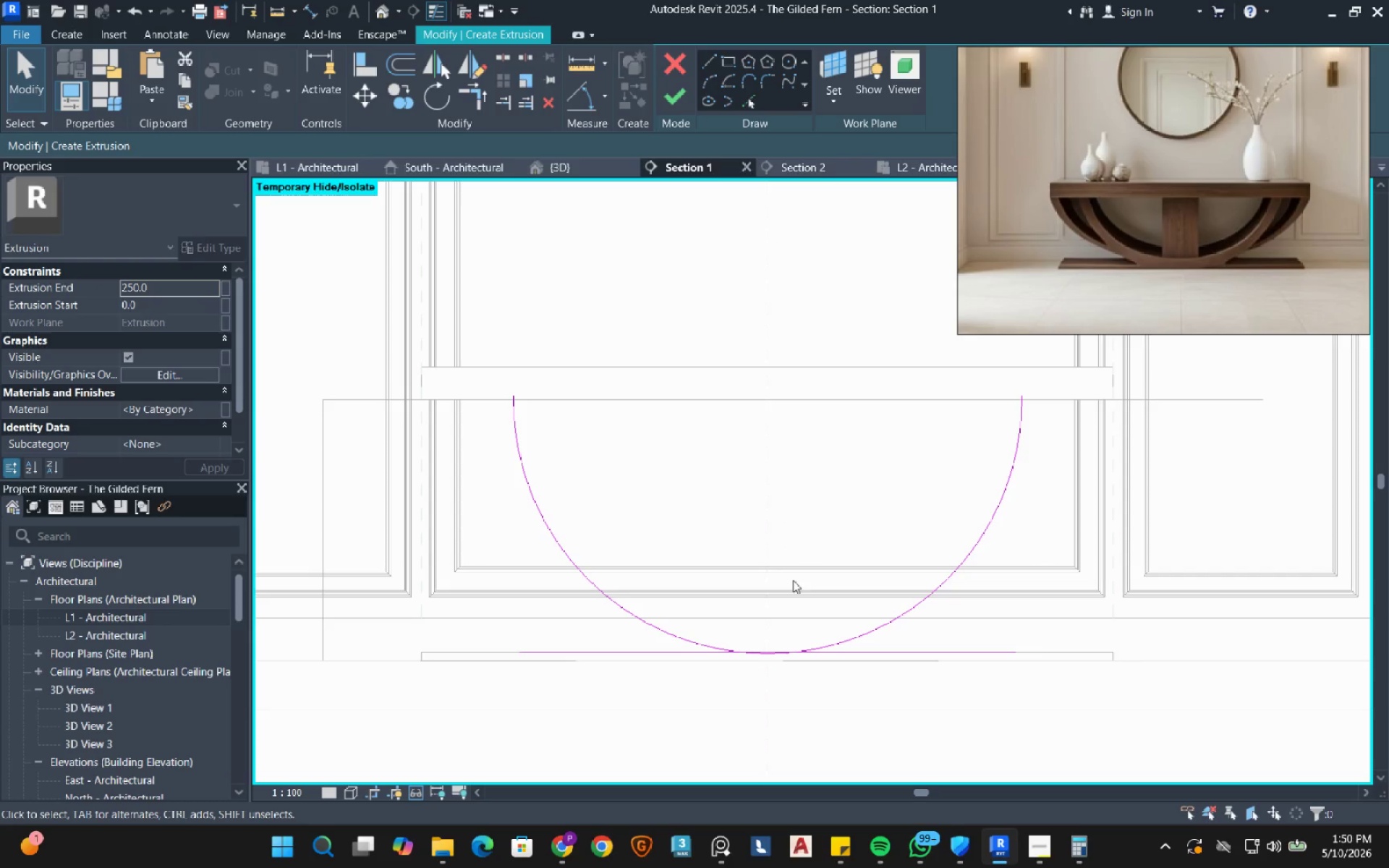 
wait(8.69)
 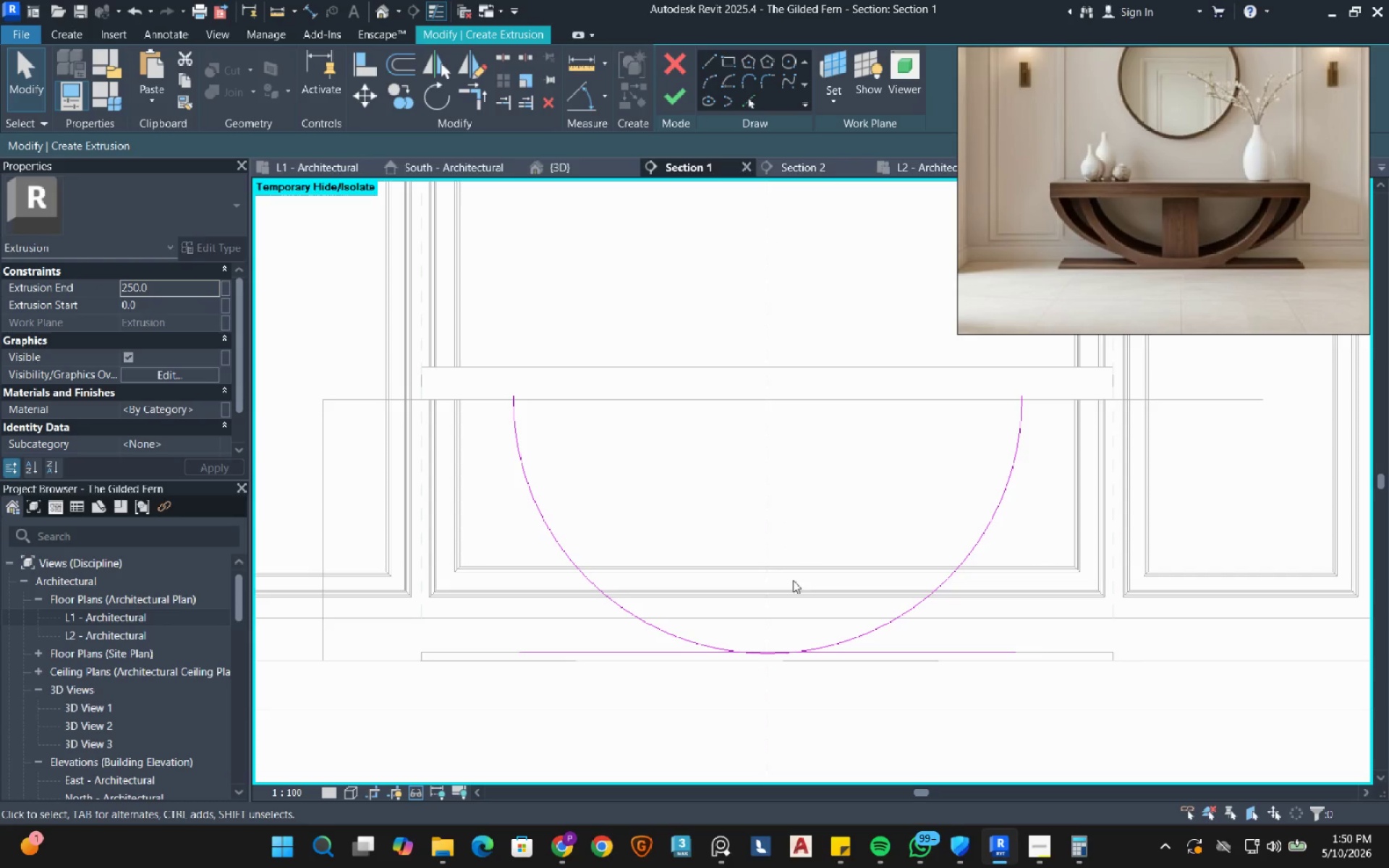 
left_click([394, 64])
 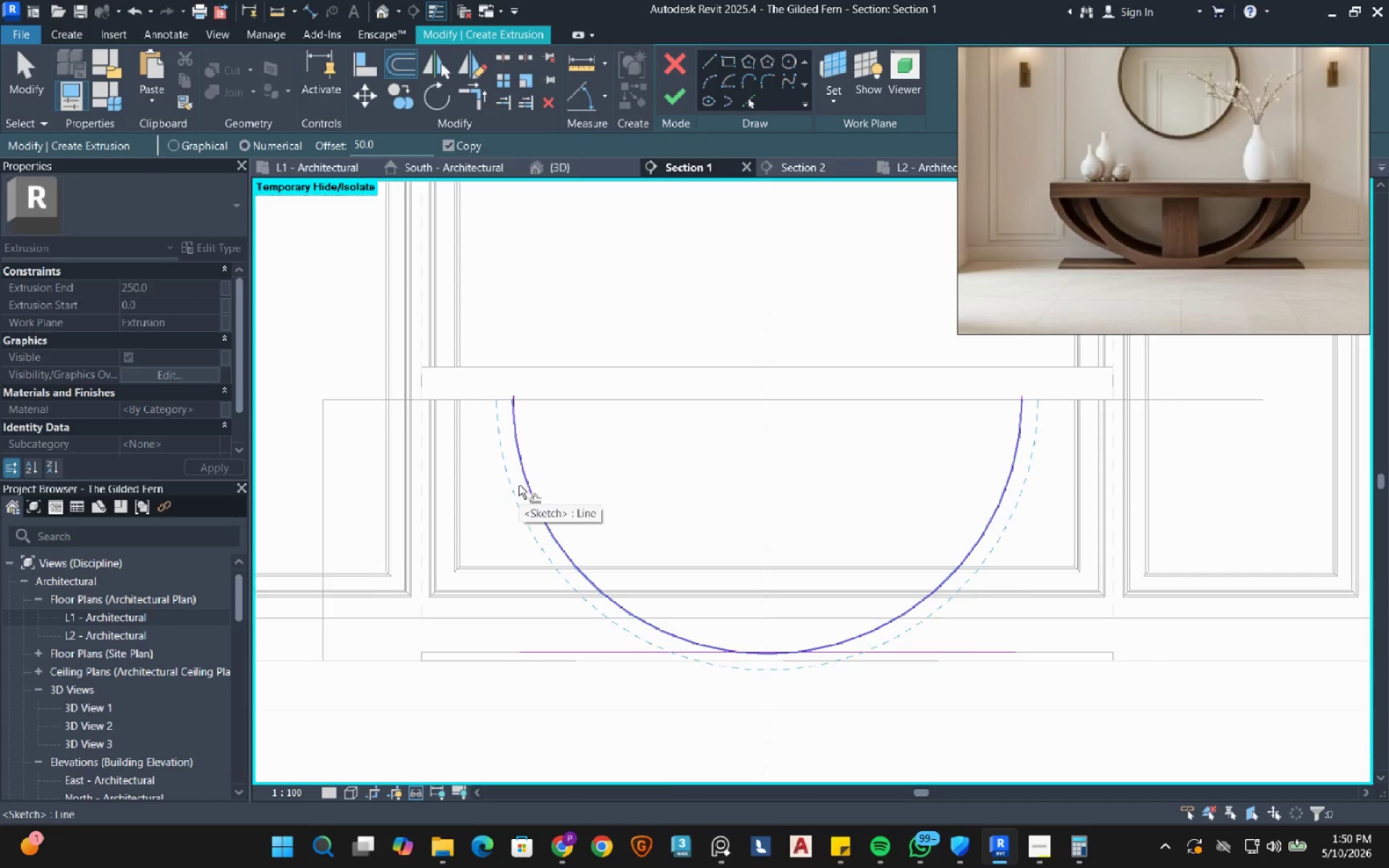 
wait(6.0)
 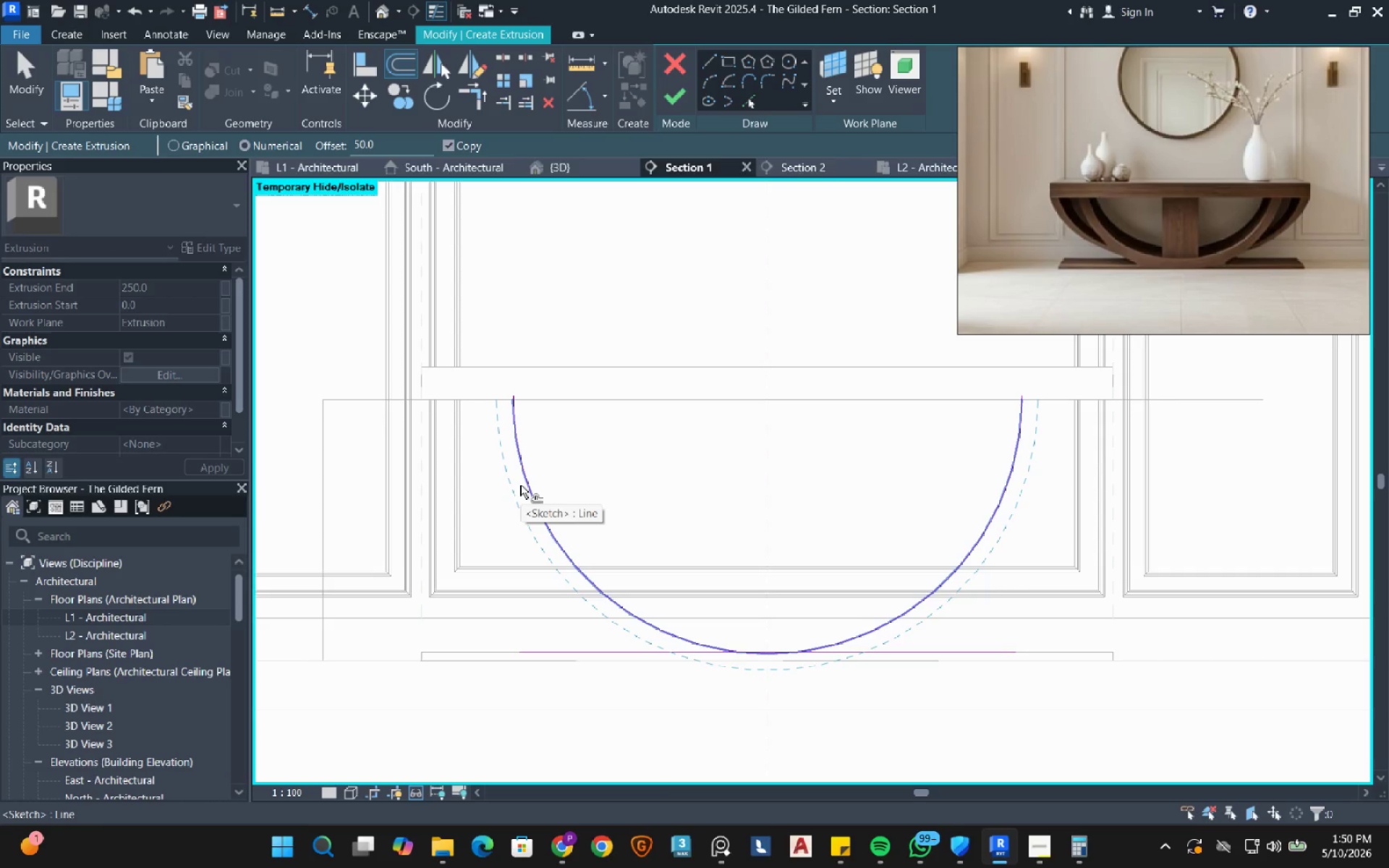 
left_click([519, 485])
 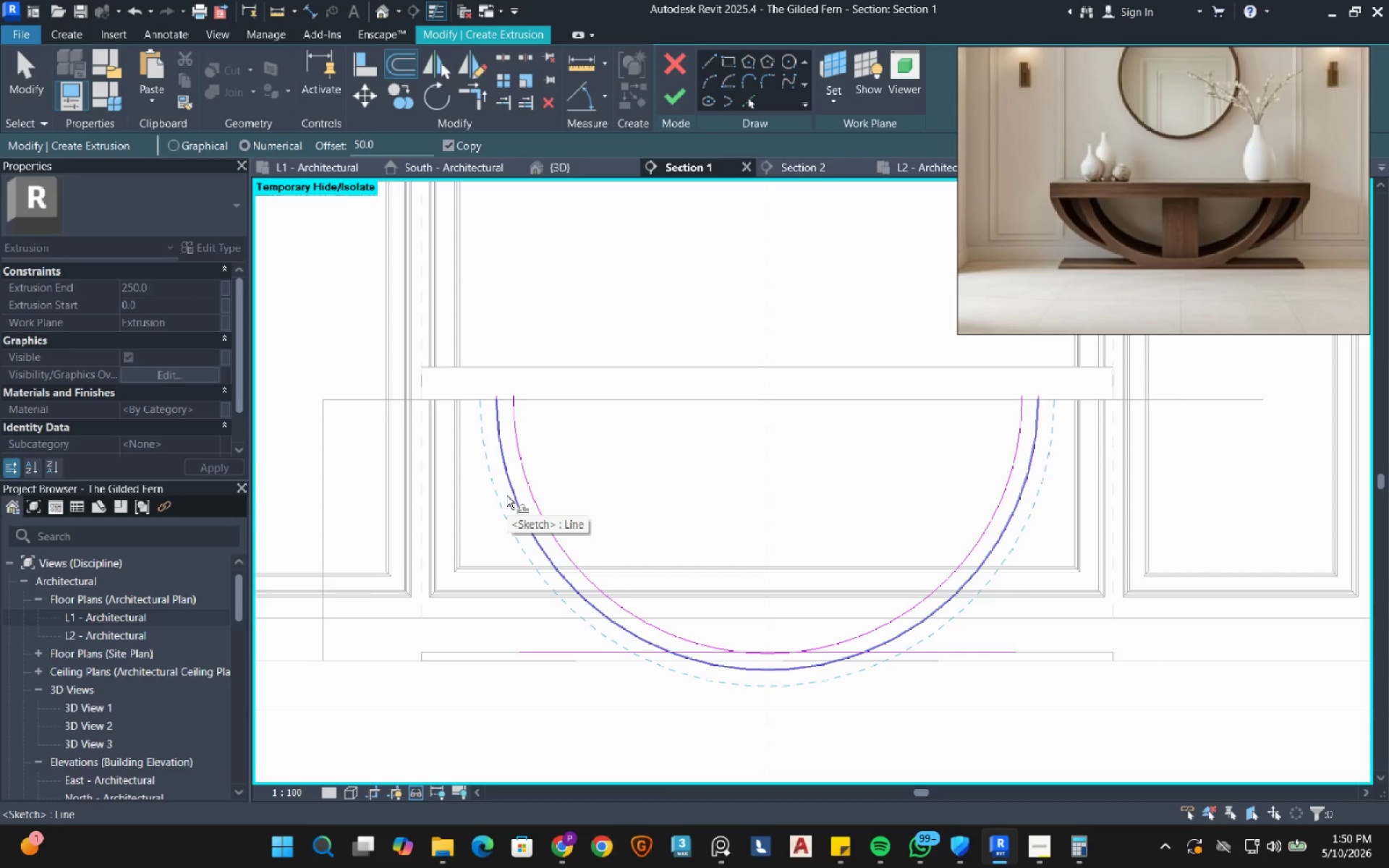 
left_click([506, 495])
 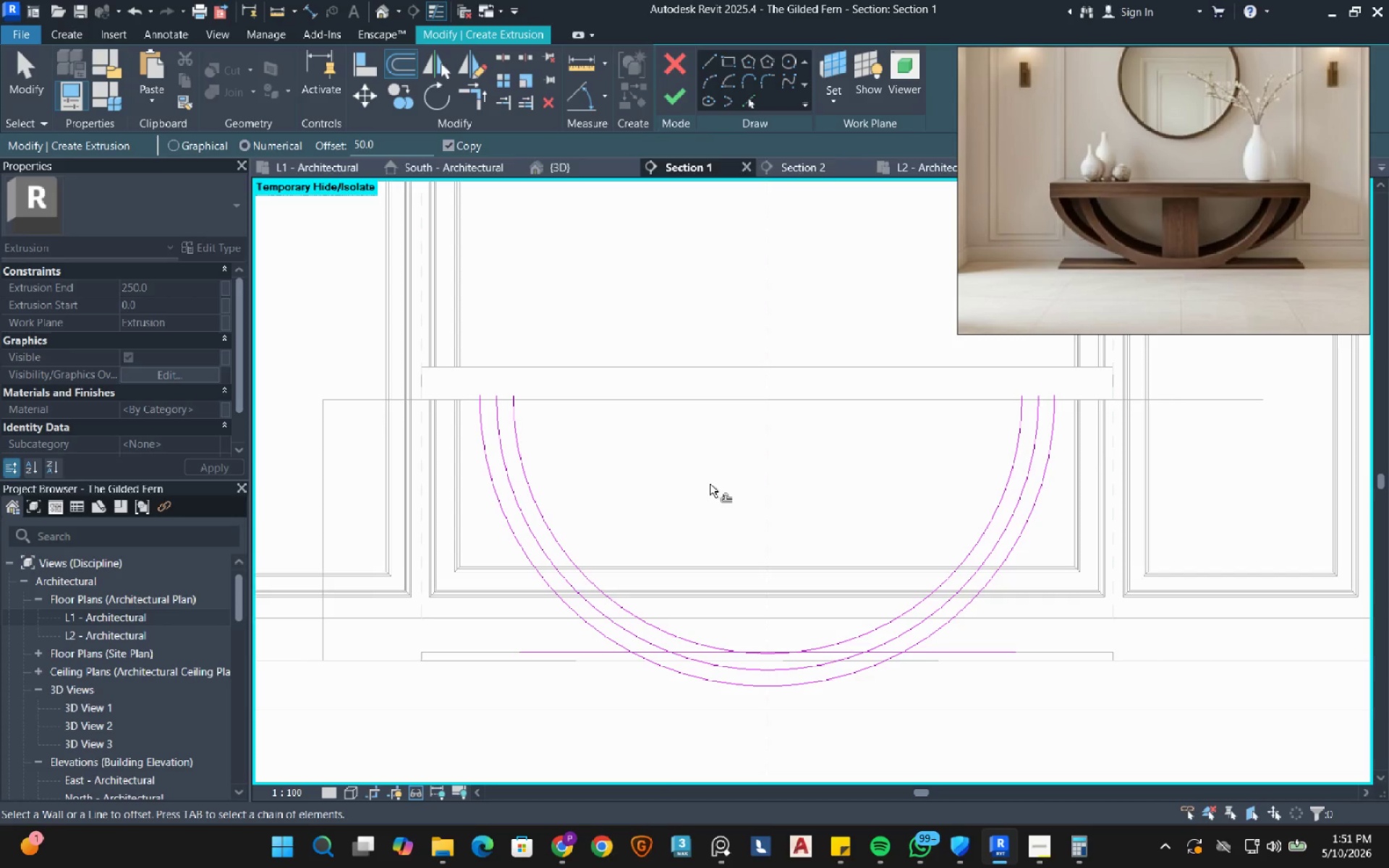 
wait(7.45)
 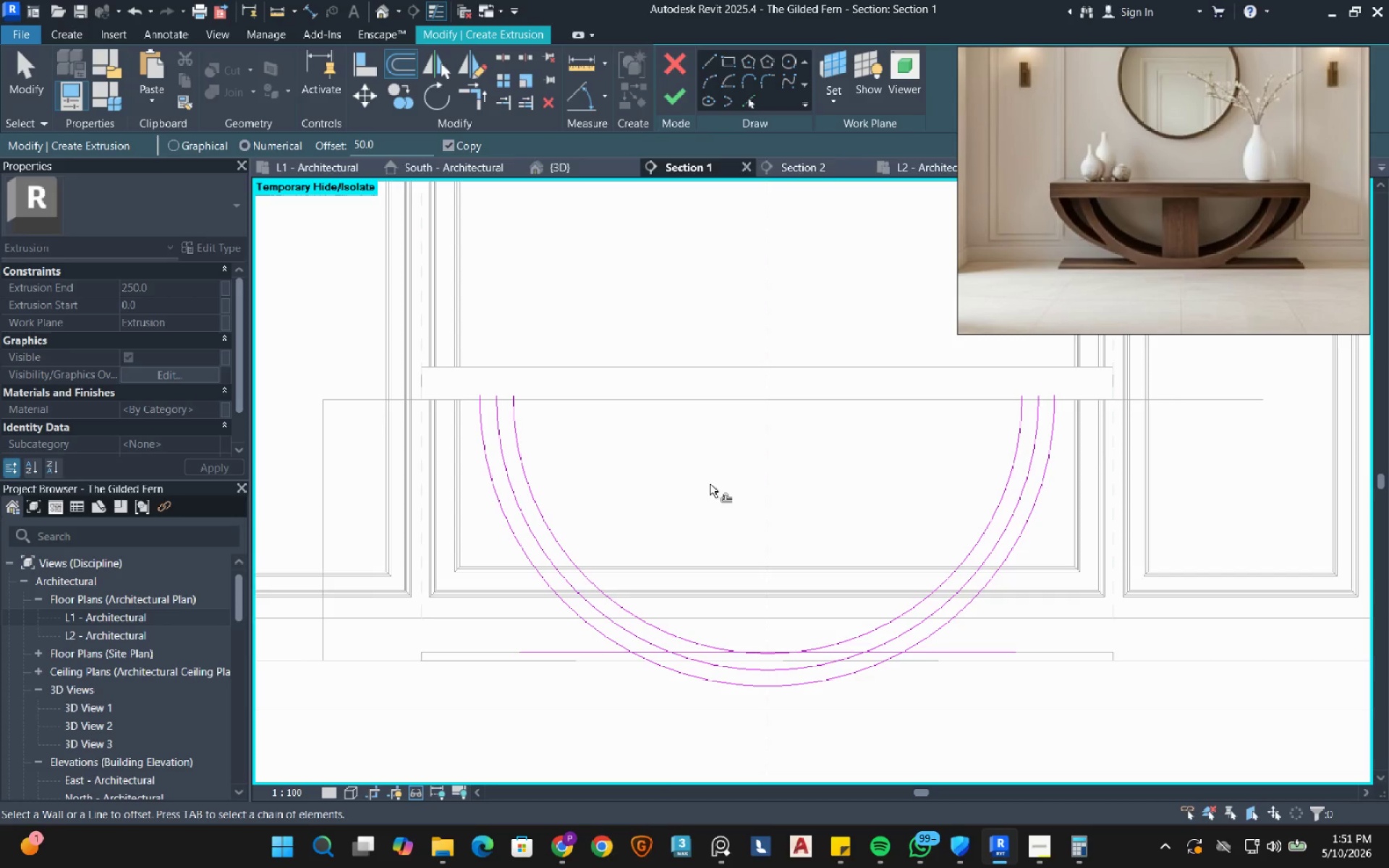 
left_click([582, 570])
 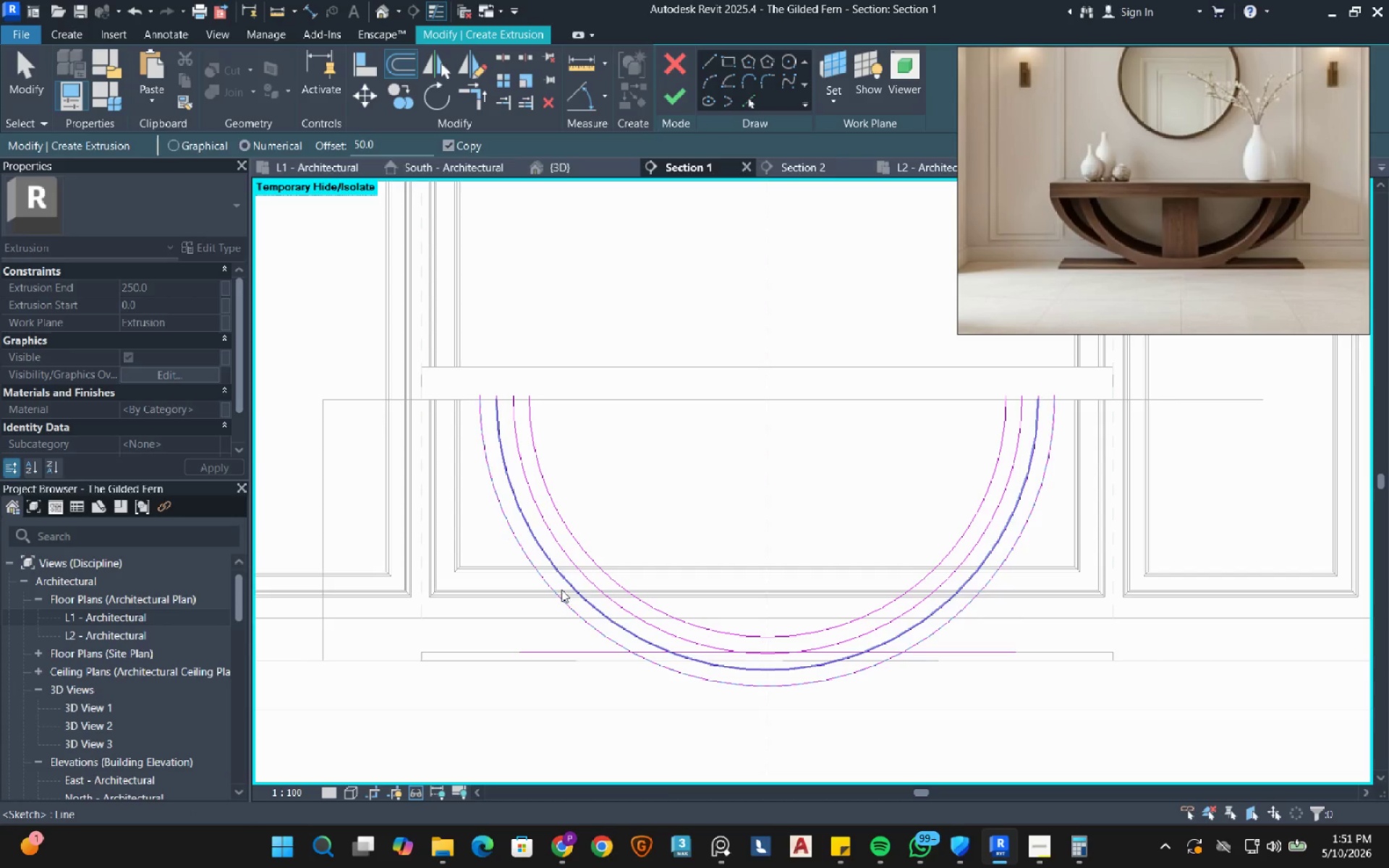 
key(Escape)
 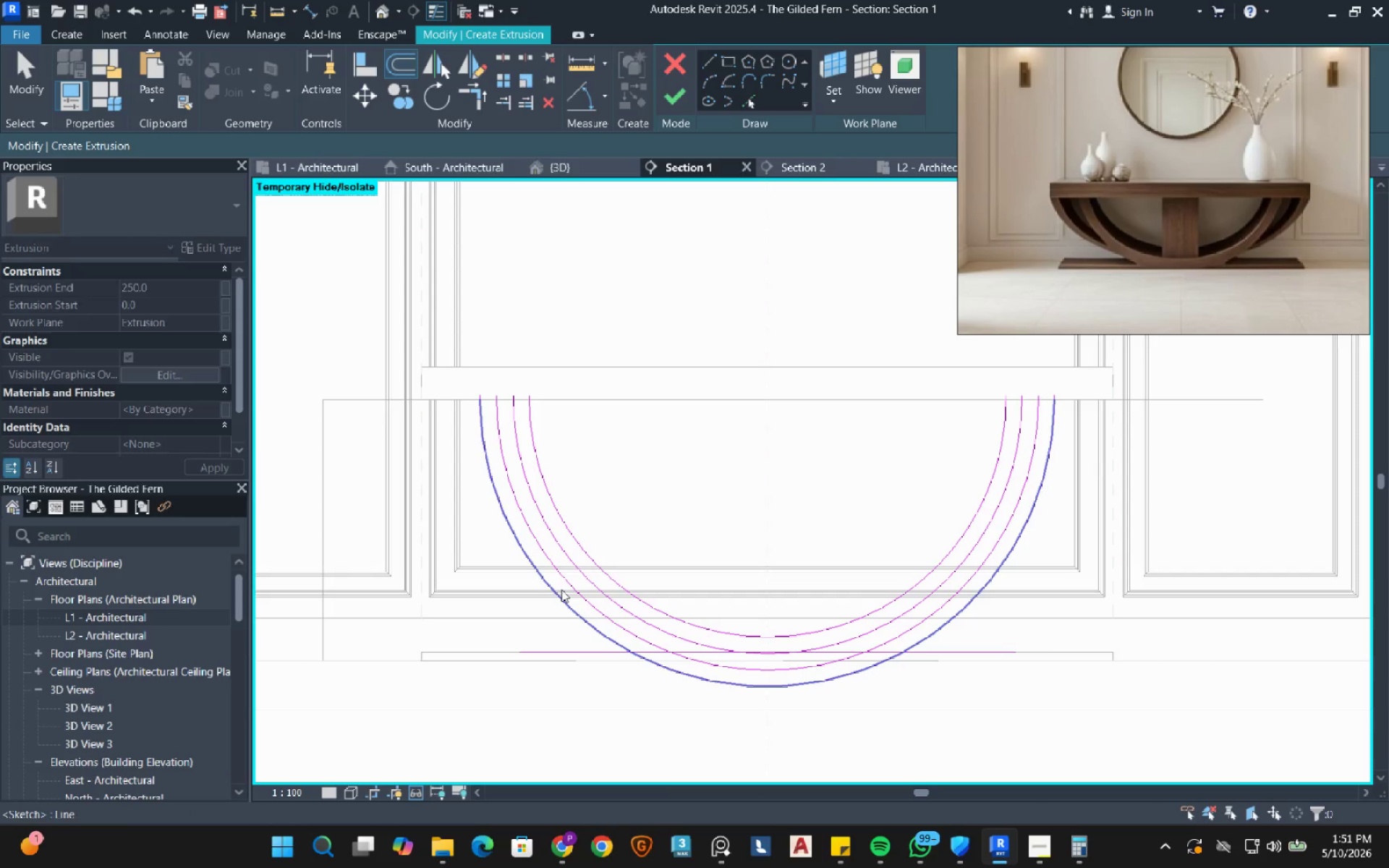 
key(Escape)
 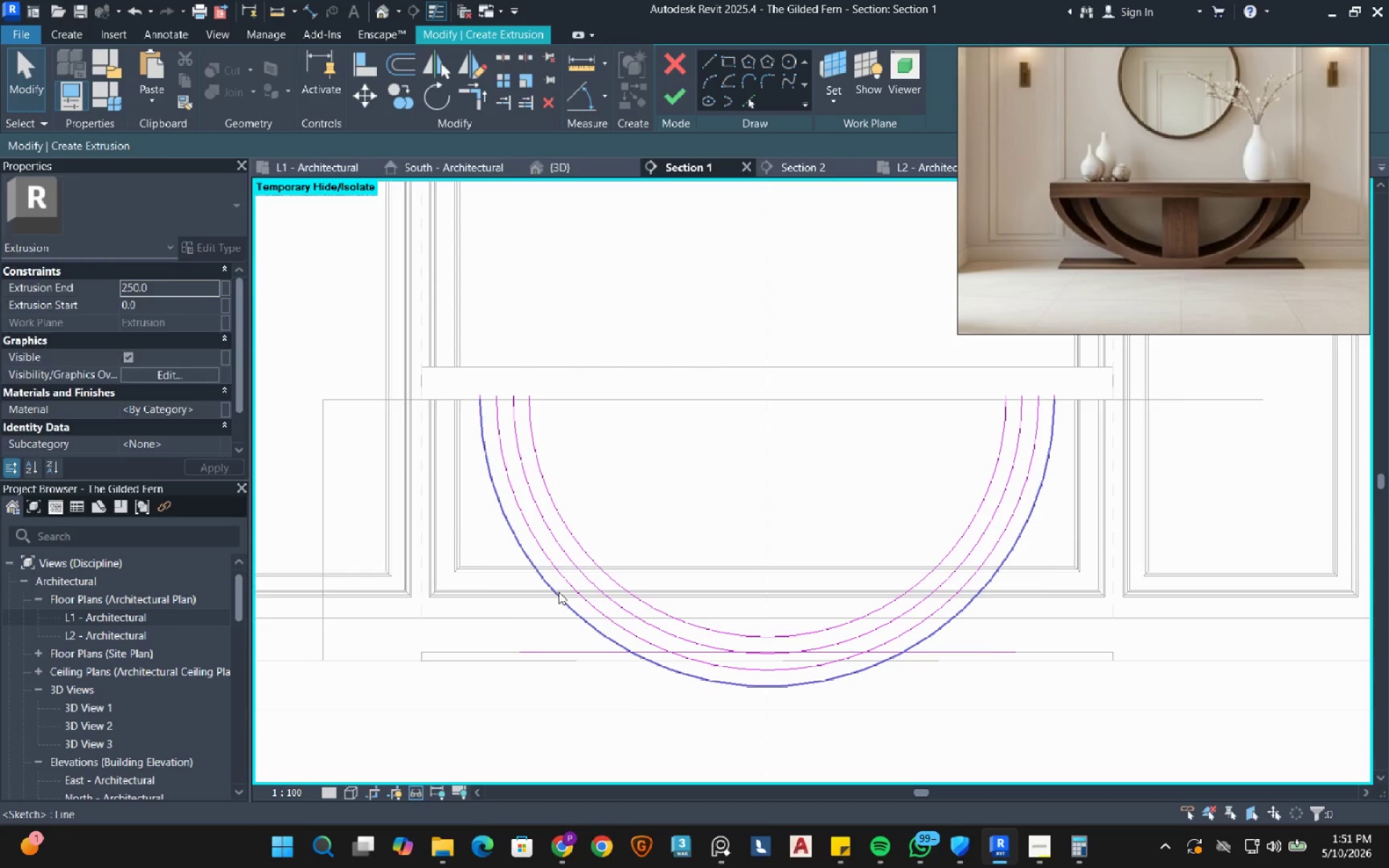 
left_click([558, 592])
 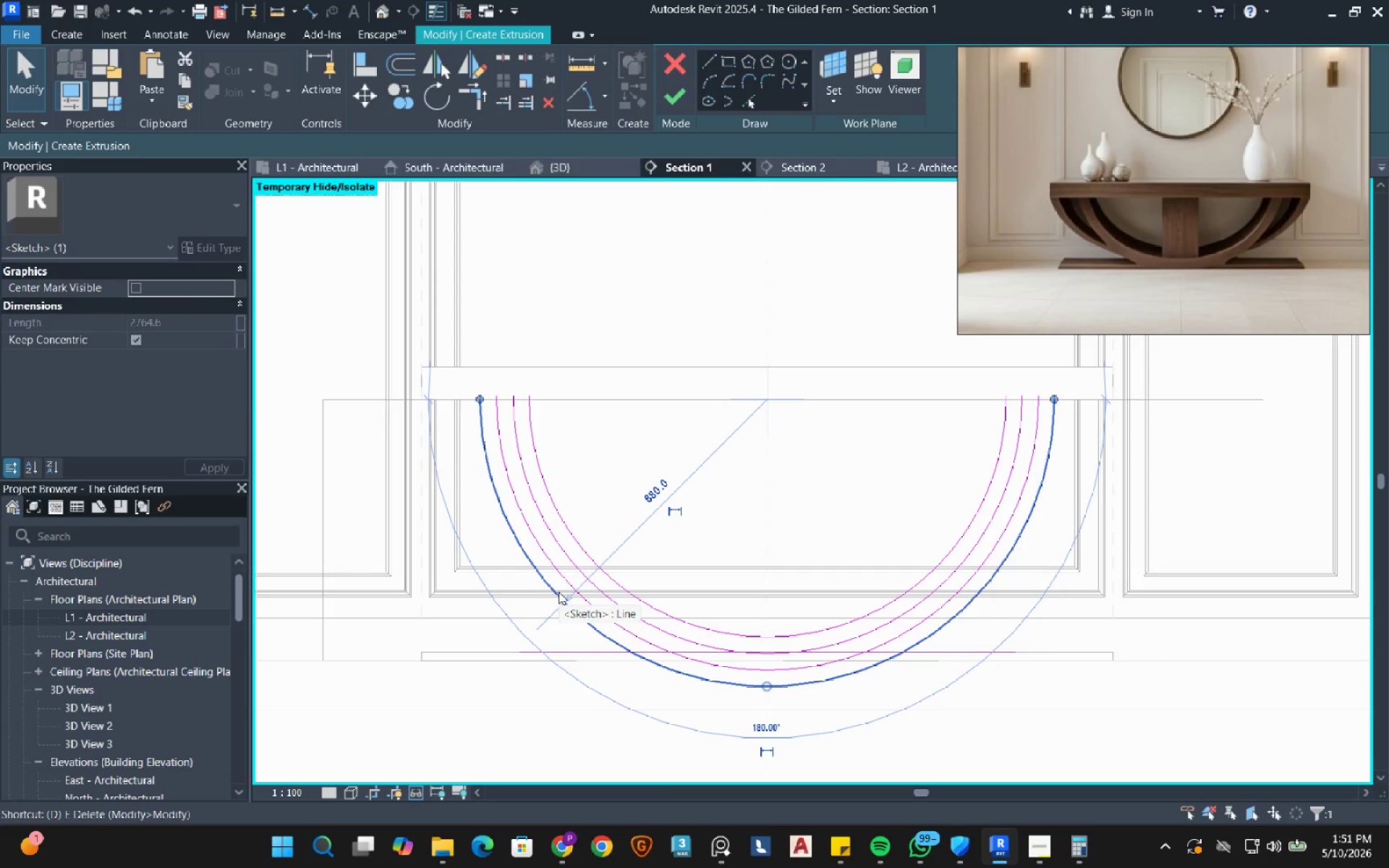 
type(de)
 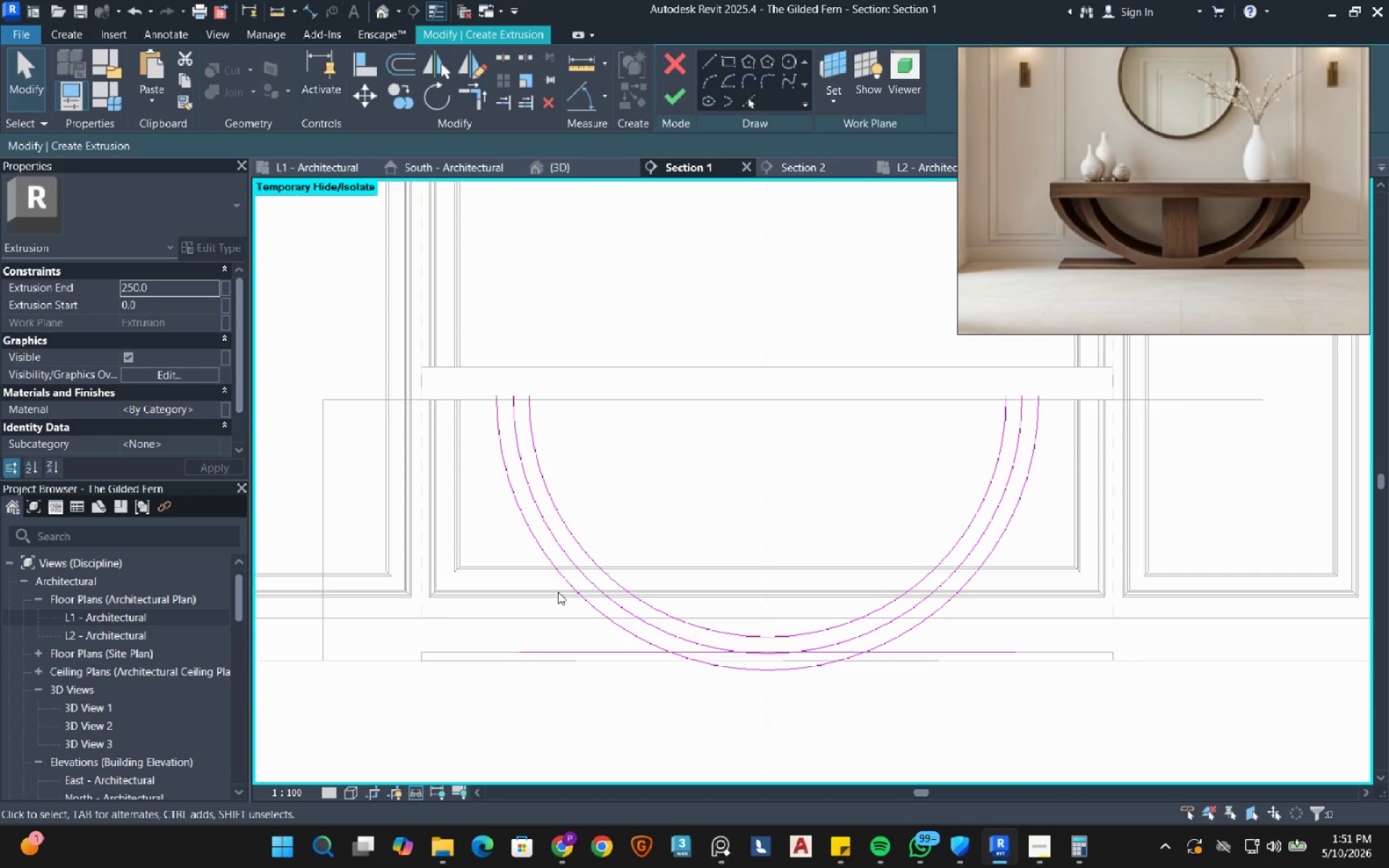 
wait(18.81)
 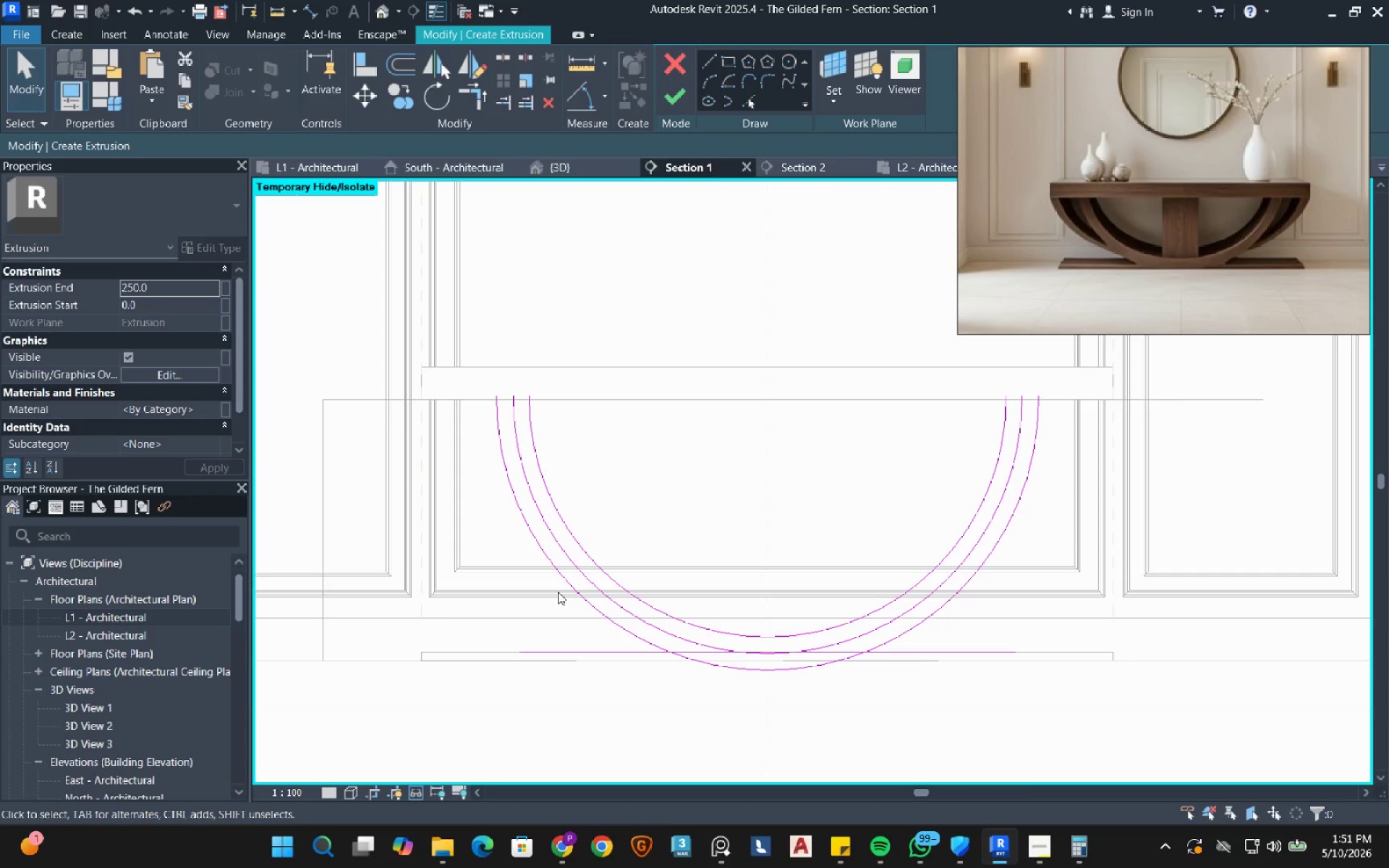 
left_click([714, 643])
 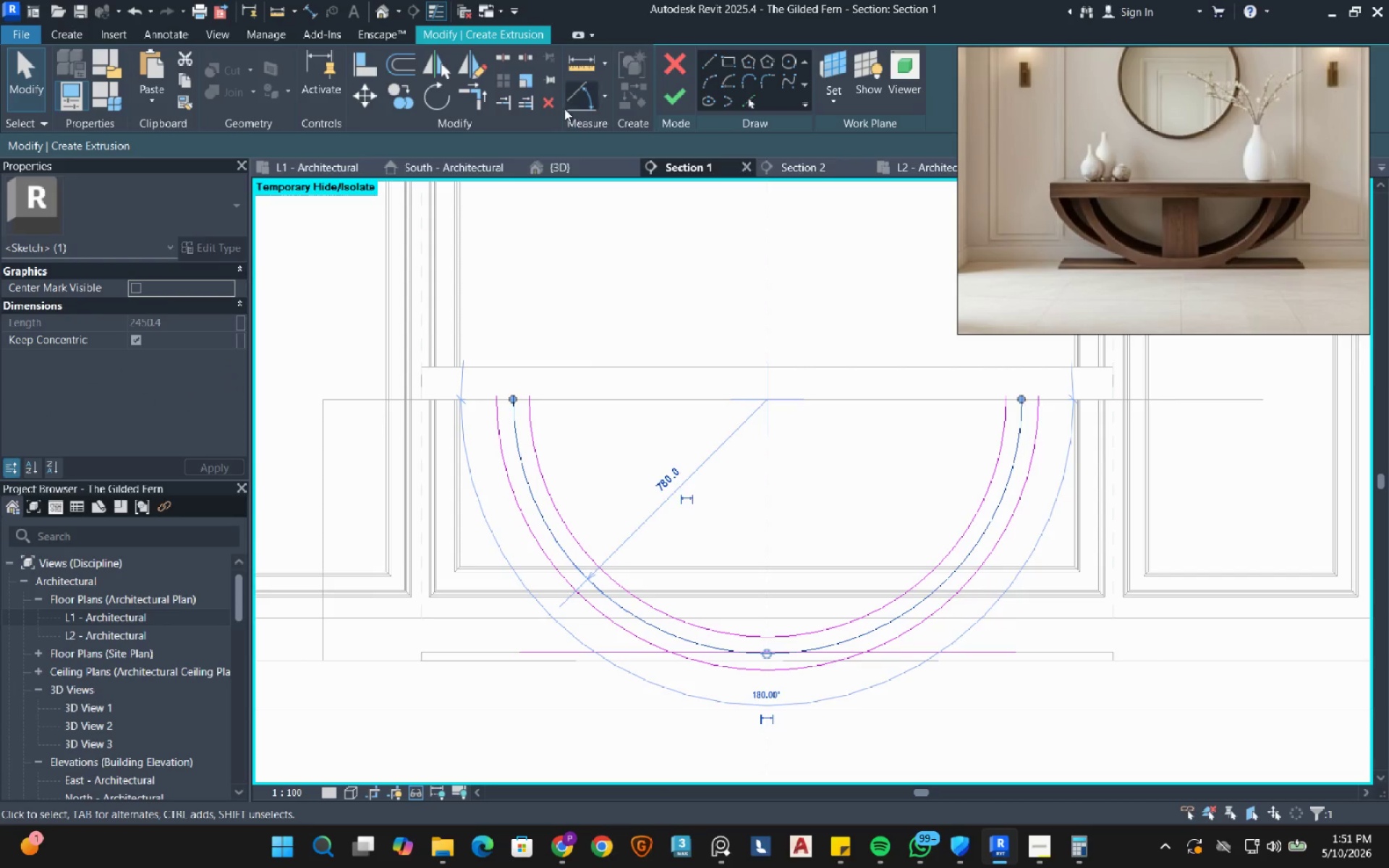 
left_click([549, 105])
 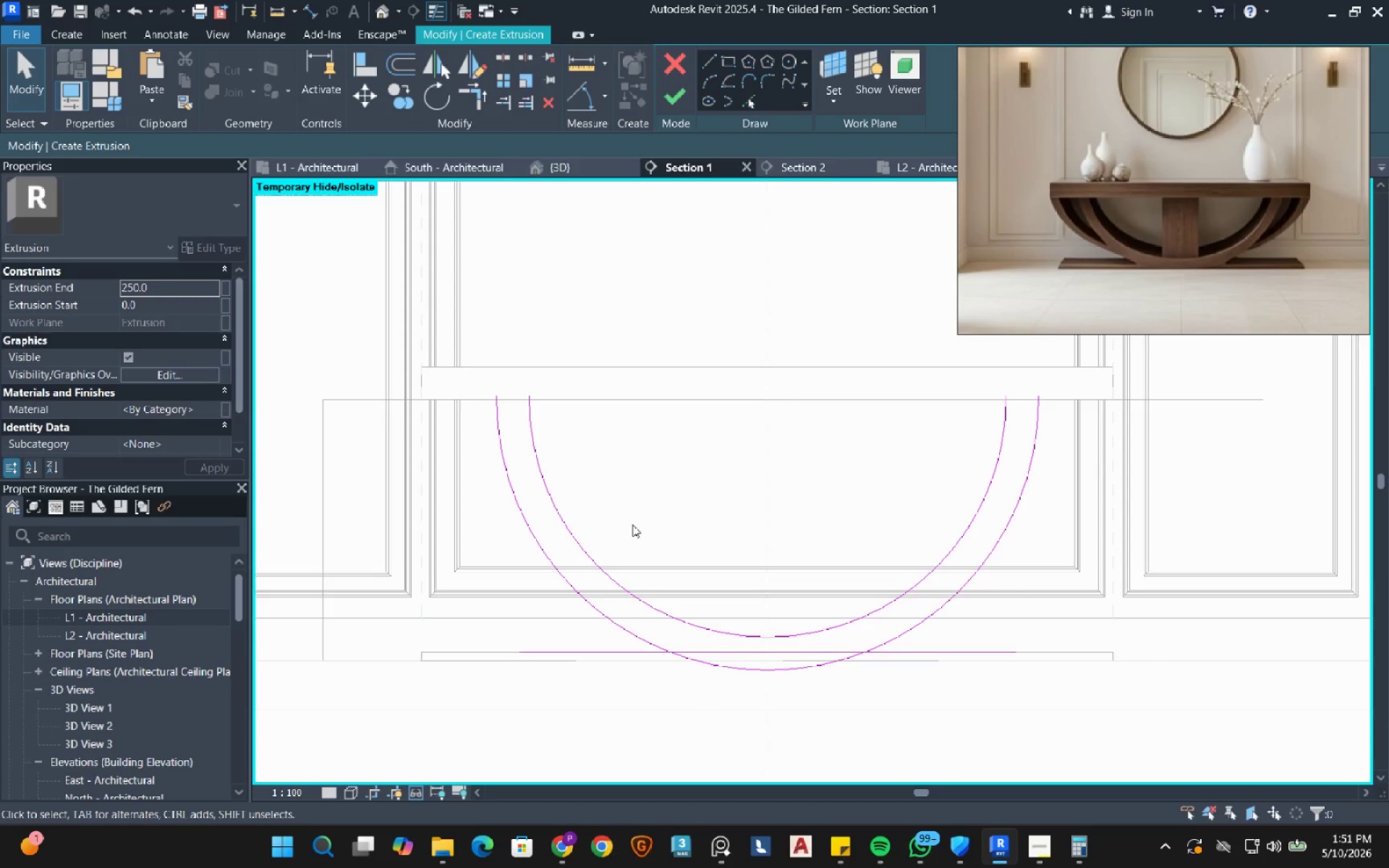 
left_click([498, 55])
 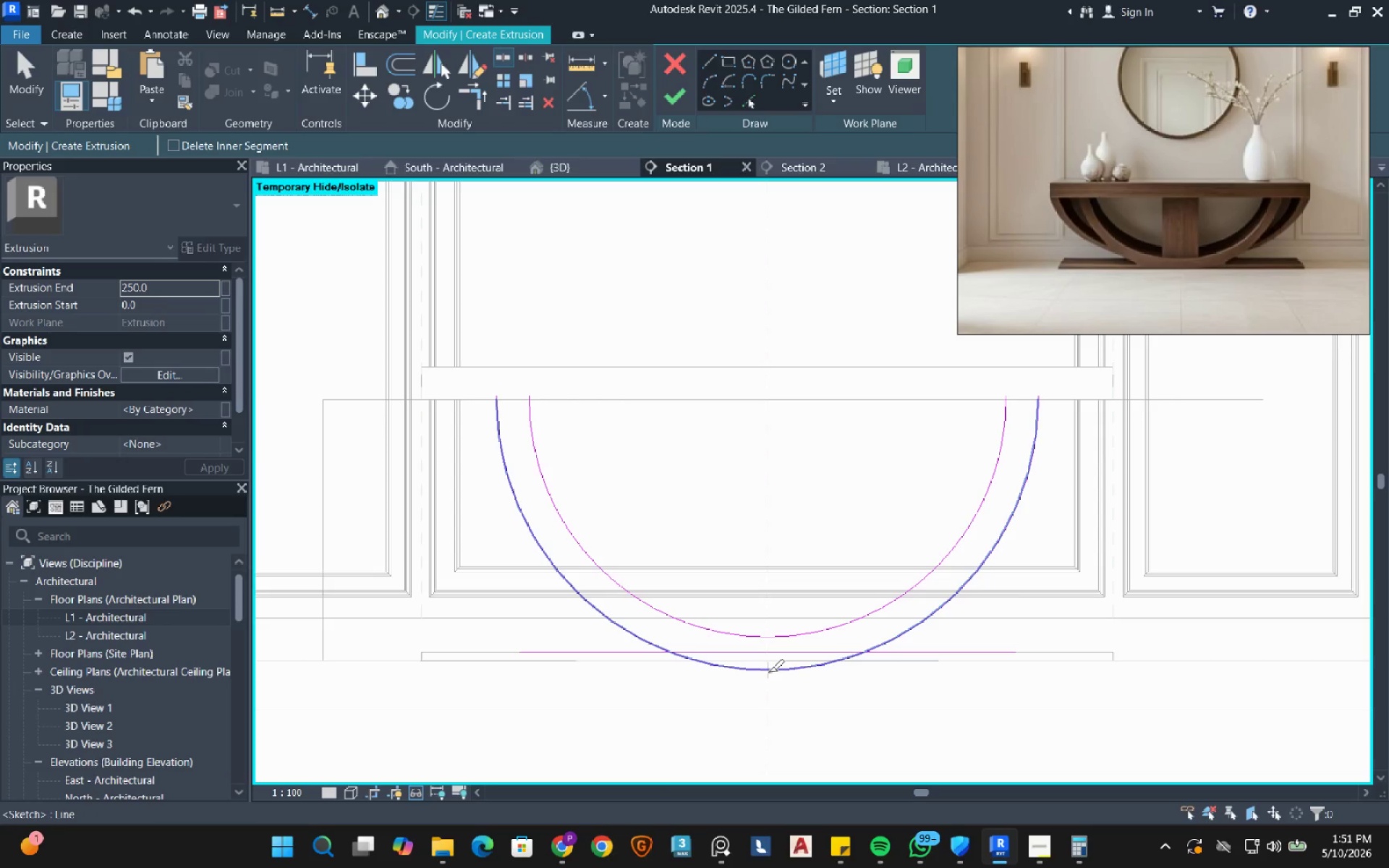 
left_click([768, 672])
 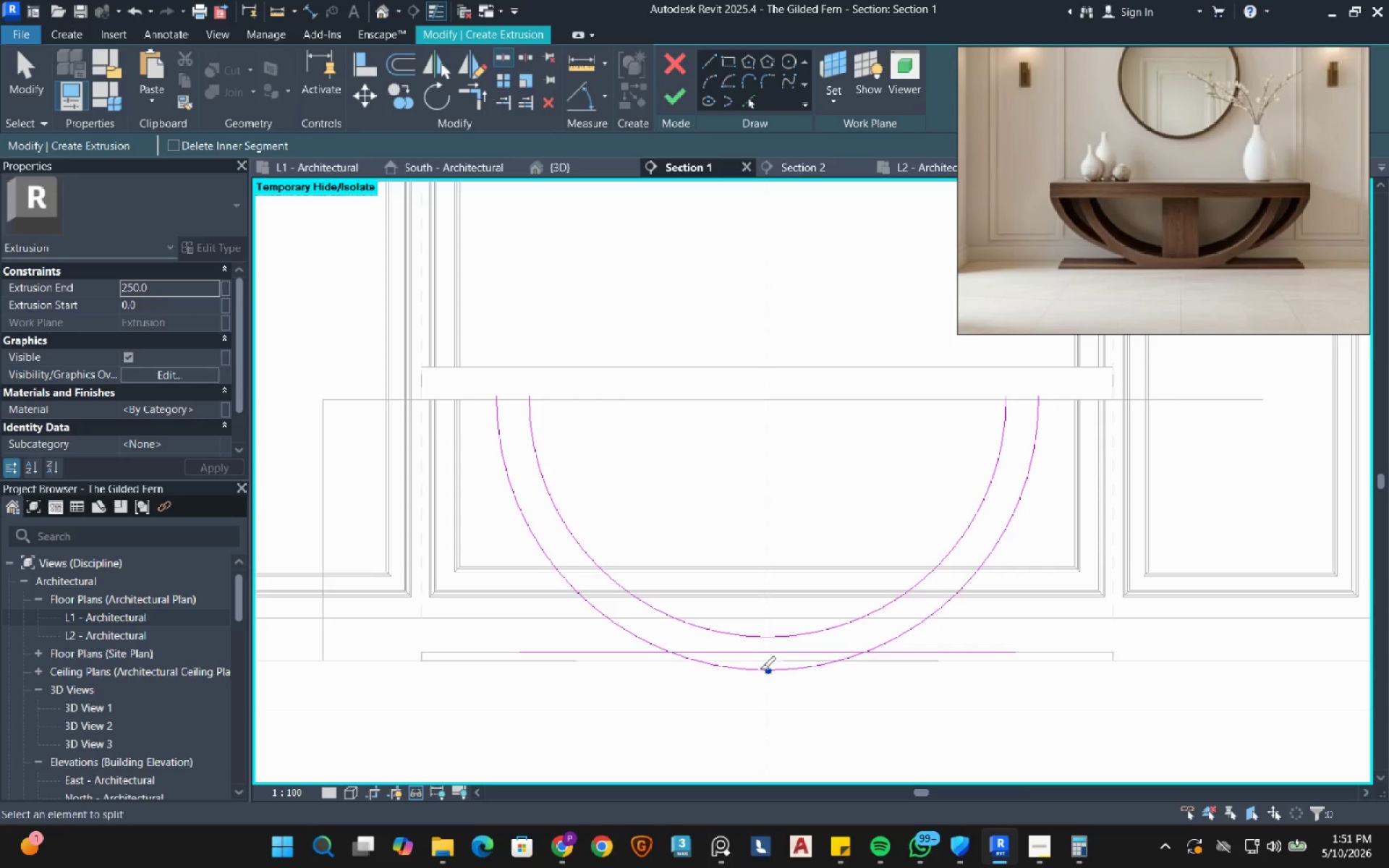 
type(tr)
 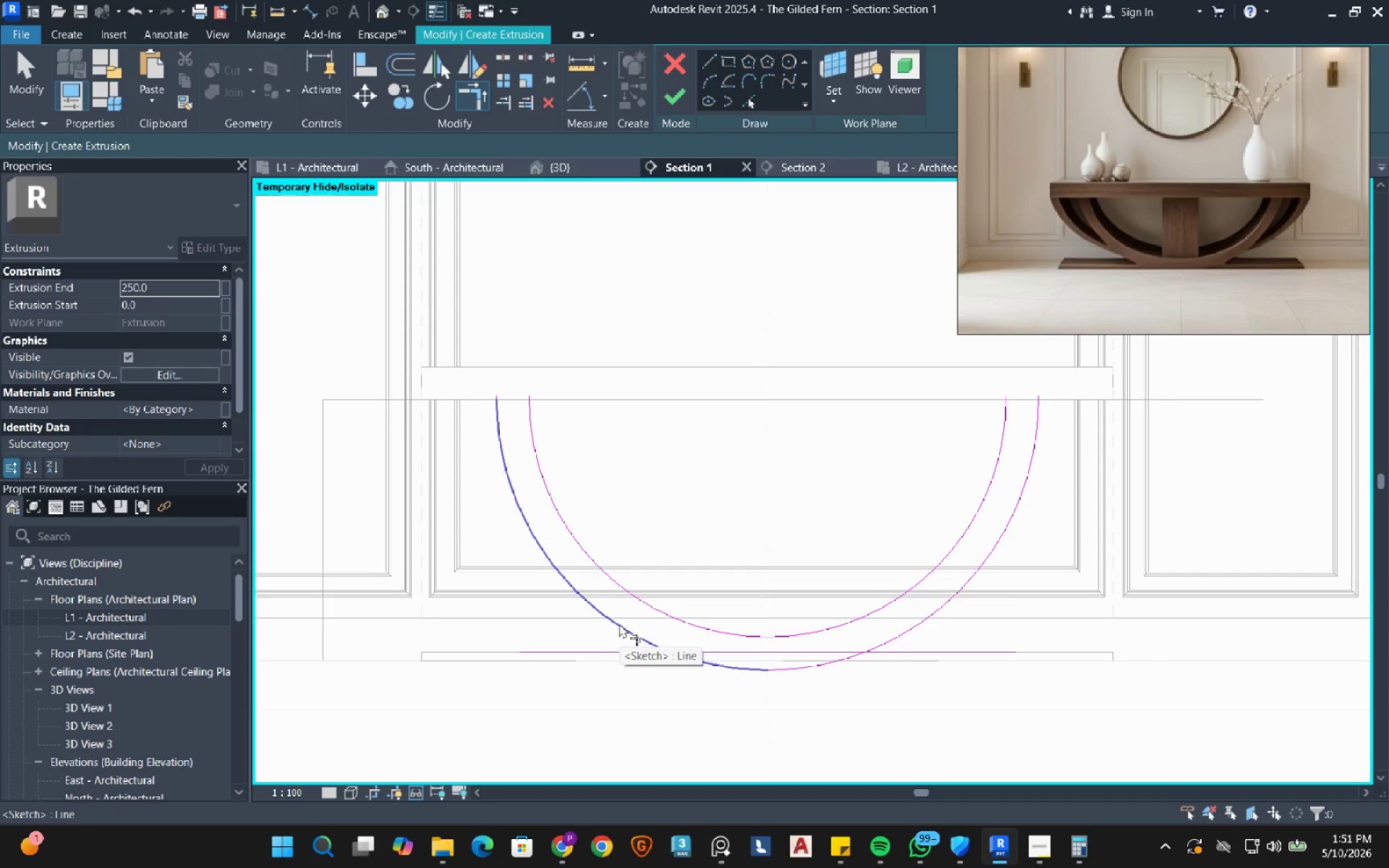 
left_click([619, 624])
 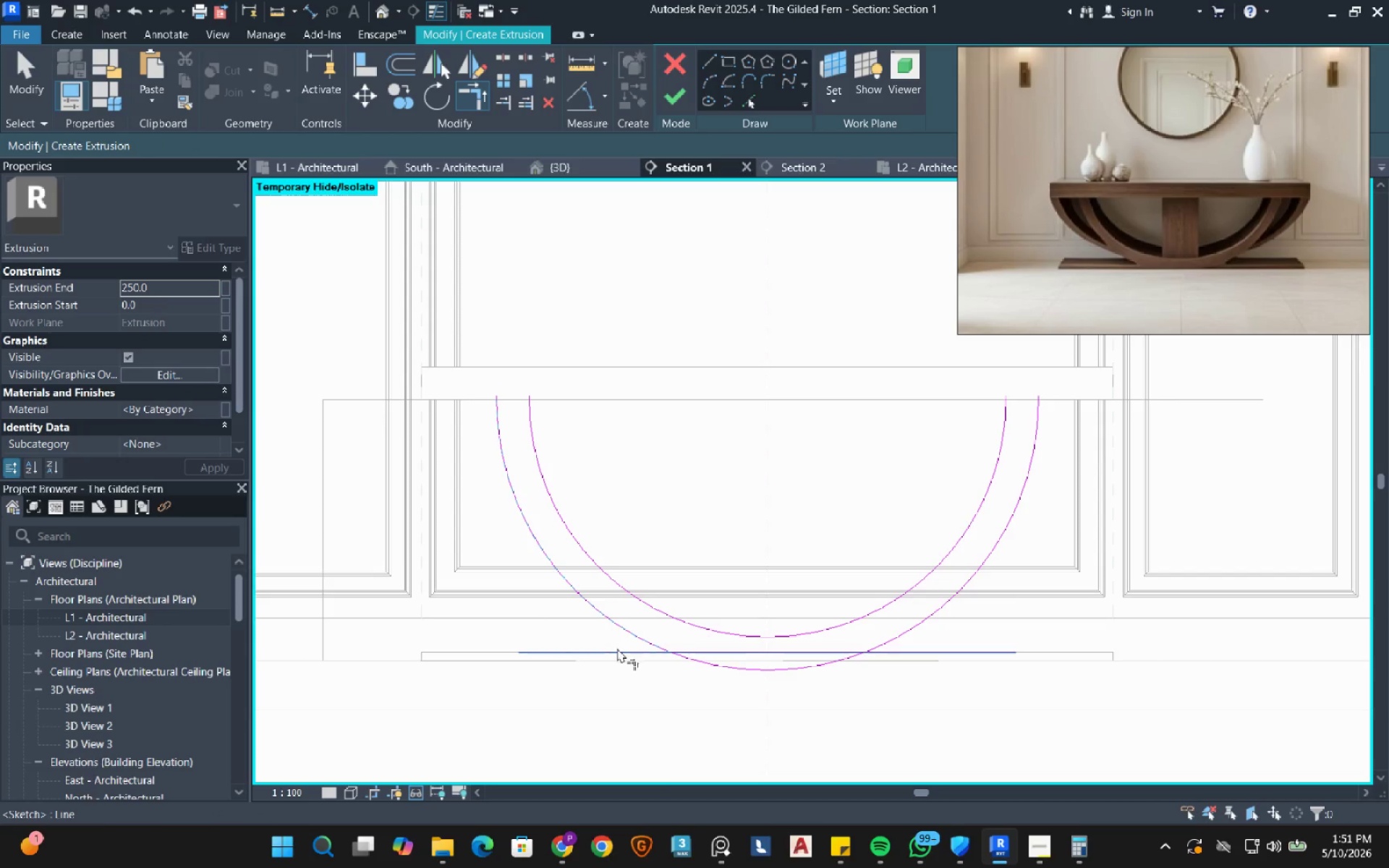 
left_click([617, 648])
 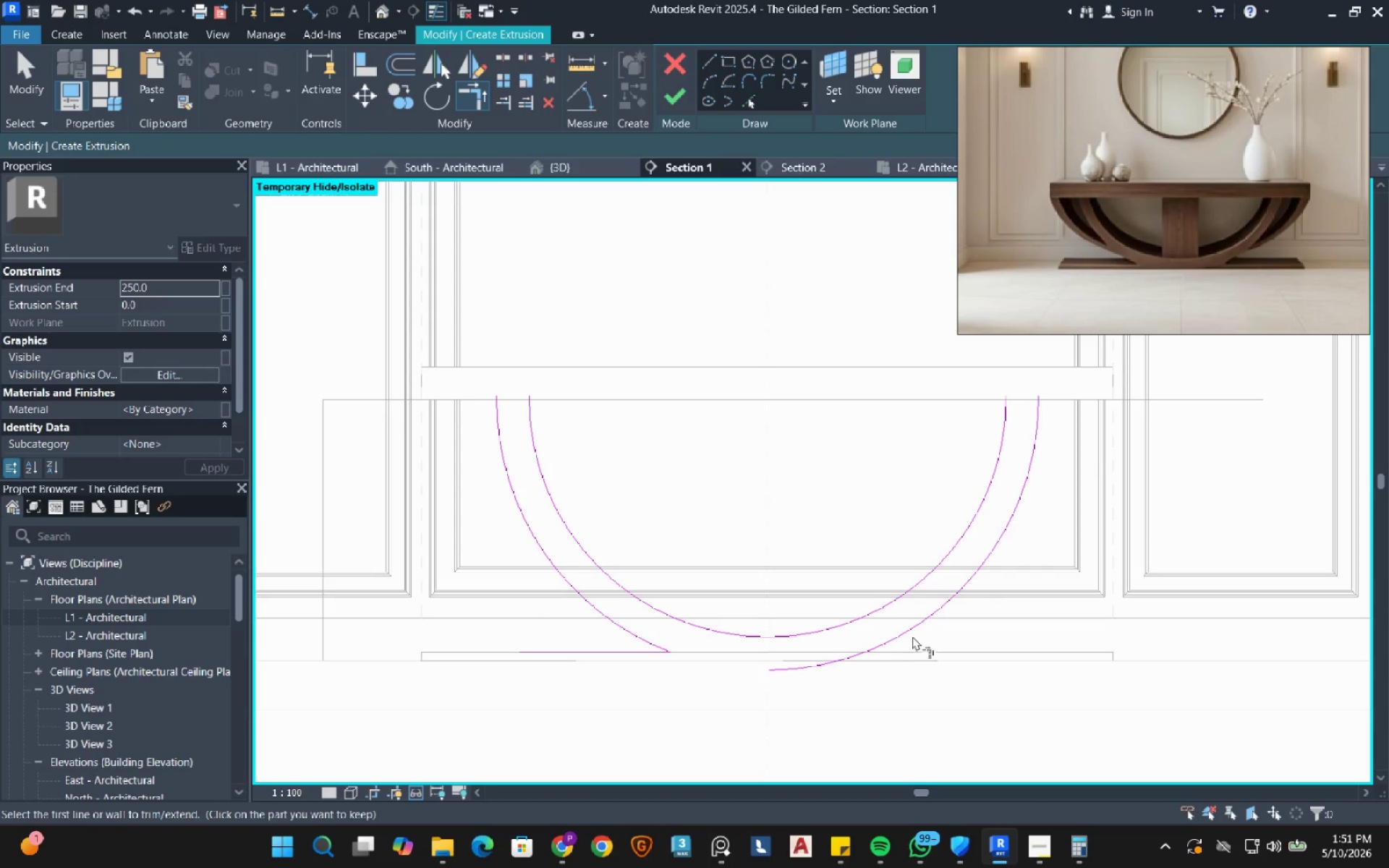 
mouse_move([885, 616])
 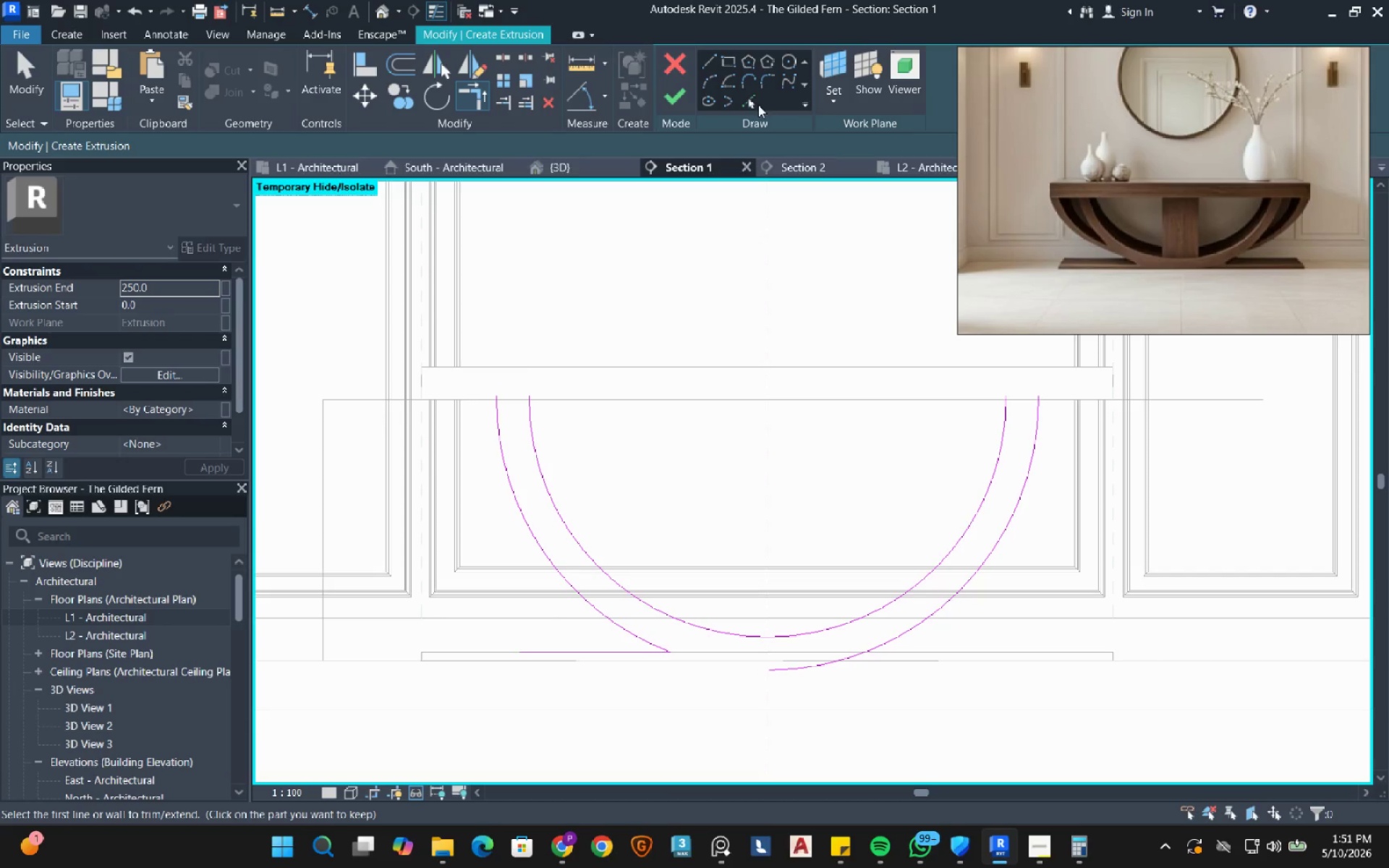 
left_click([749, 103])
 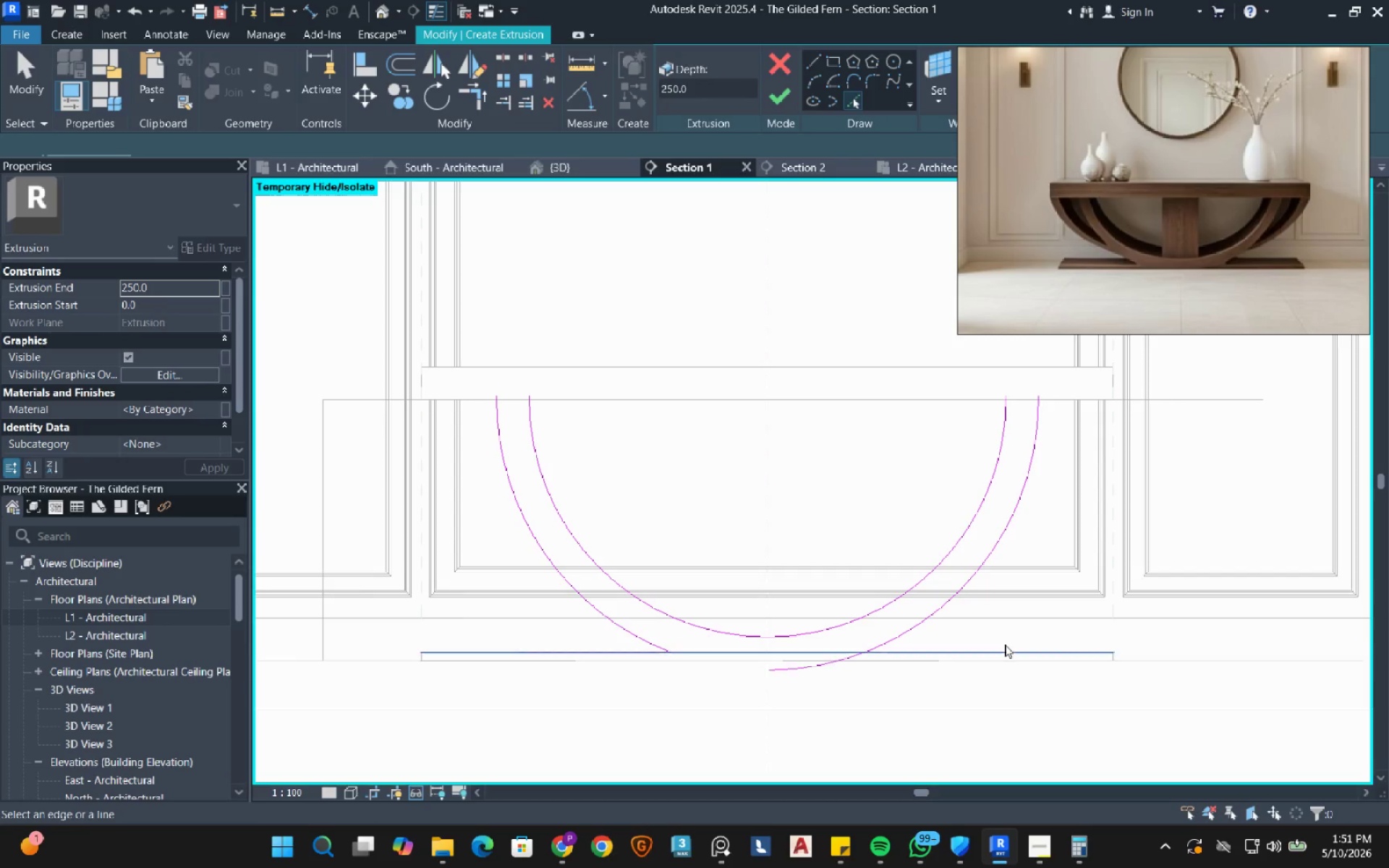 
left_click([1005, 644])
 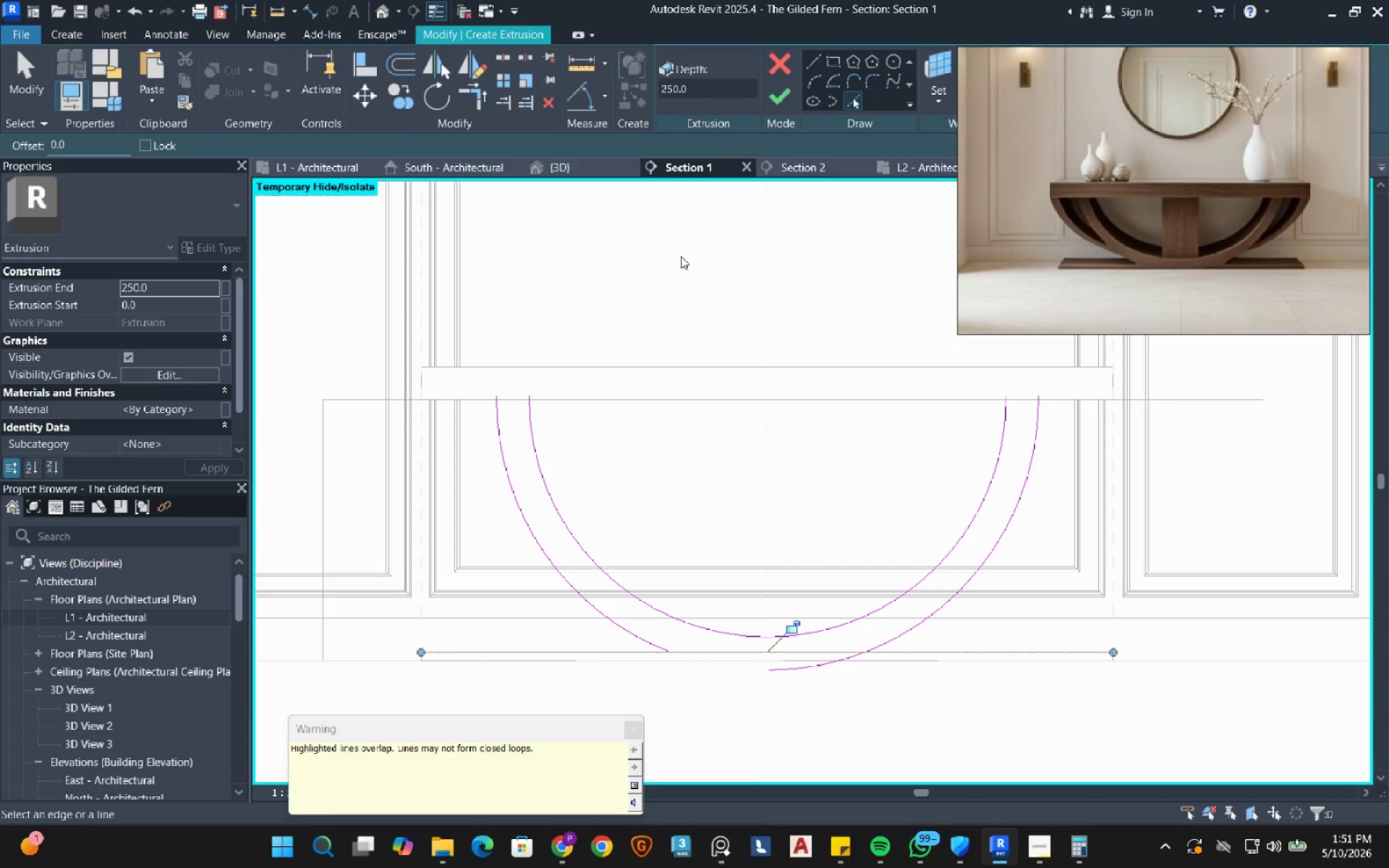 
key(Escape)
 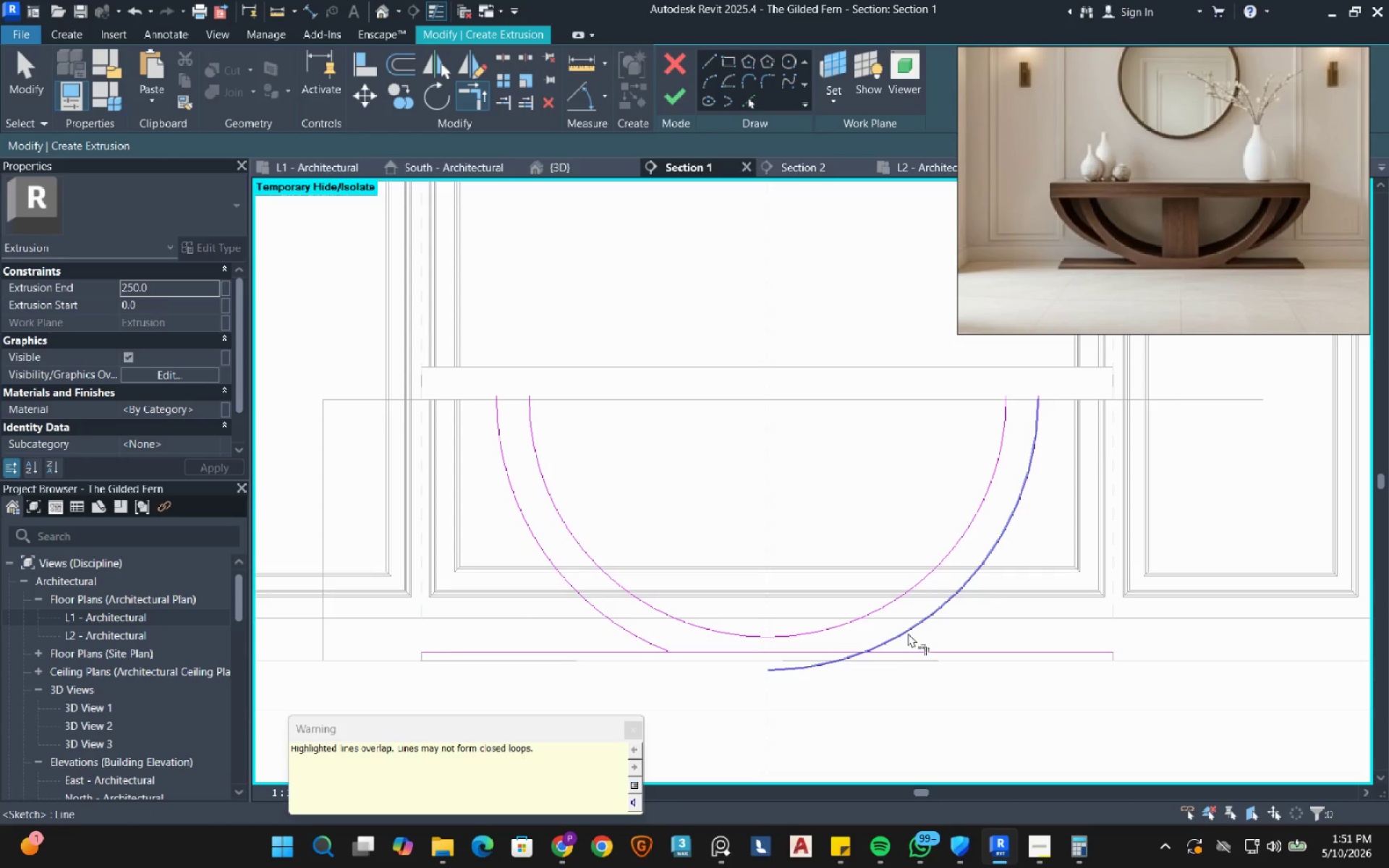 
double_click([912, 655])
 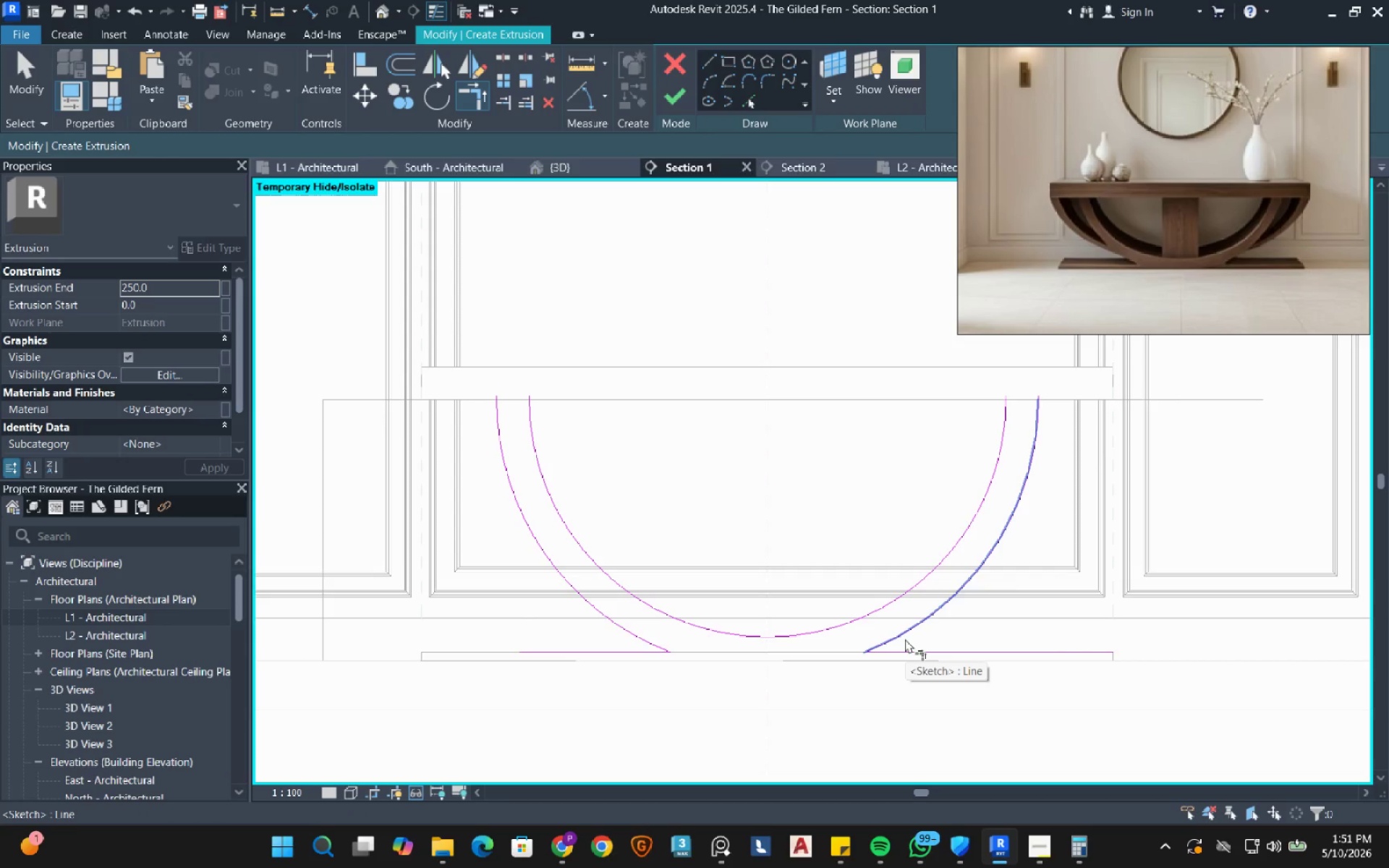 
wait(10.52)
 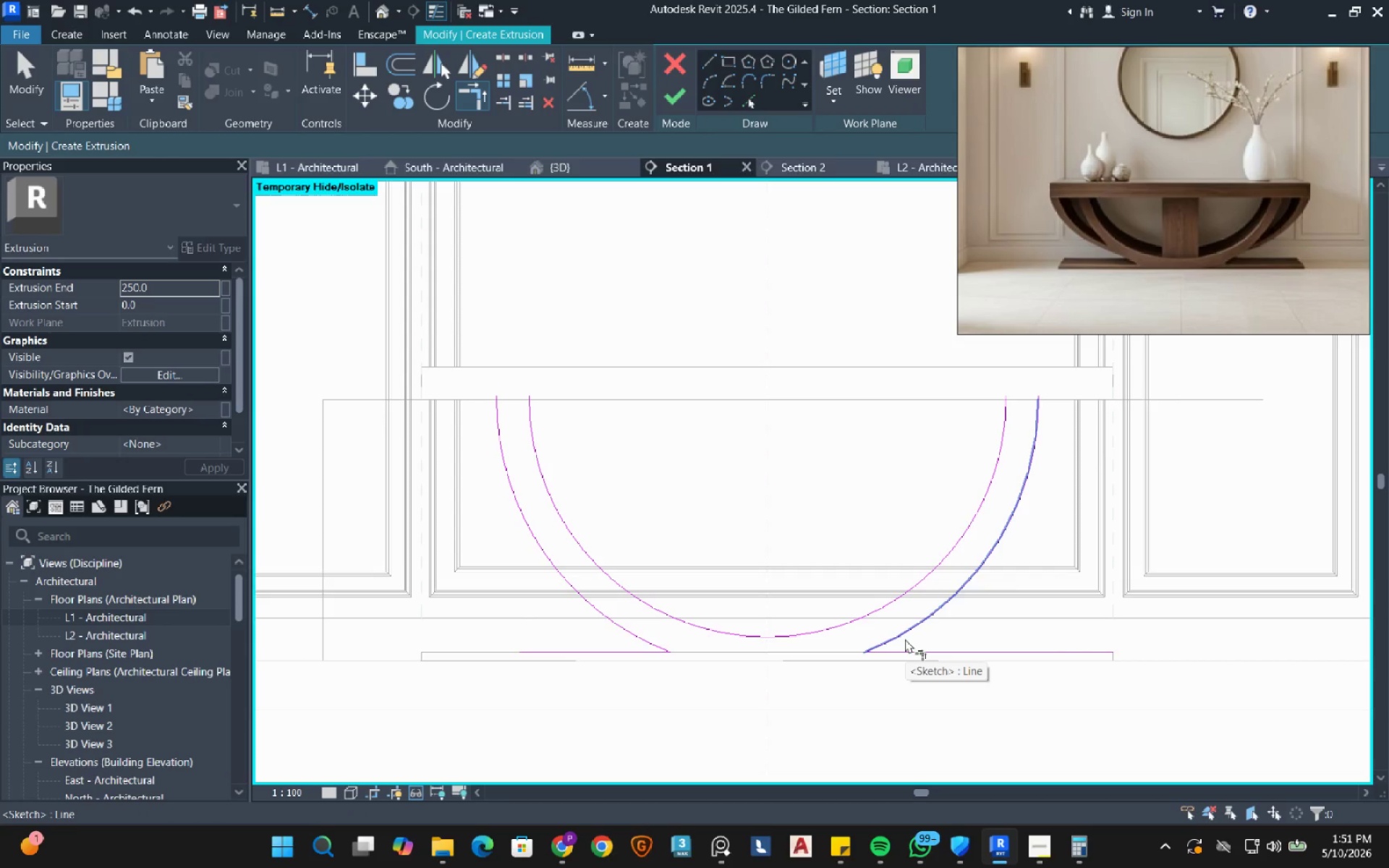 
mouse_move([864, 634])
 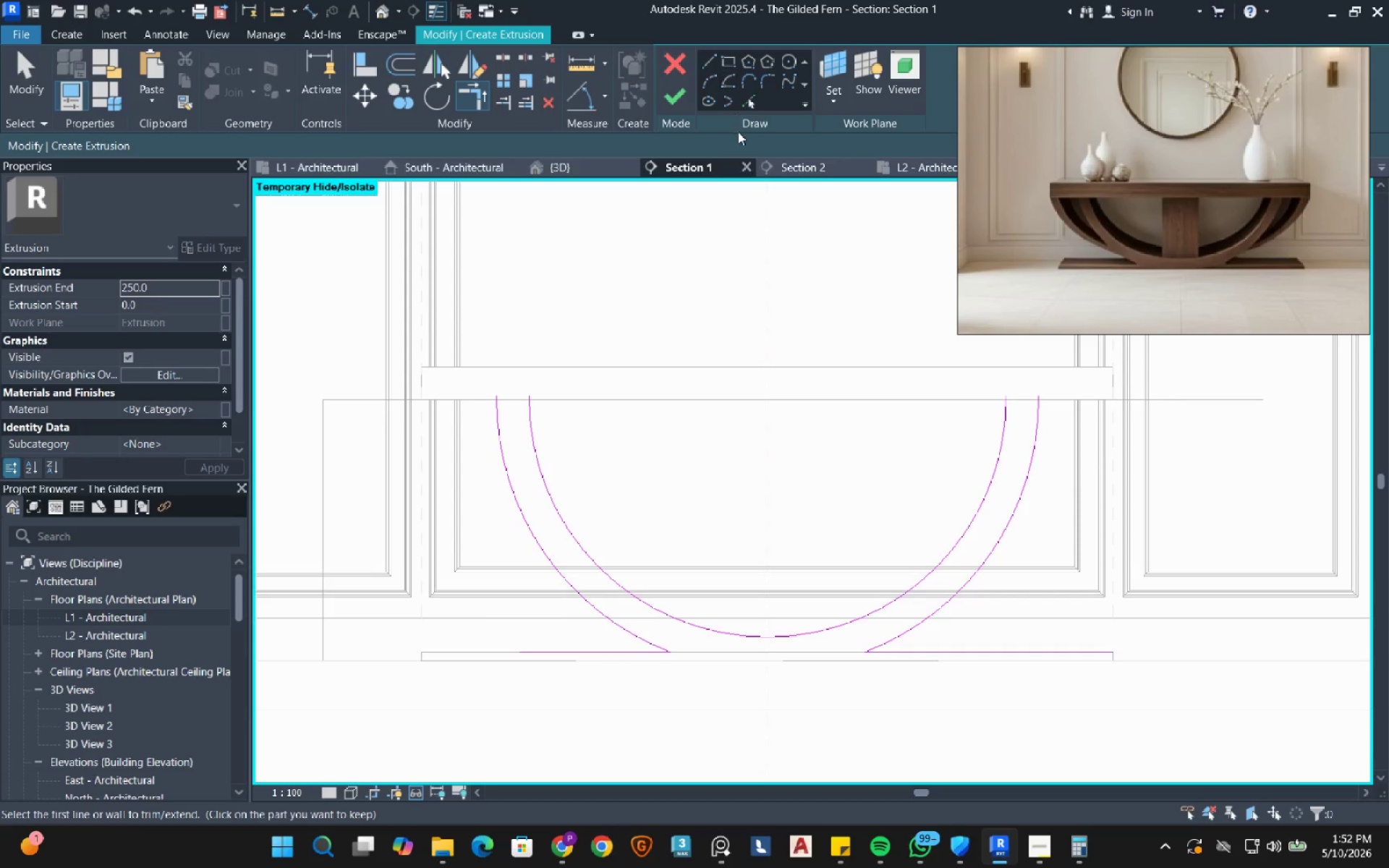 
left_click([748, 102])
 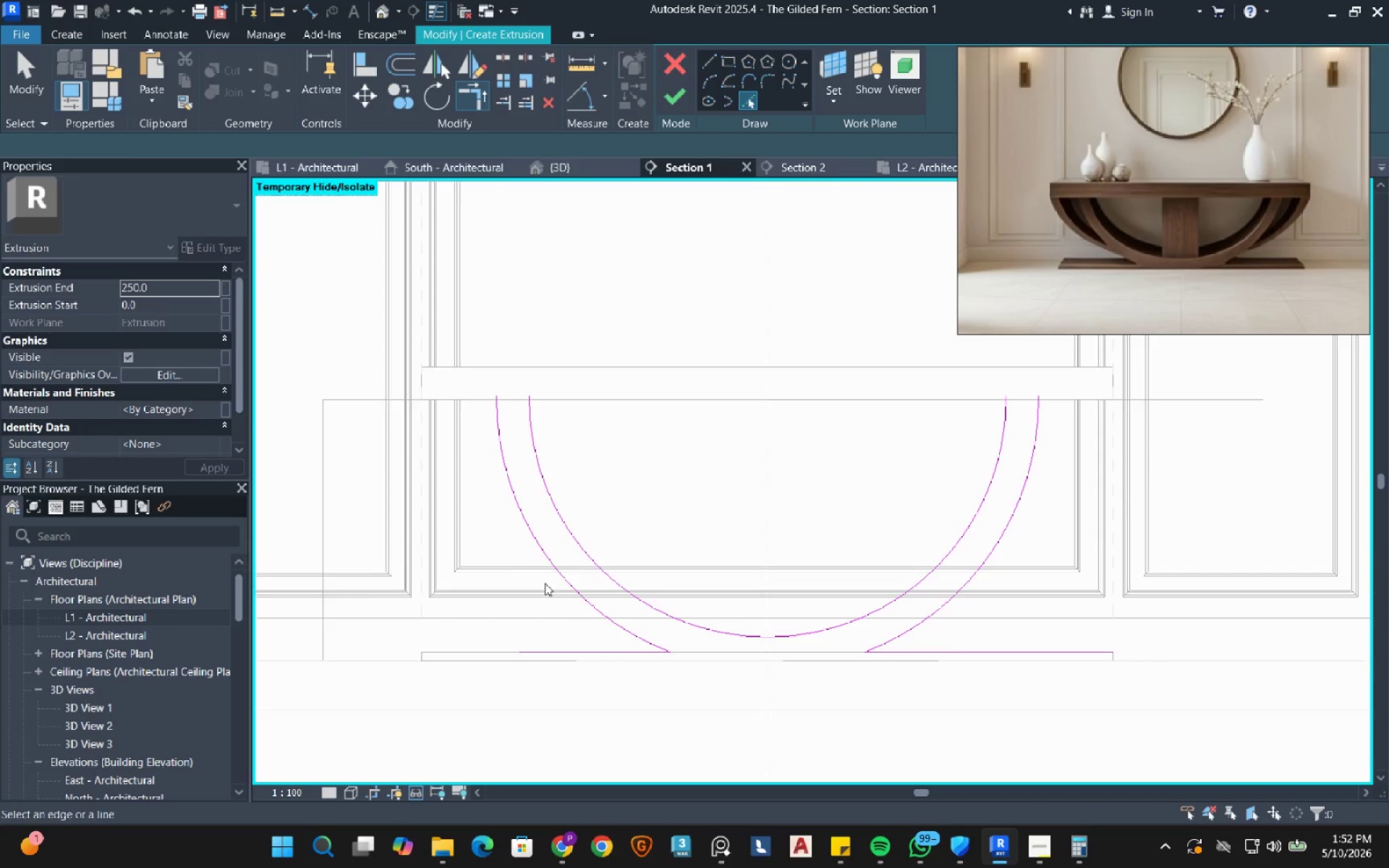 
scroll: coordinate [344, 692], scroll_direction: up, amount: 9.0
 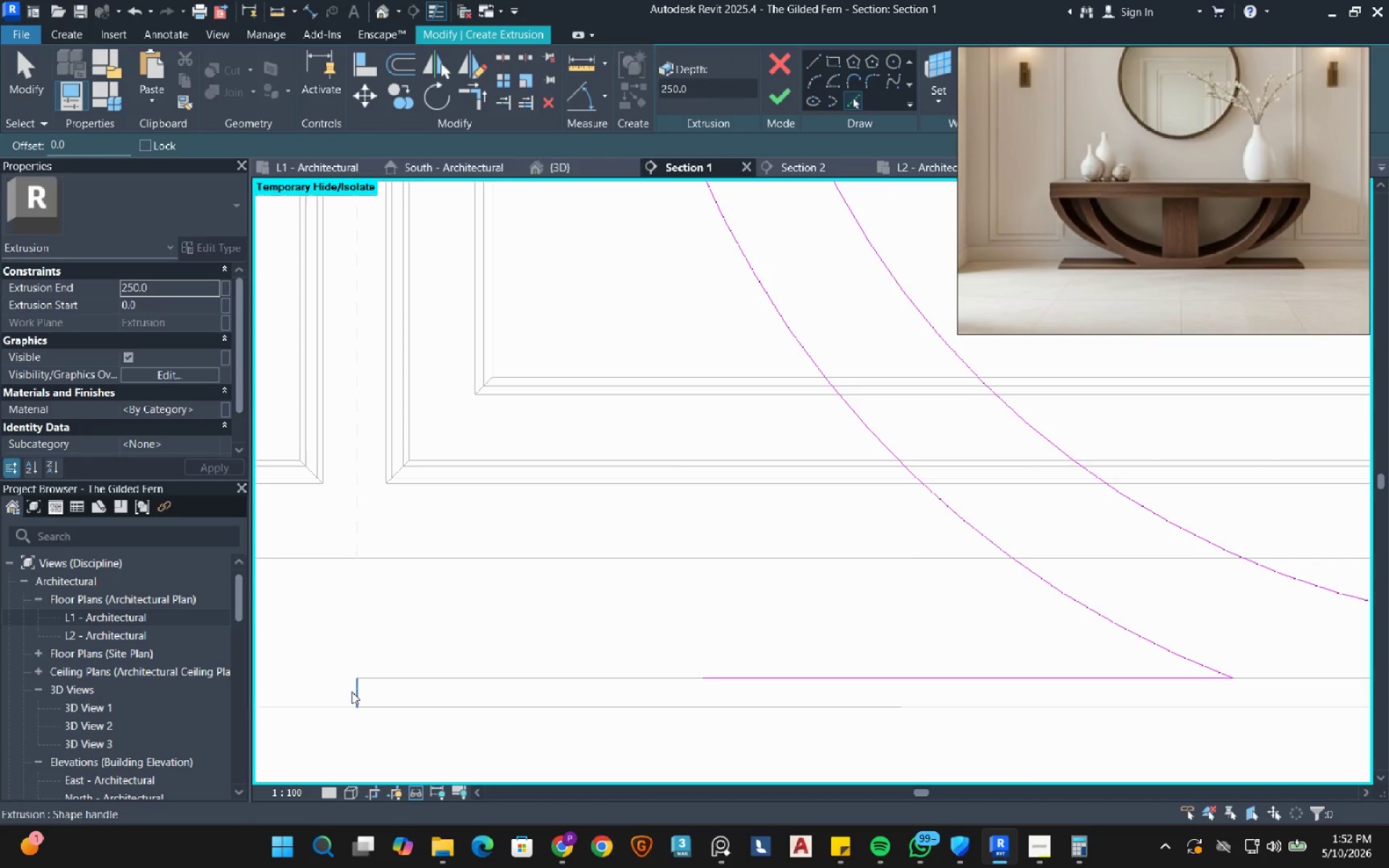 
left_click([352, 692])
 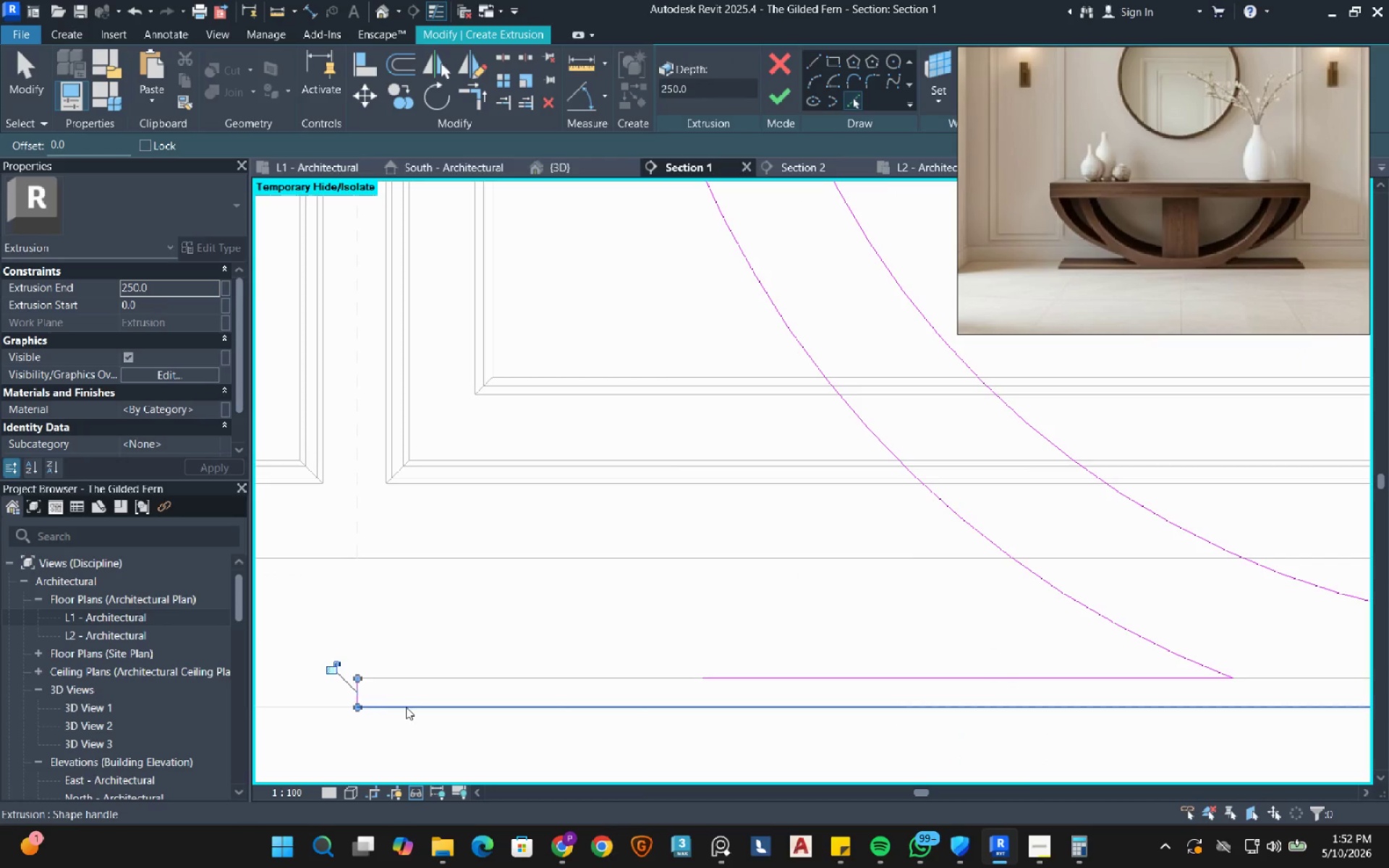 
double_click([406, 707])
 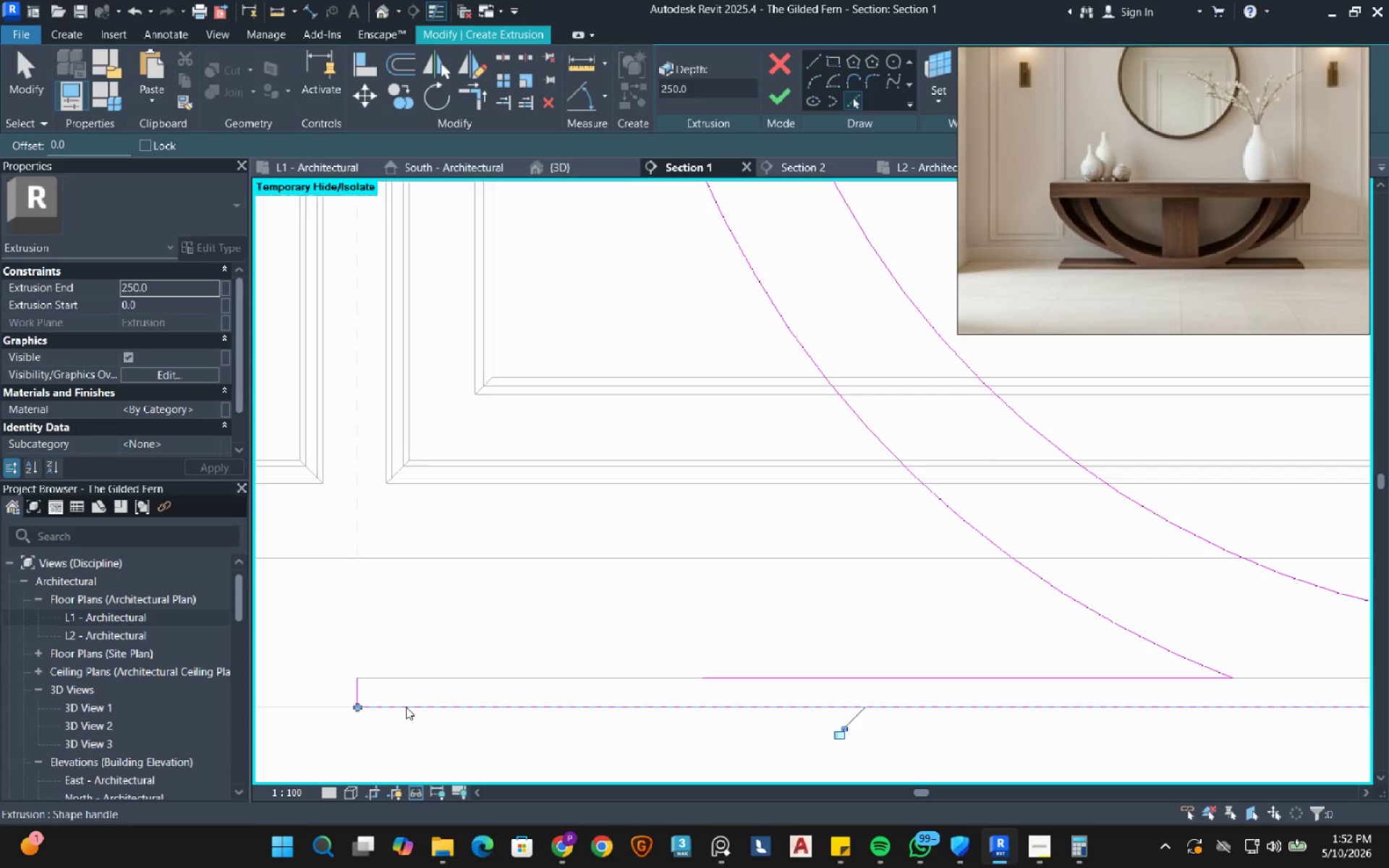 
key(Escape)
 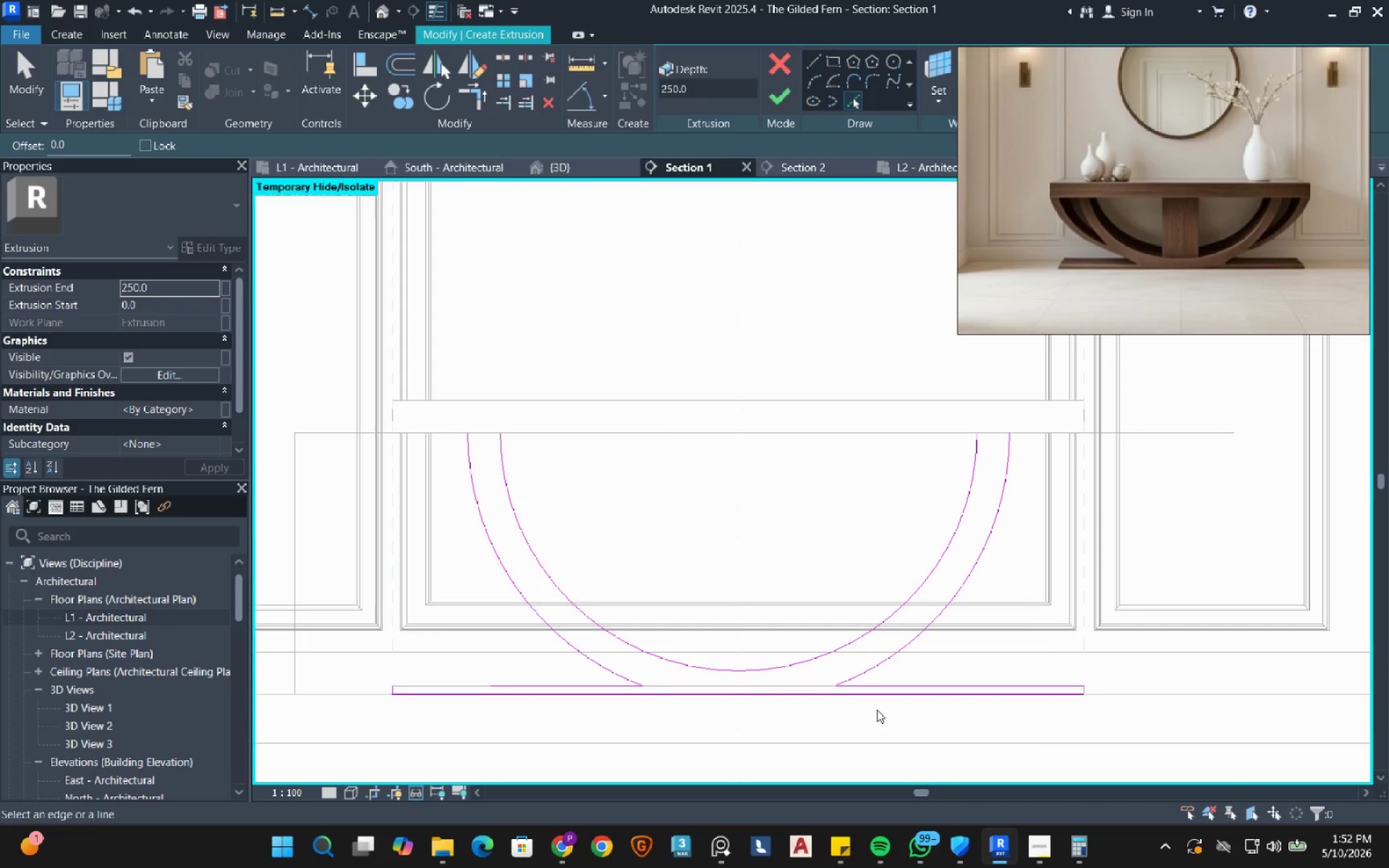 
scroll: coordinate [407, 681], scroll_direction: down, amount: 9.0
 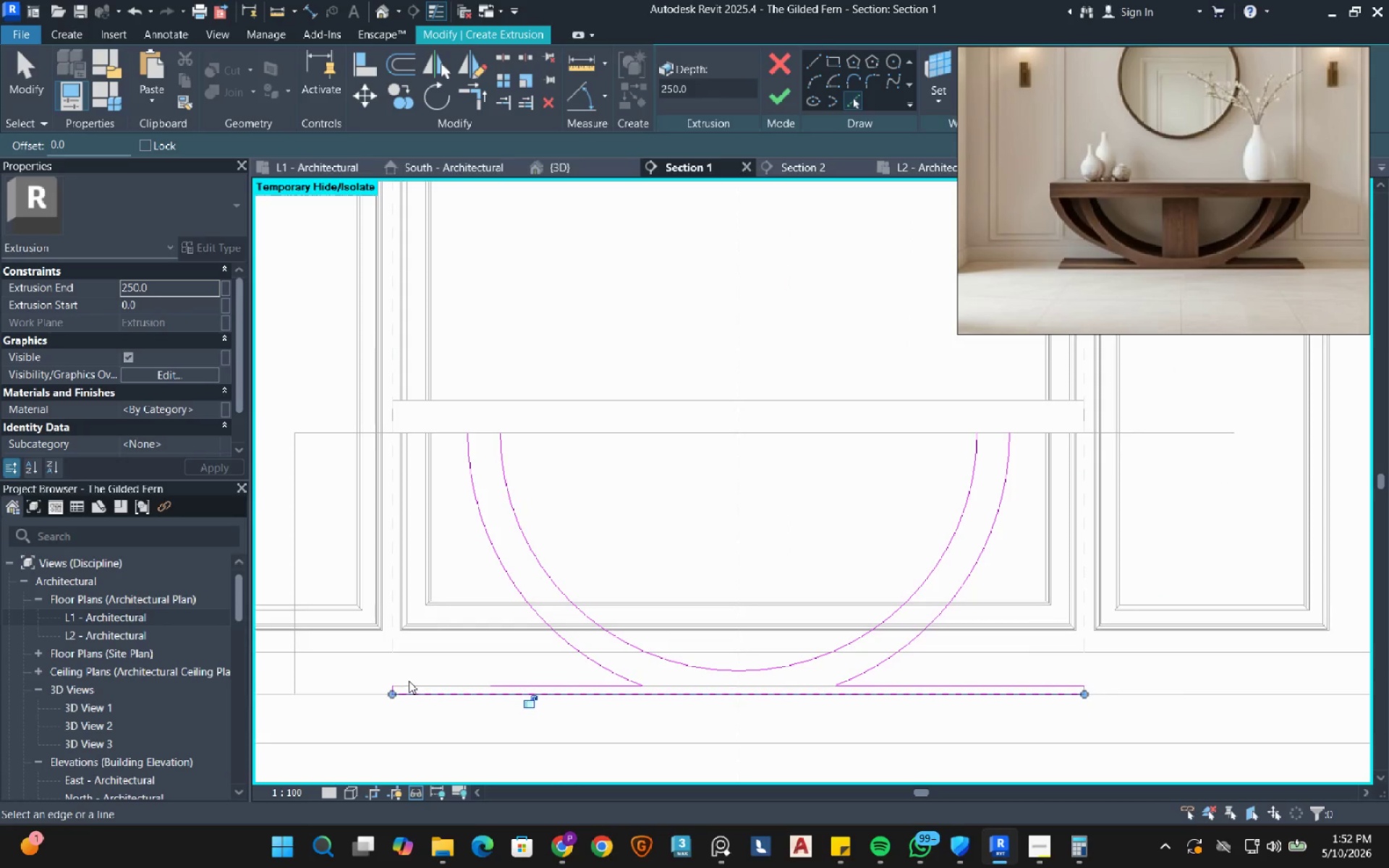 
hold_key(key=Escape, duration=5.05)
 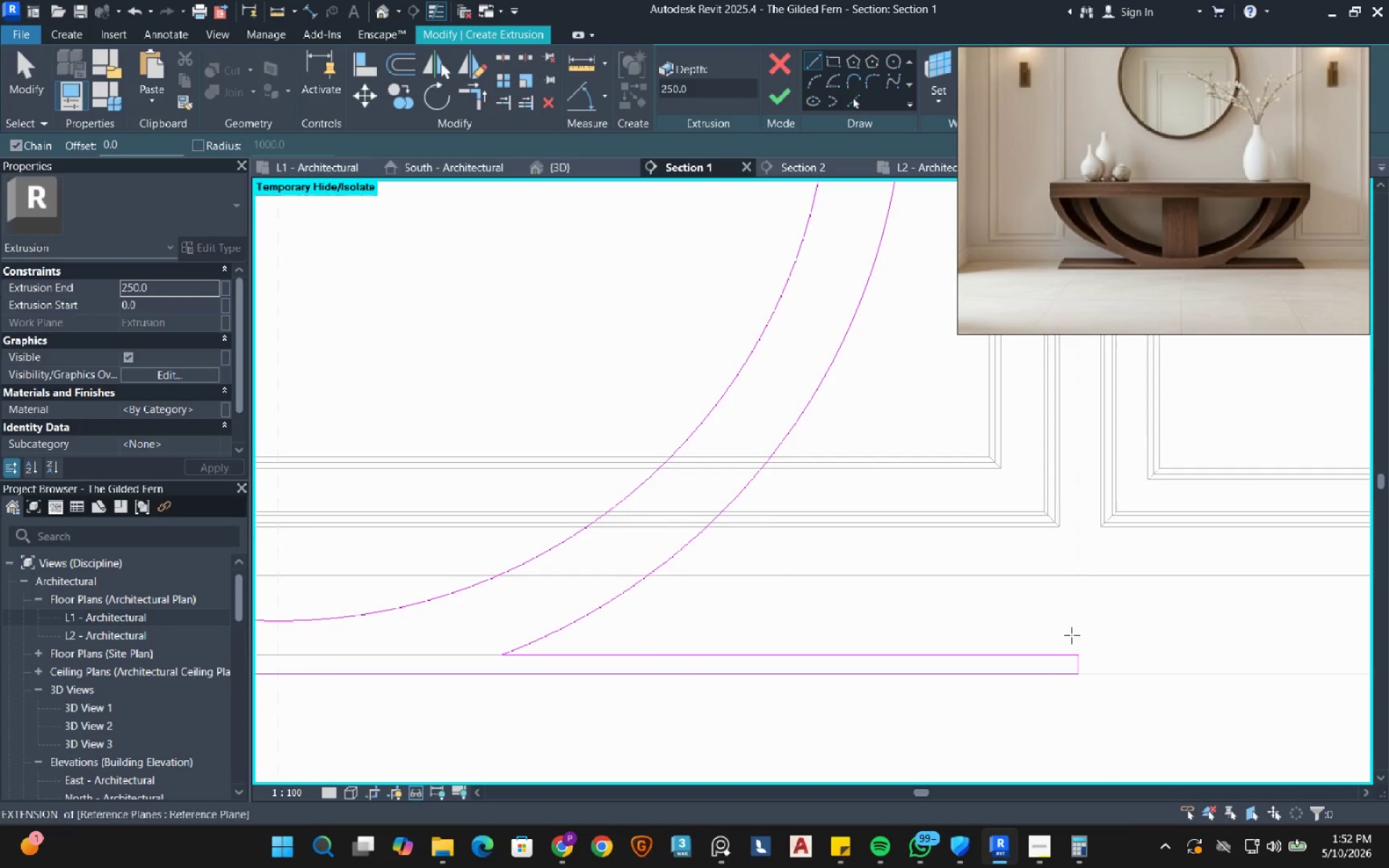 
scroll: coordinate [1055, 674], scroll_direction: up, amount: 10.0
 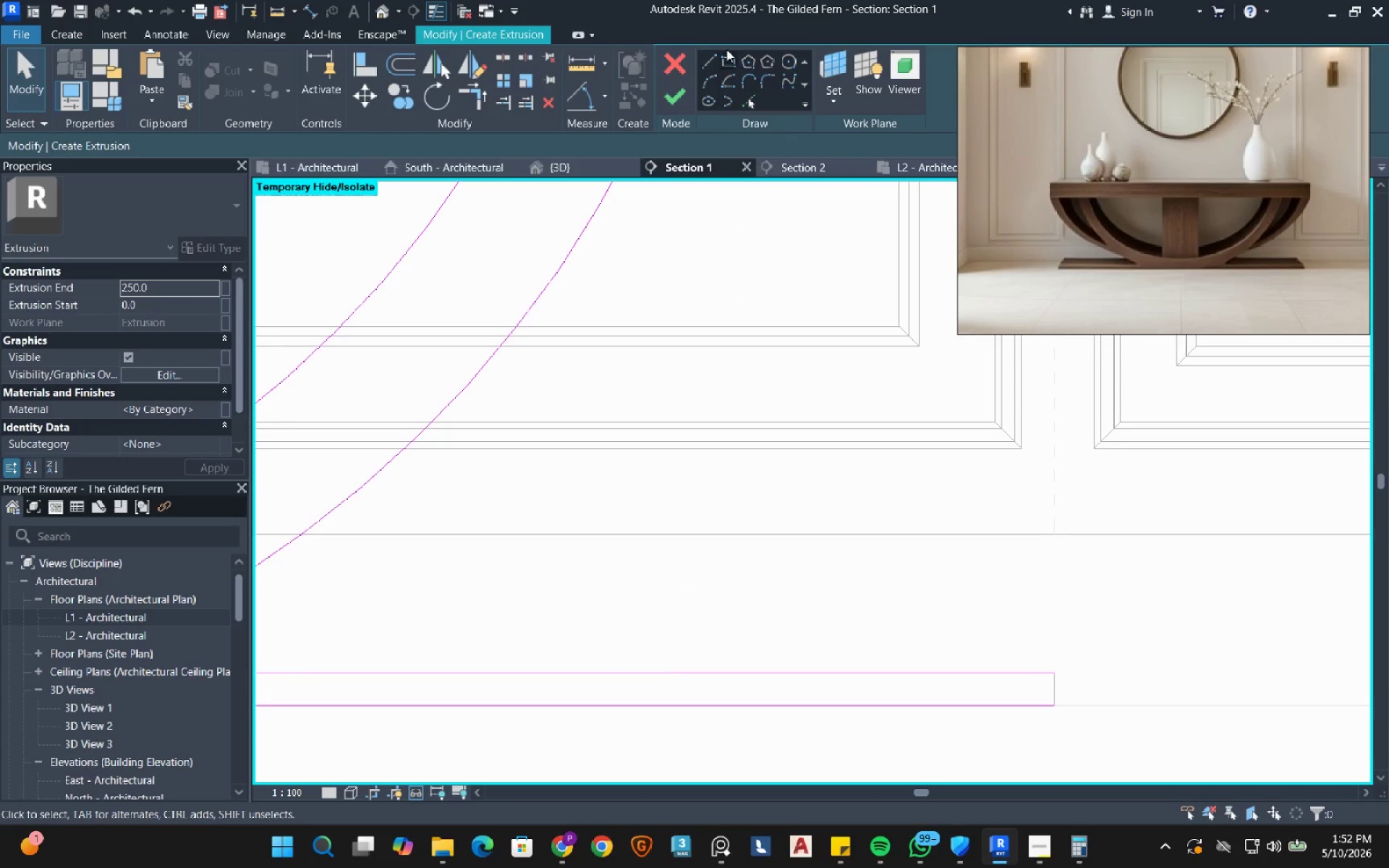 
left_click([707, 60])
 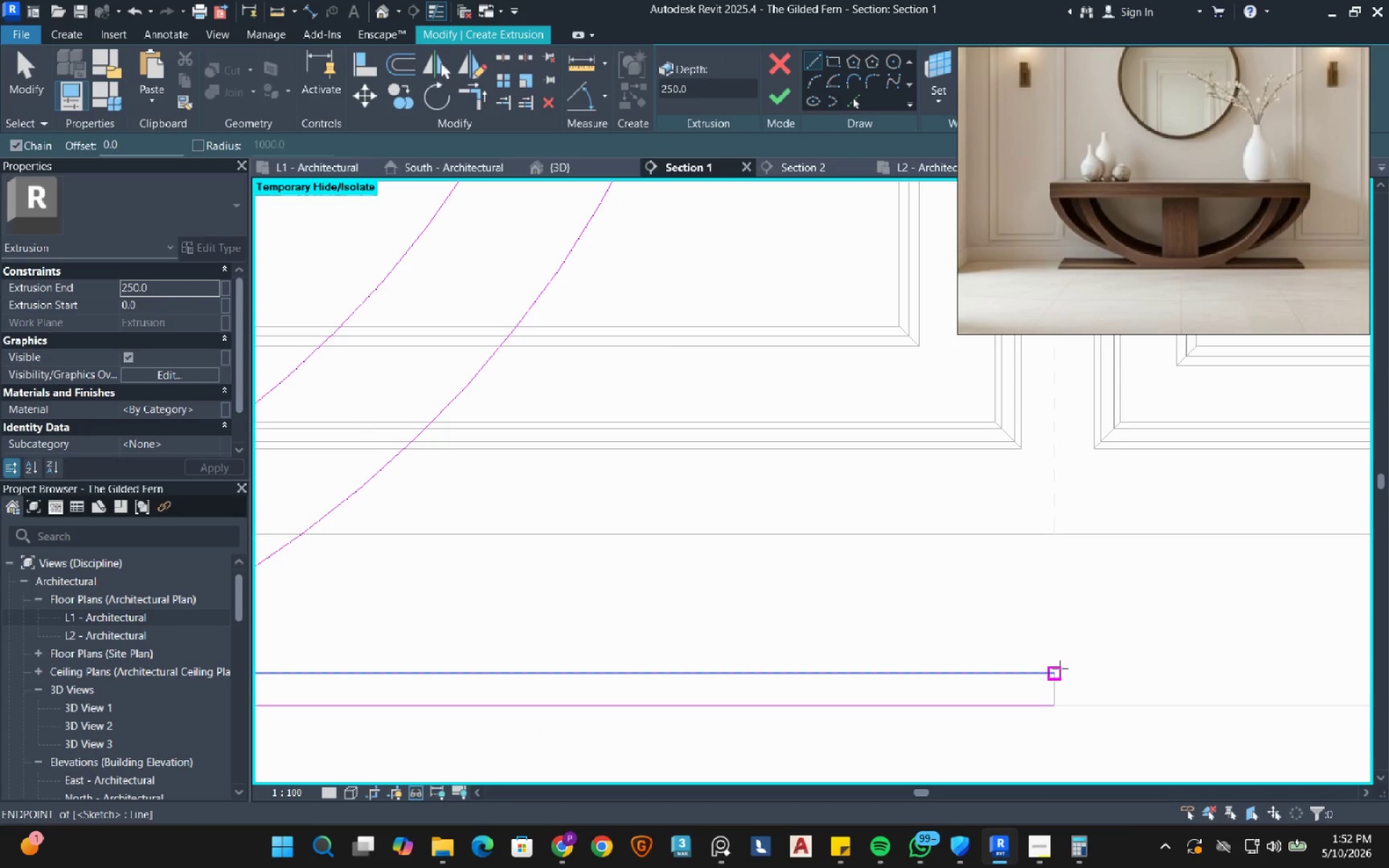 
left_click([1060, 670])
 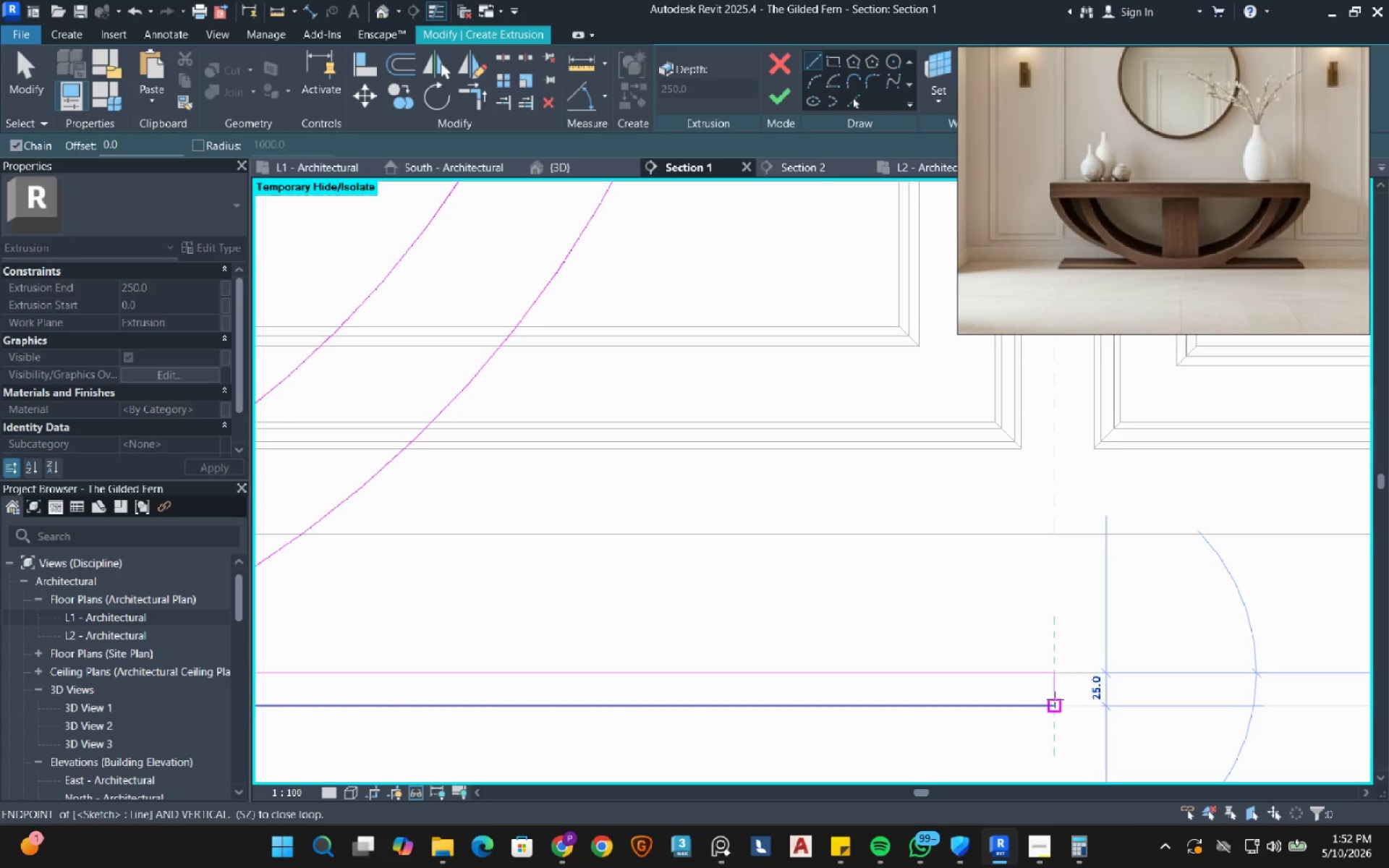 
left_click([1055, 699])
 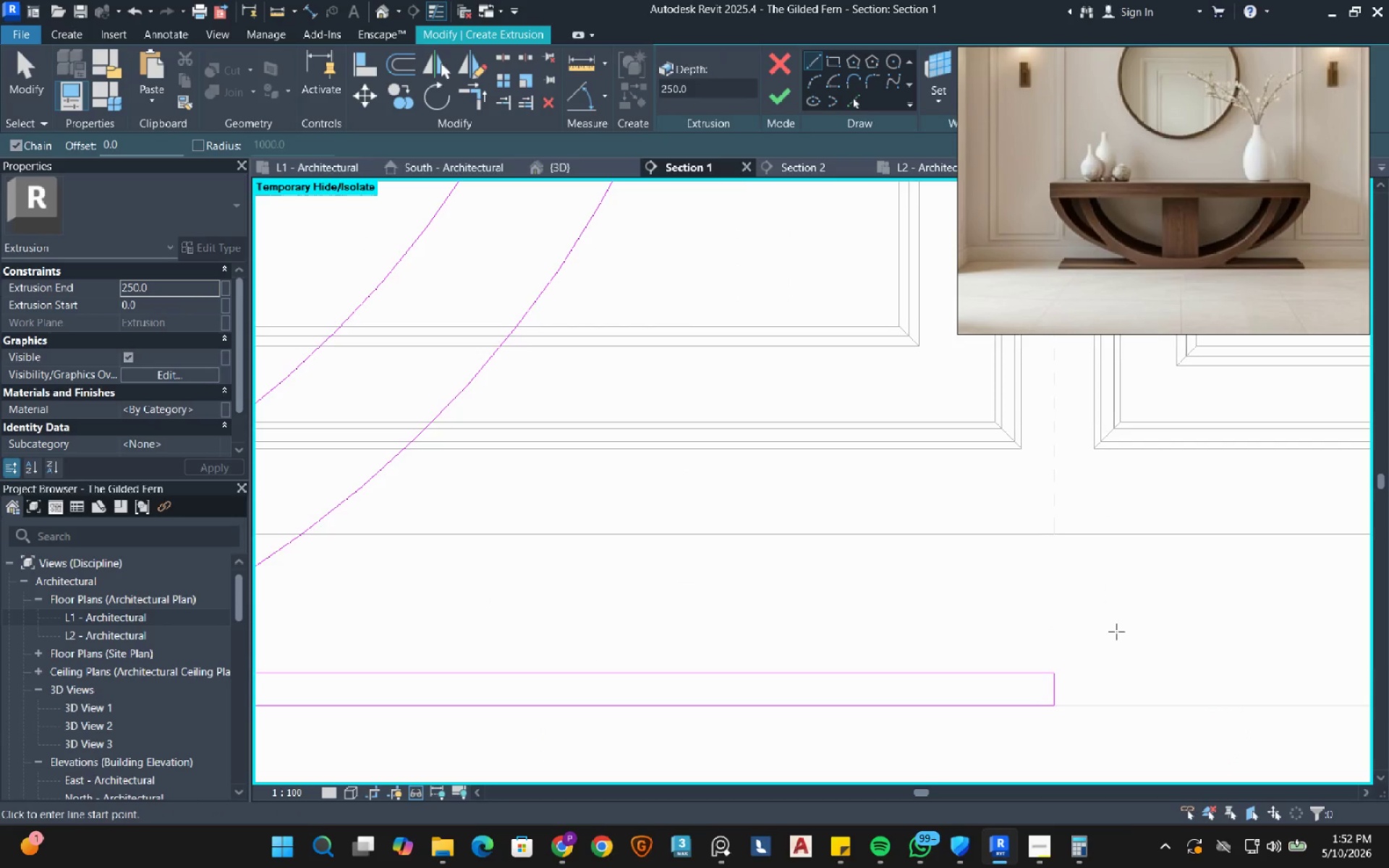 
scroll: coordinate [647, 623], scroll_direction: down, amount: 8.0
 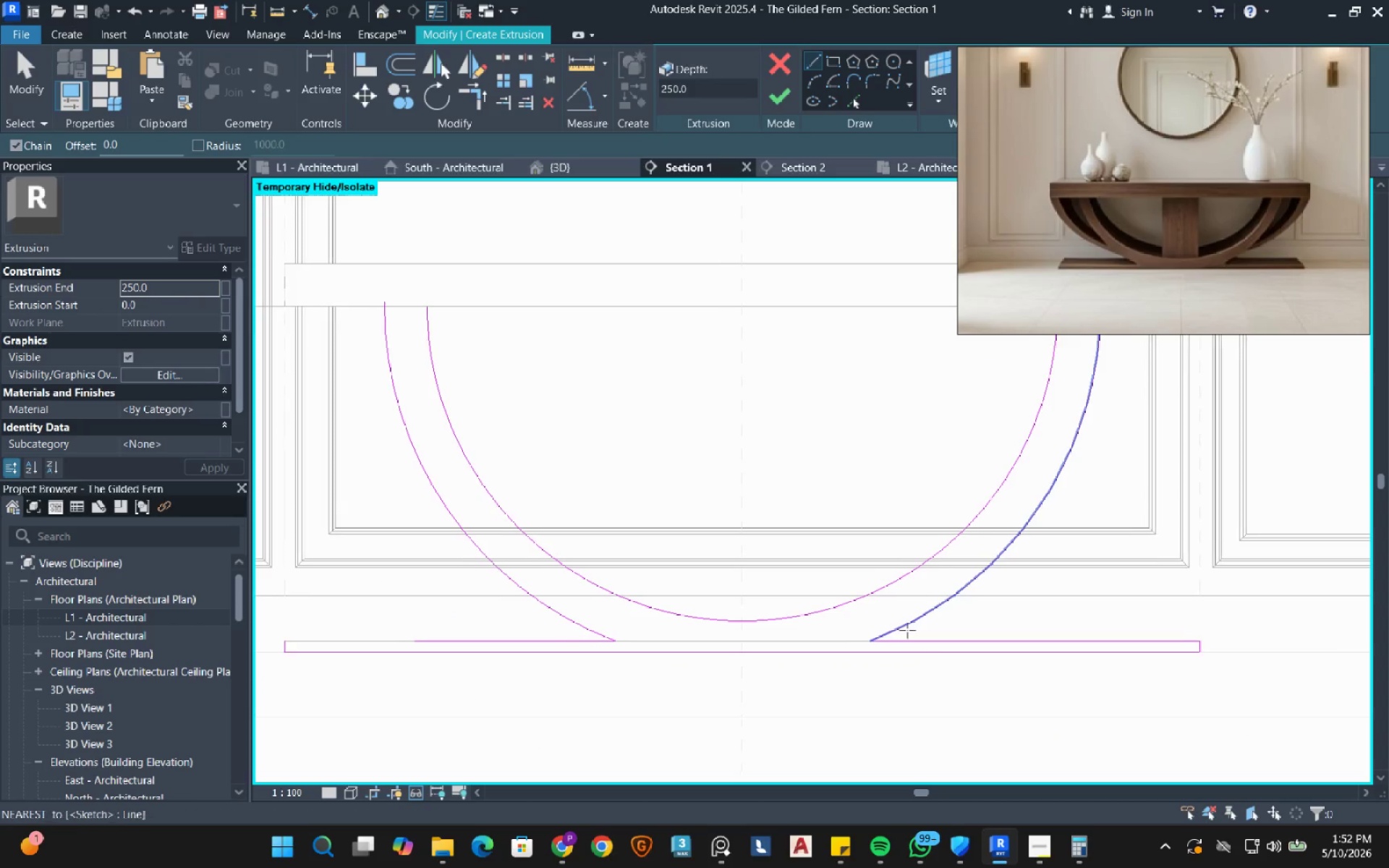 
key(Escape)
key(Escape)
type(tr)
 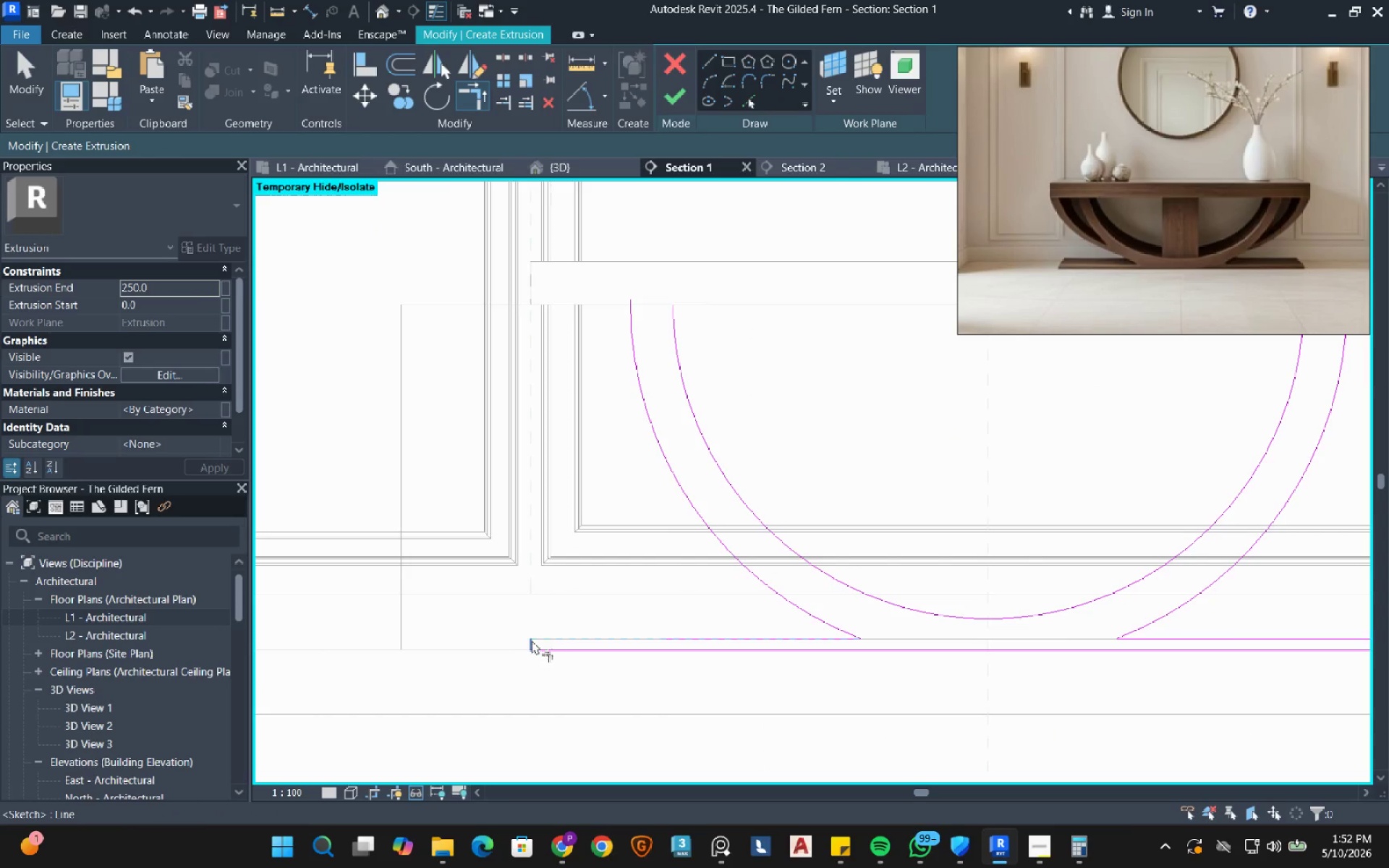 
left_click([527, 644])
 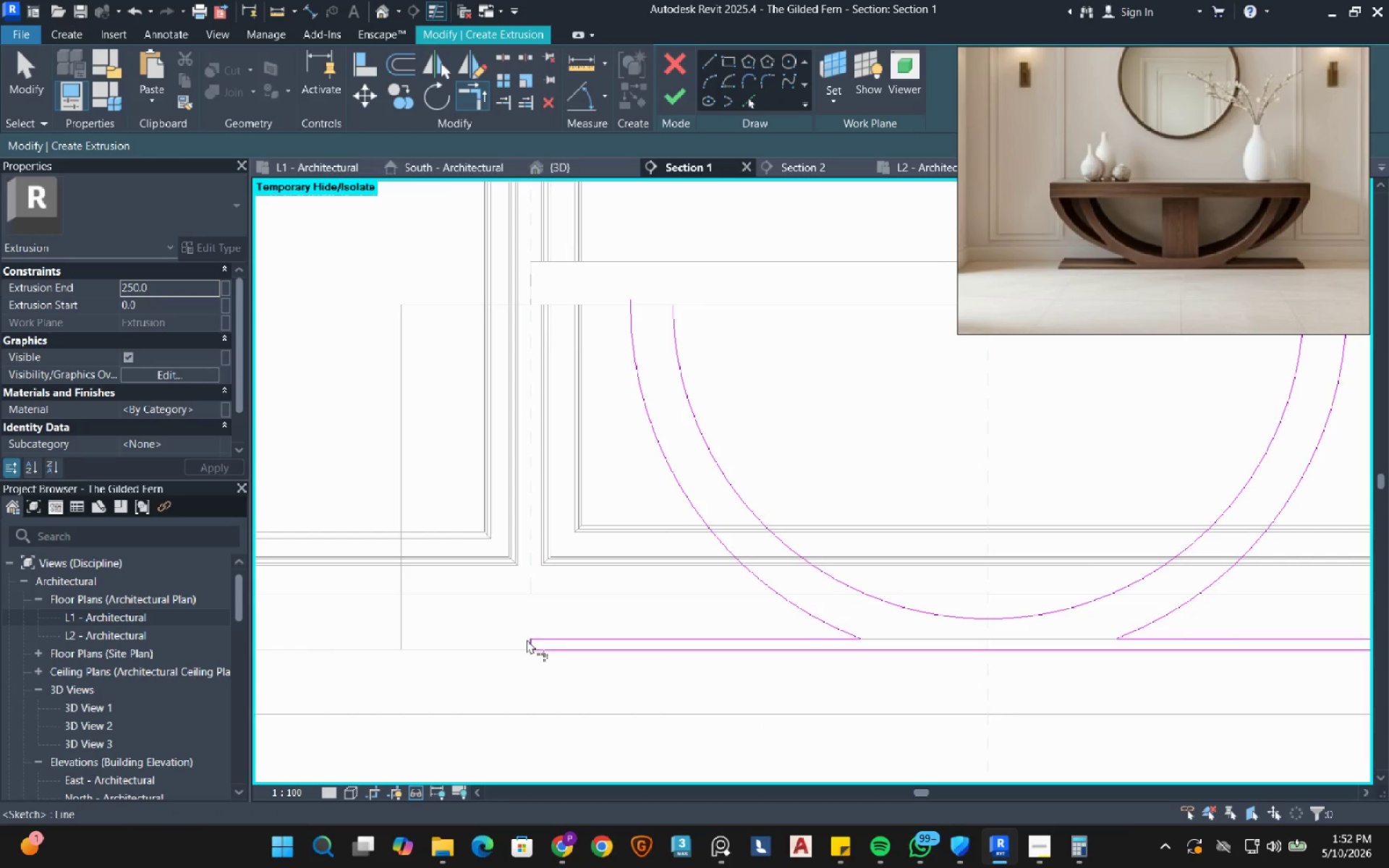 
scroll: coordinate [527, 639], scroll_direction: down, amount: 2.0
 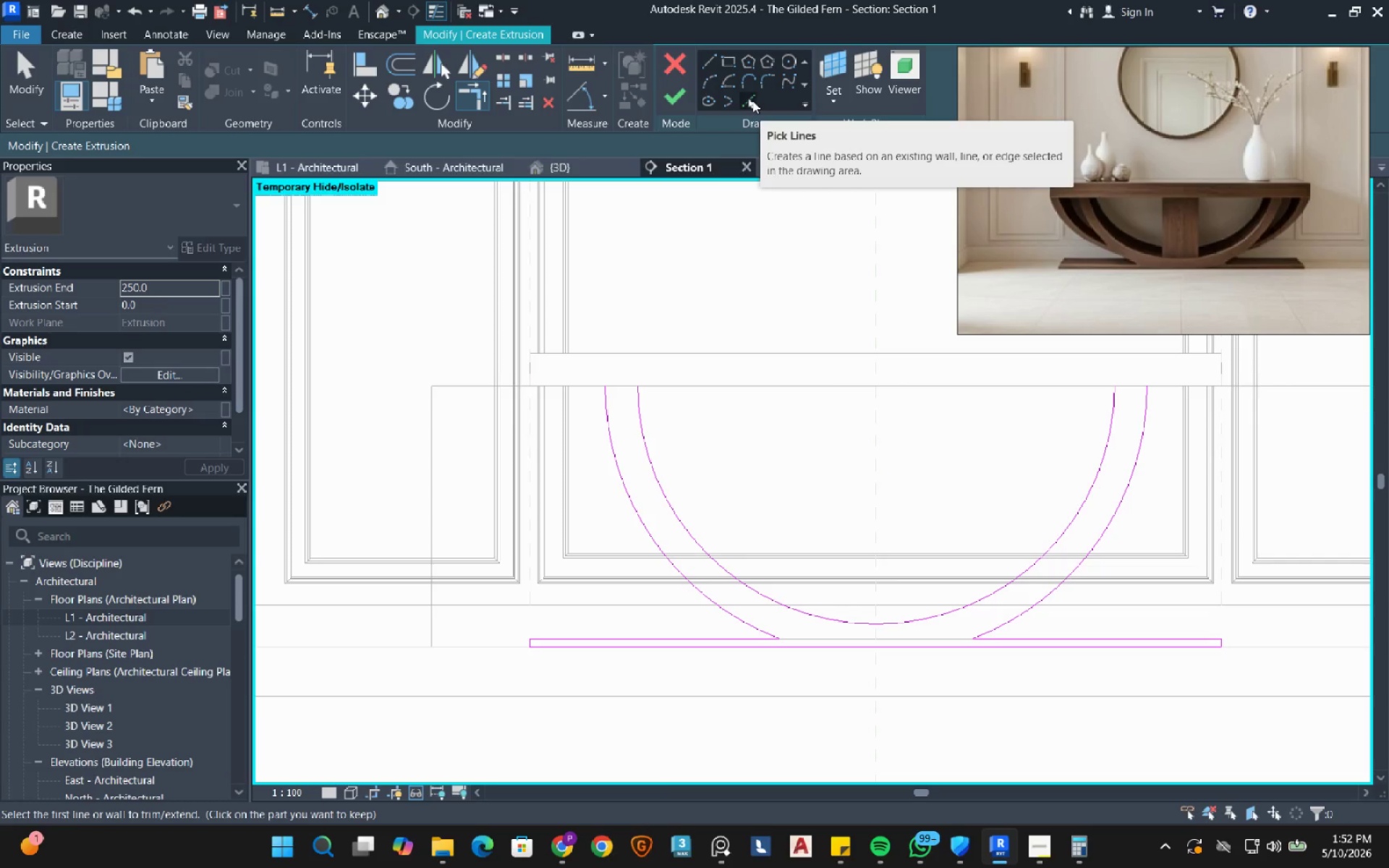 
left_click([752, 101])
 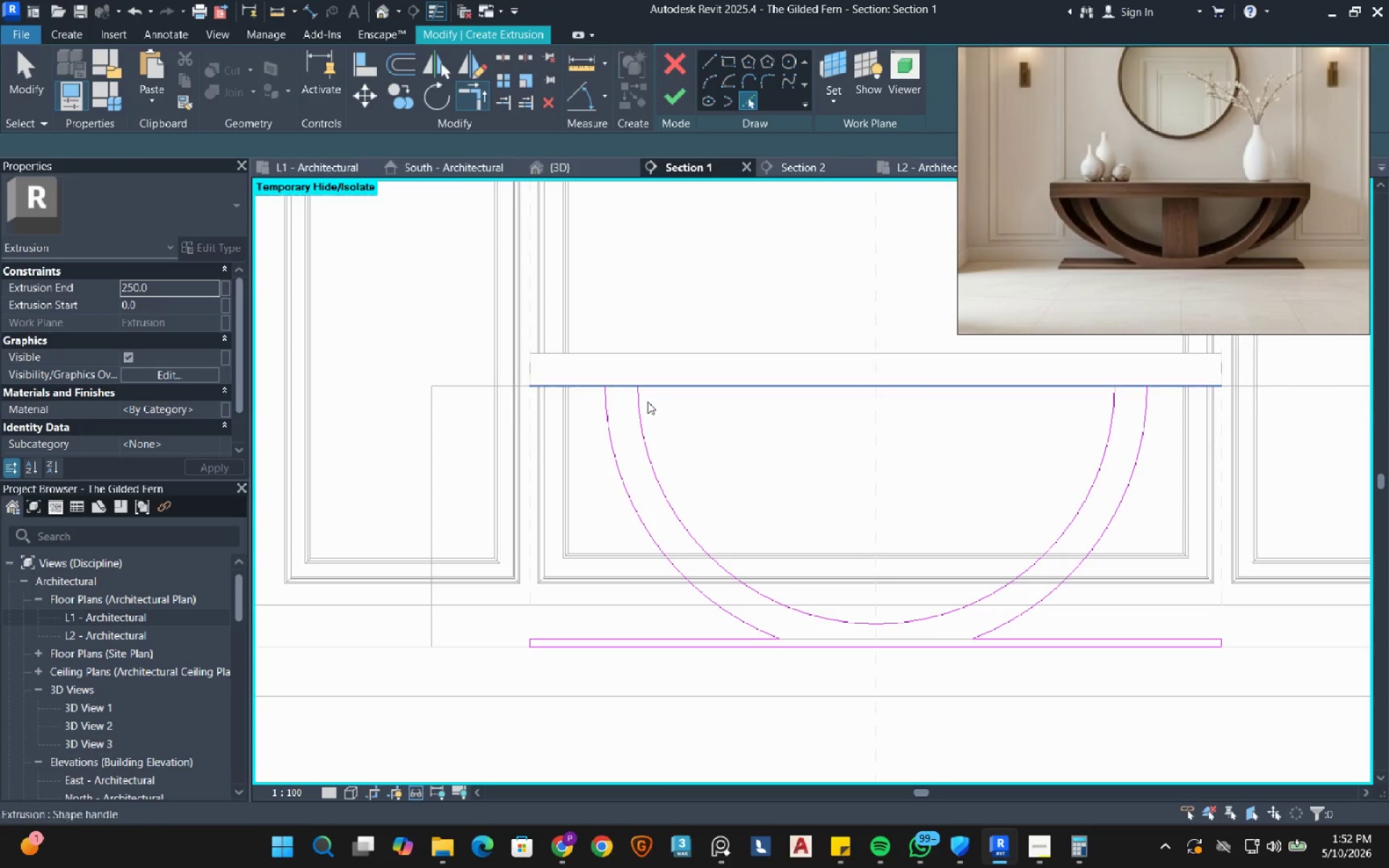 
mouse_move([616, 411])
 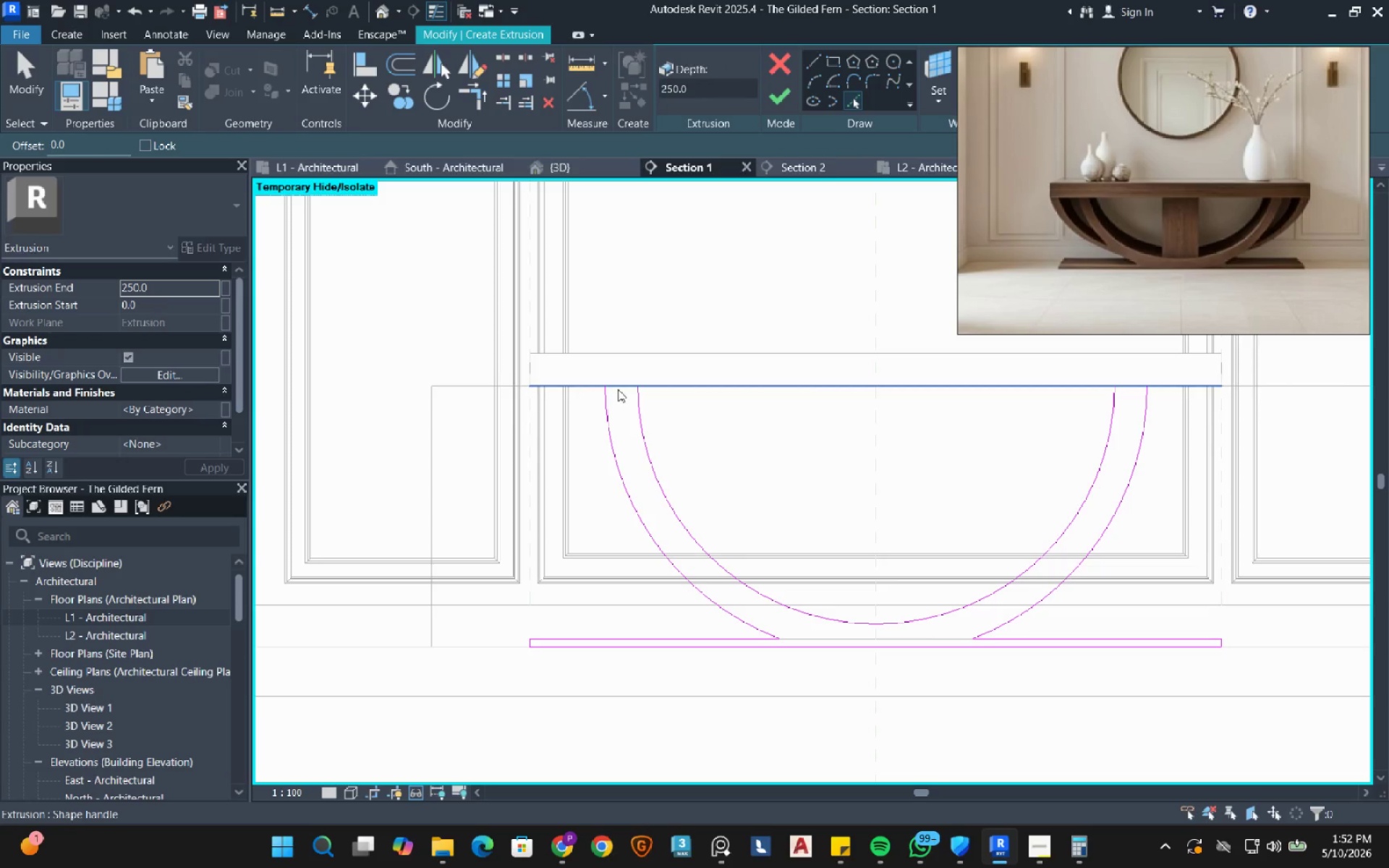 
left_click([618, 389])
 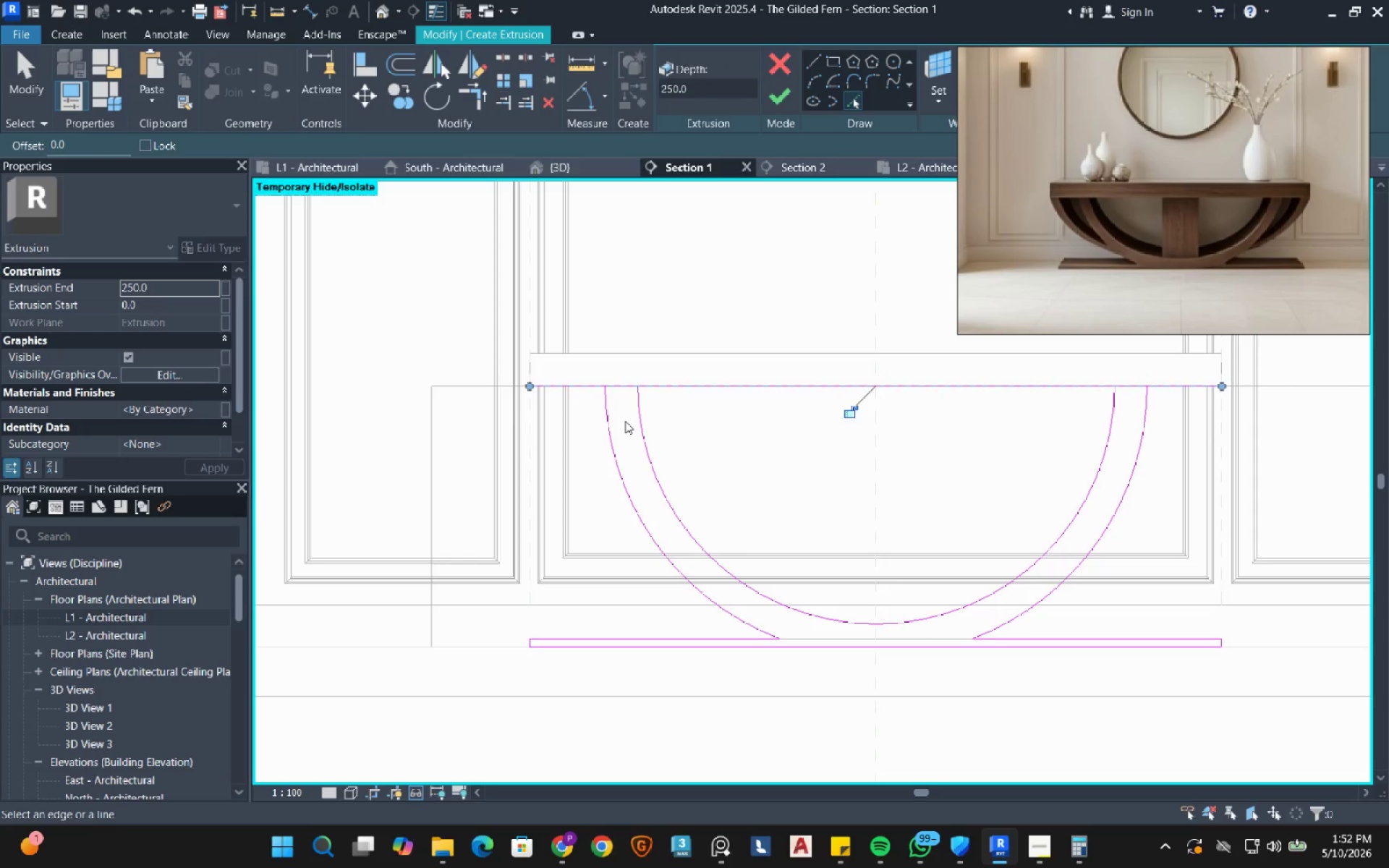 
key(Escape)
key(Escape)
type(sl)
 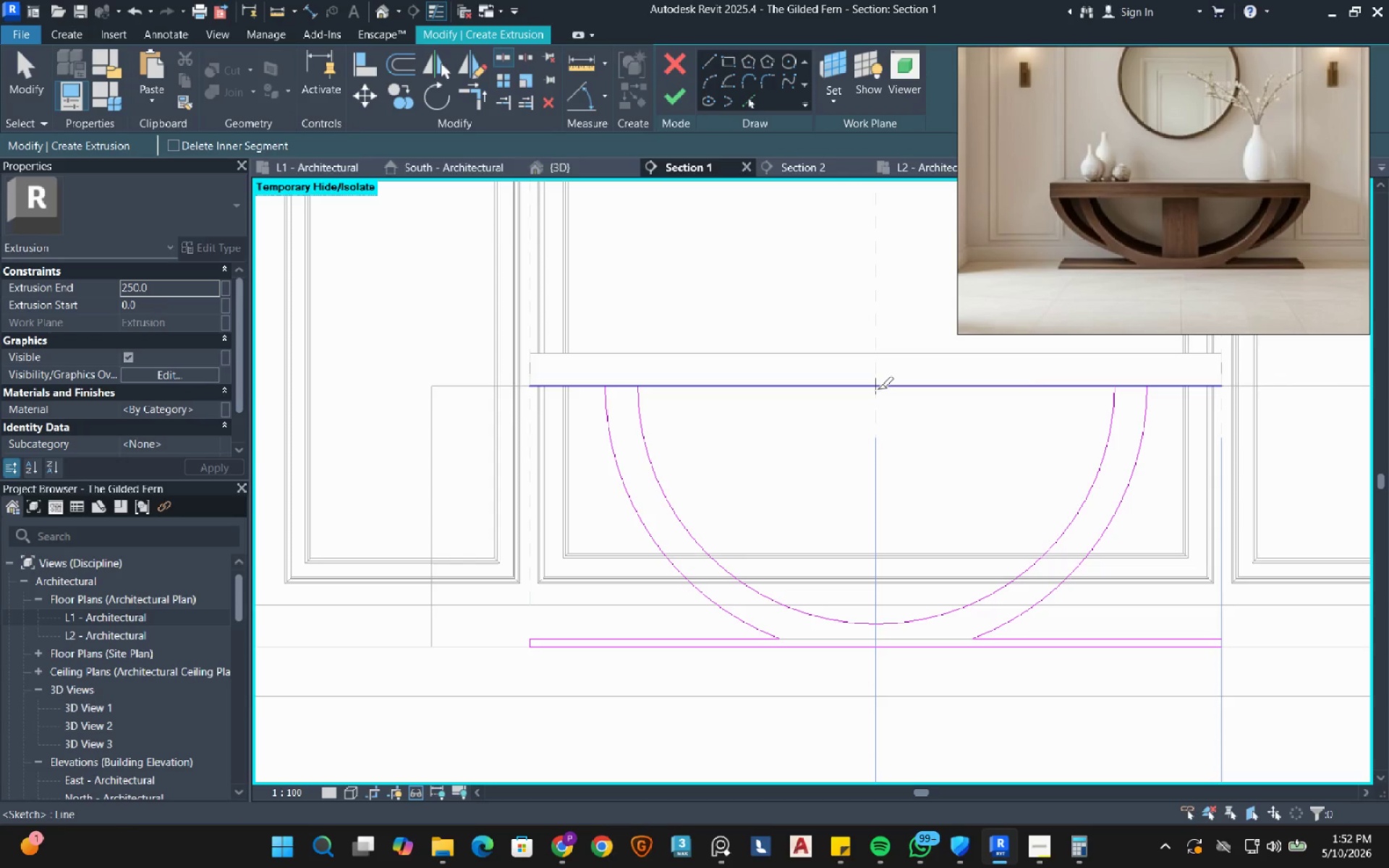 
left_click([878, 389])
 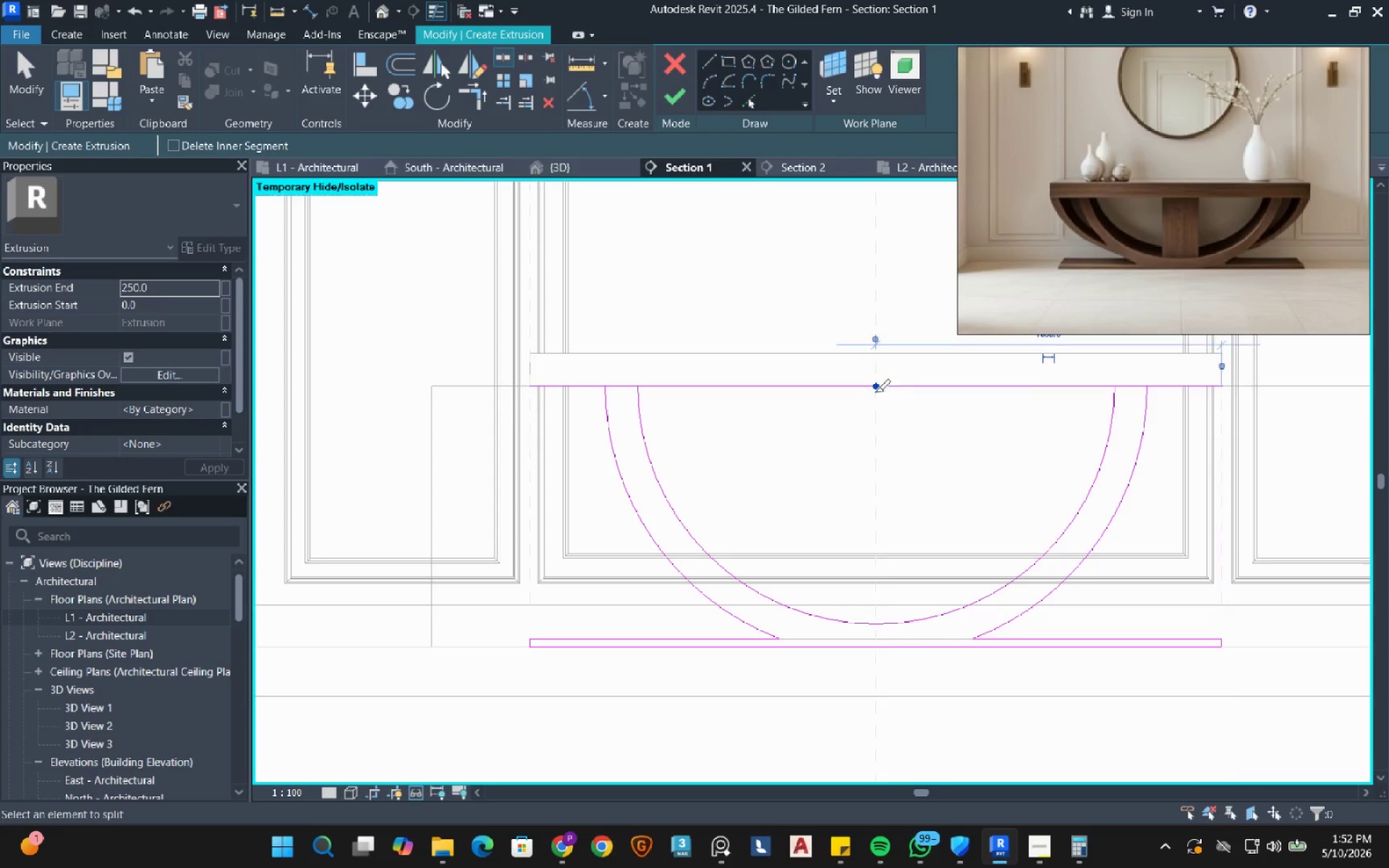 
key(Escape)
key(Escape)
type(tr)
 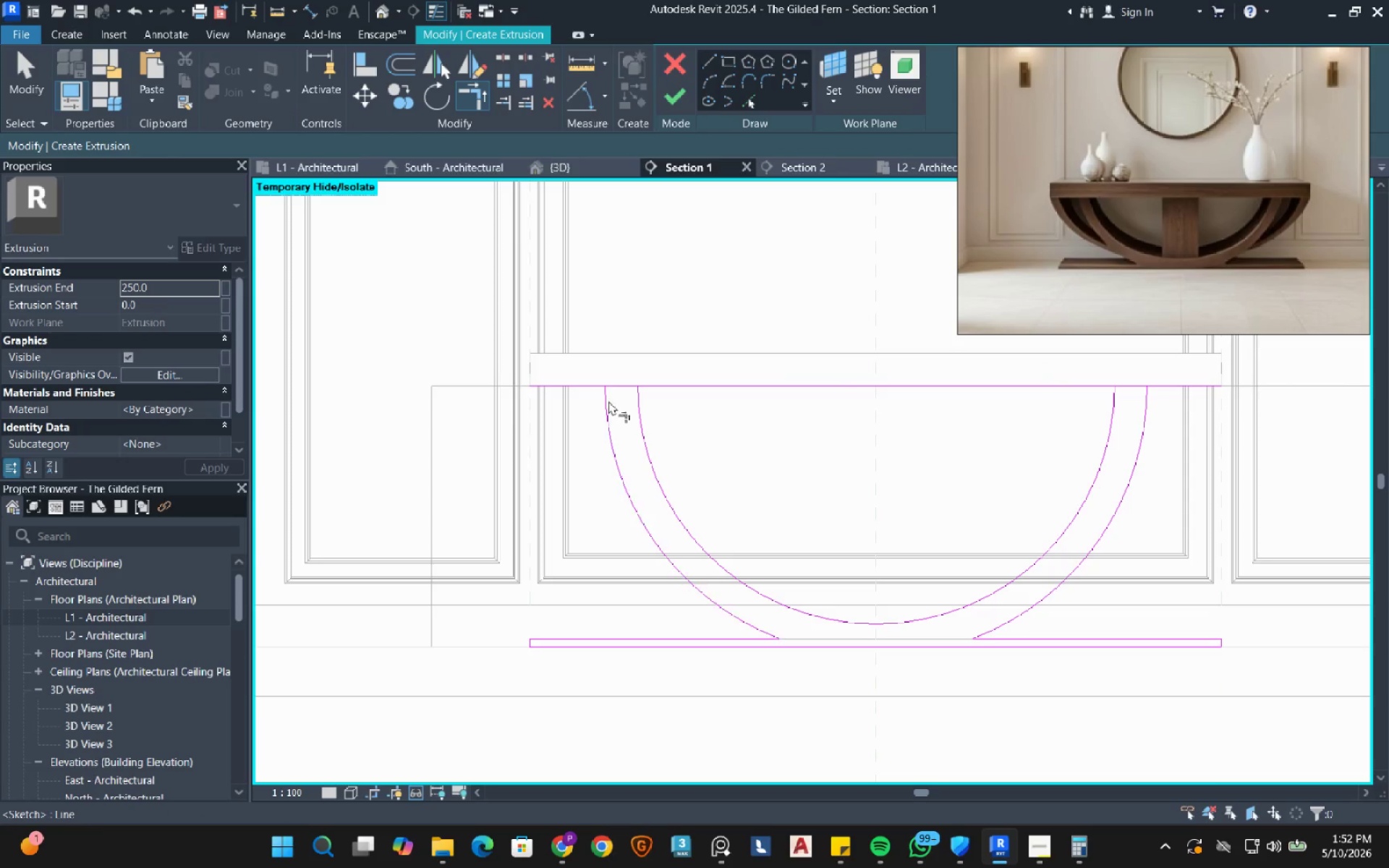 
double_click([616, 389])
 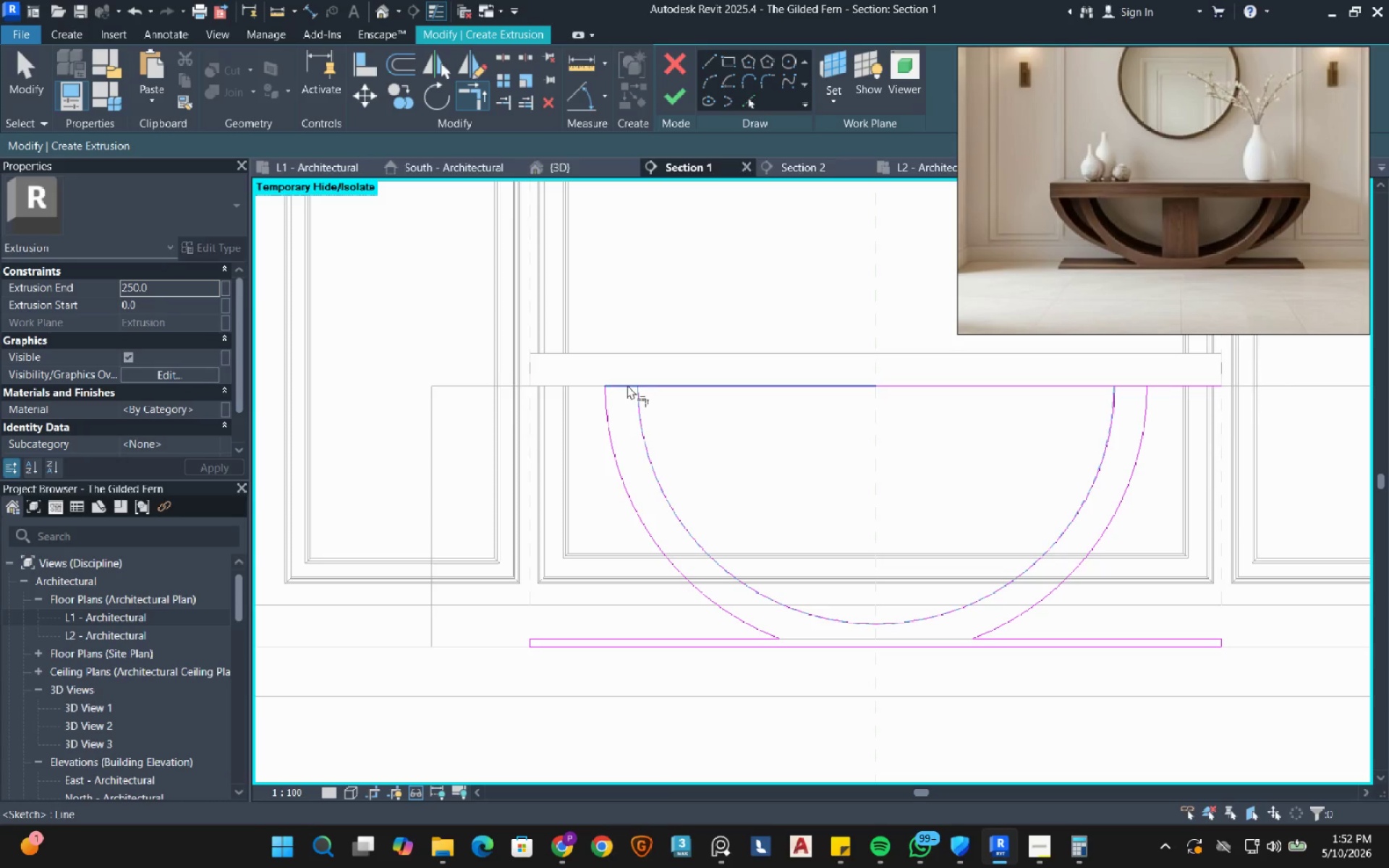 
double_click([625, 384])
 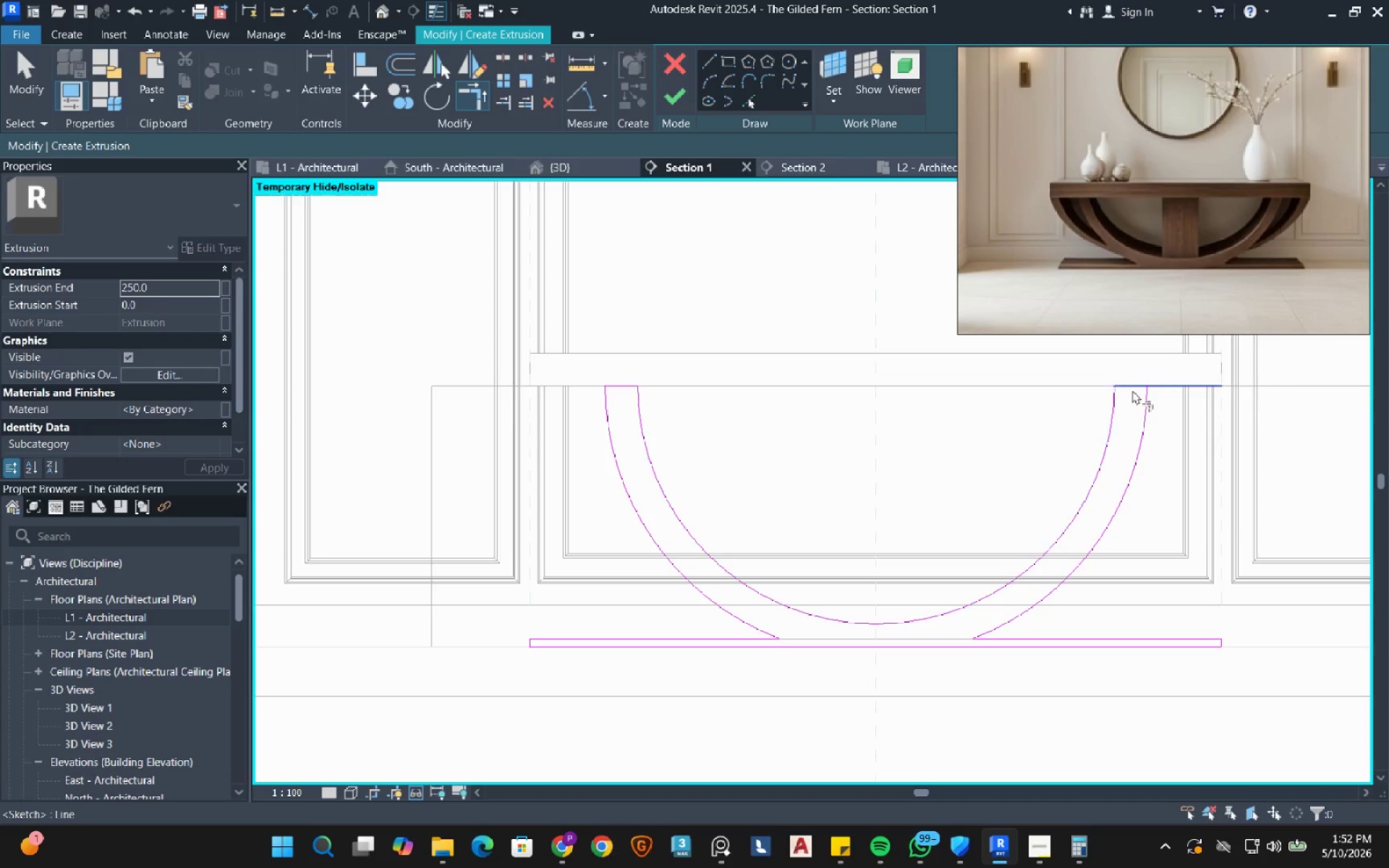 
double_click([1150, 411])
 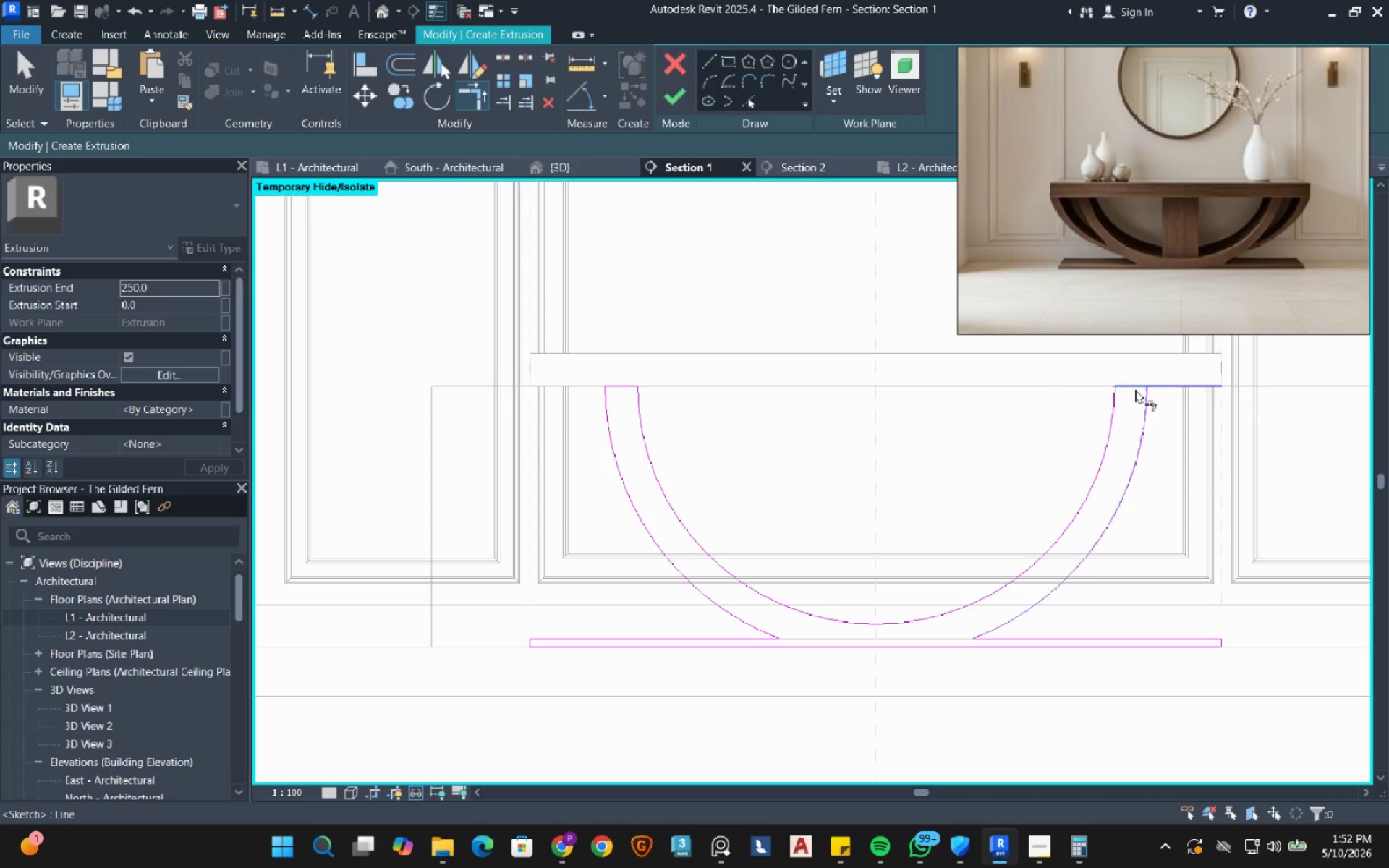 
left_click([1135, 389])
 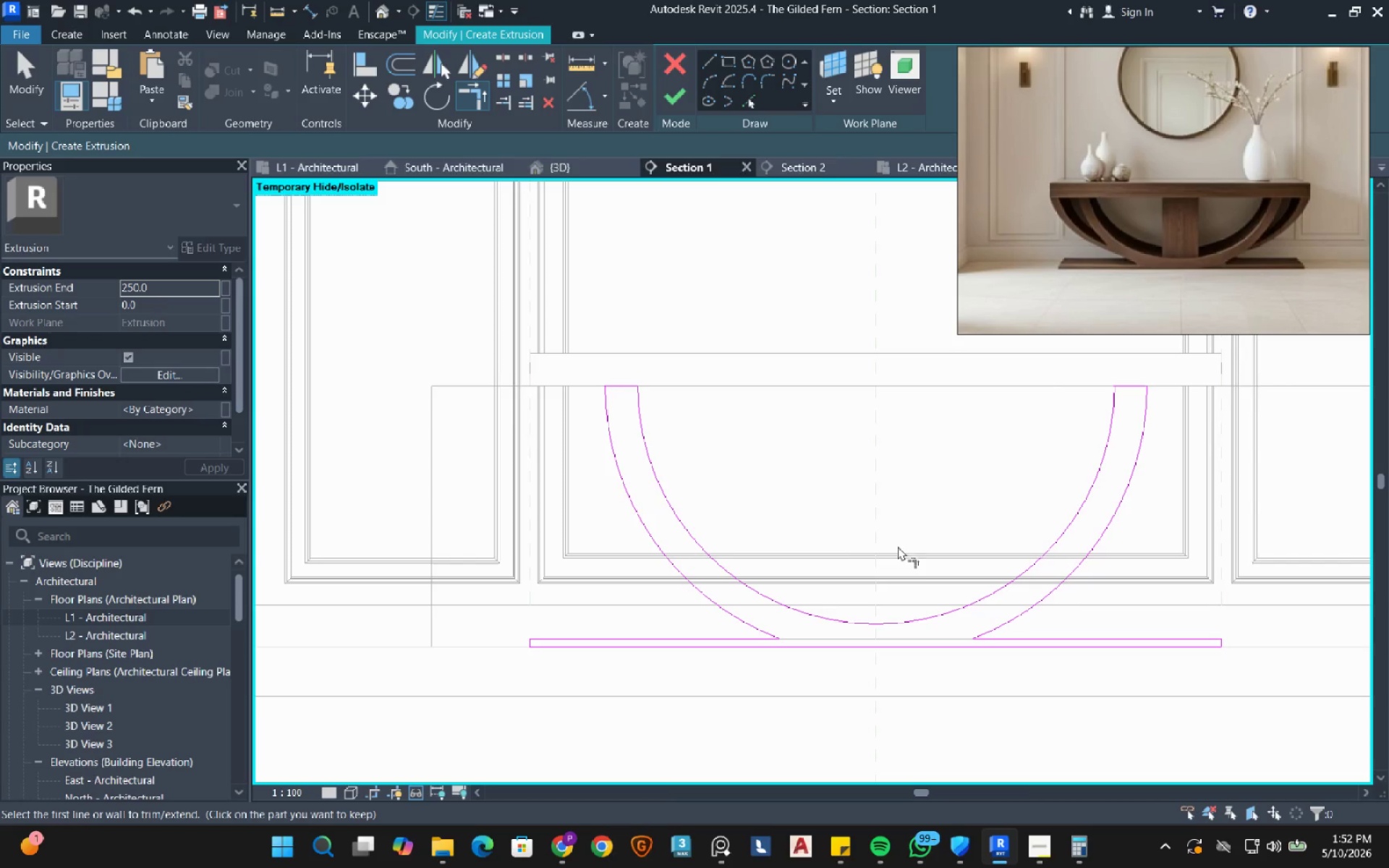 
key(Escape)
 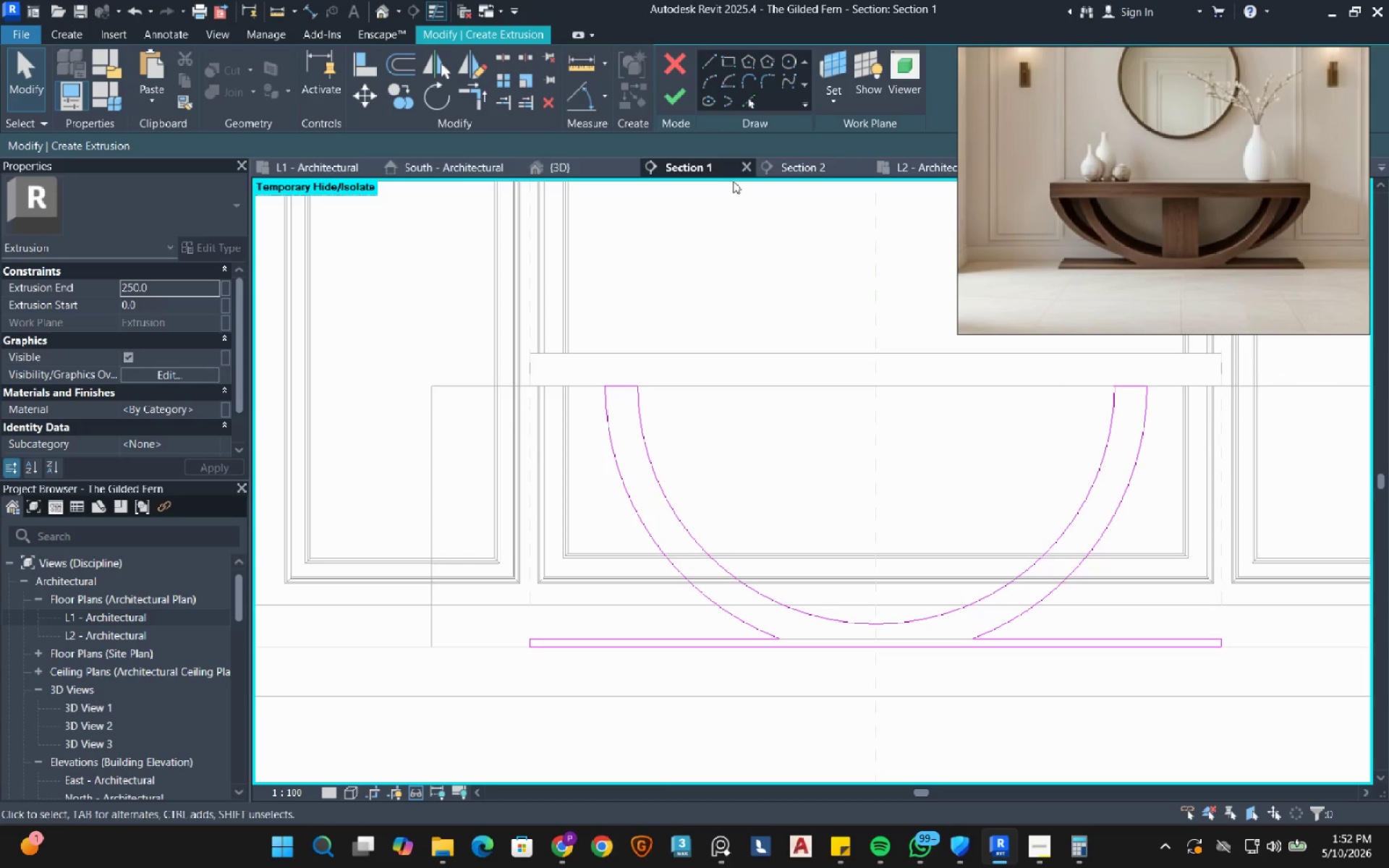 
key(Escape)
 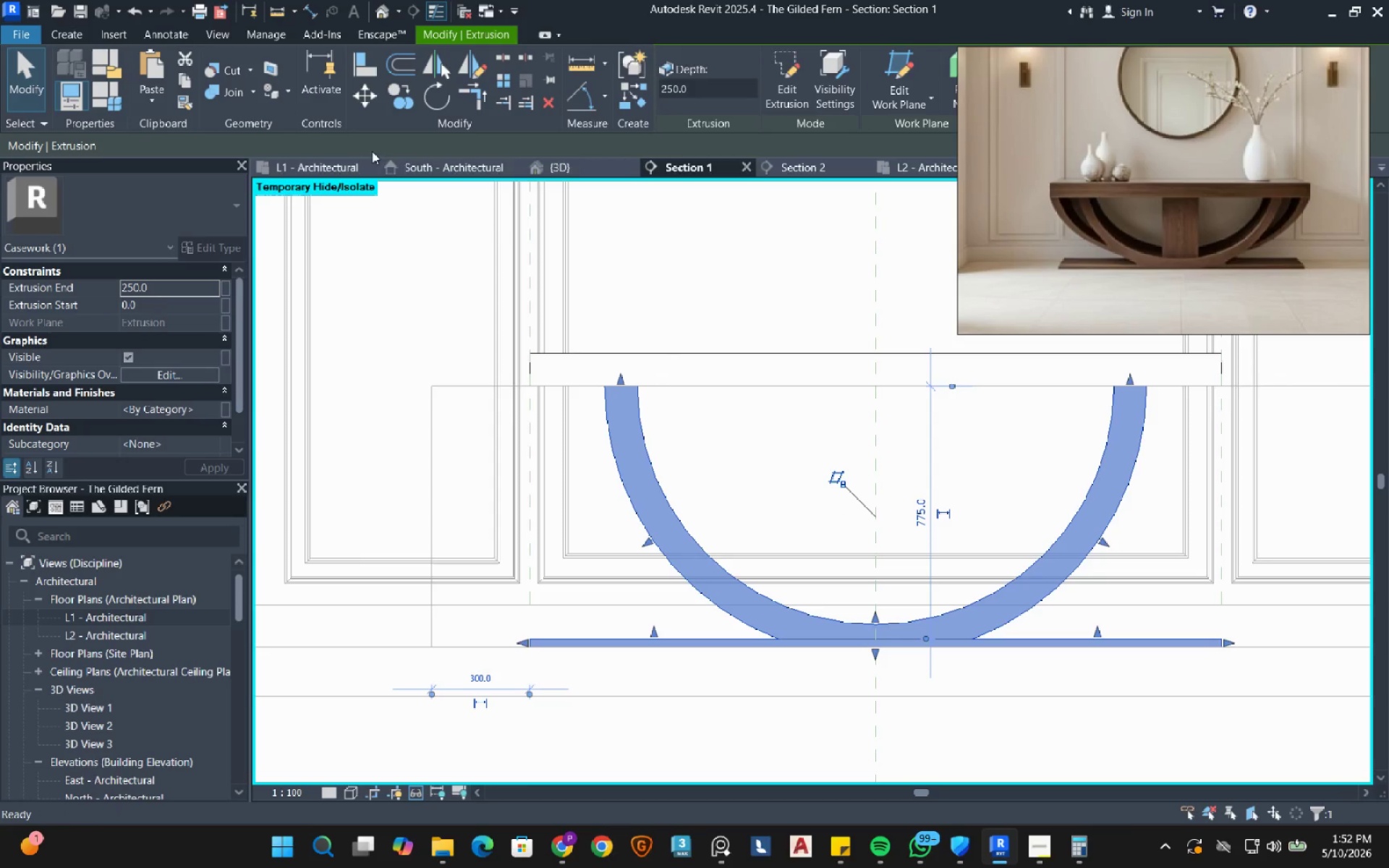 
left_click([332, 169])
 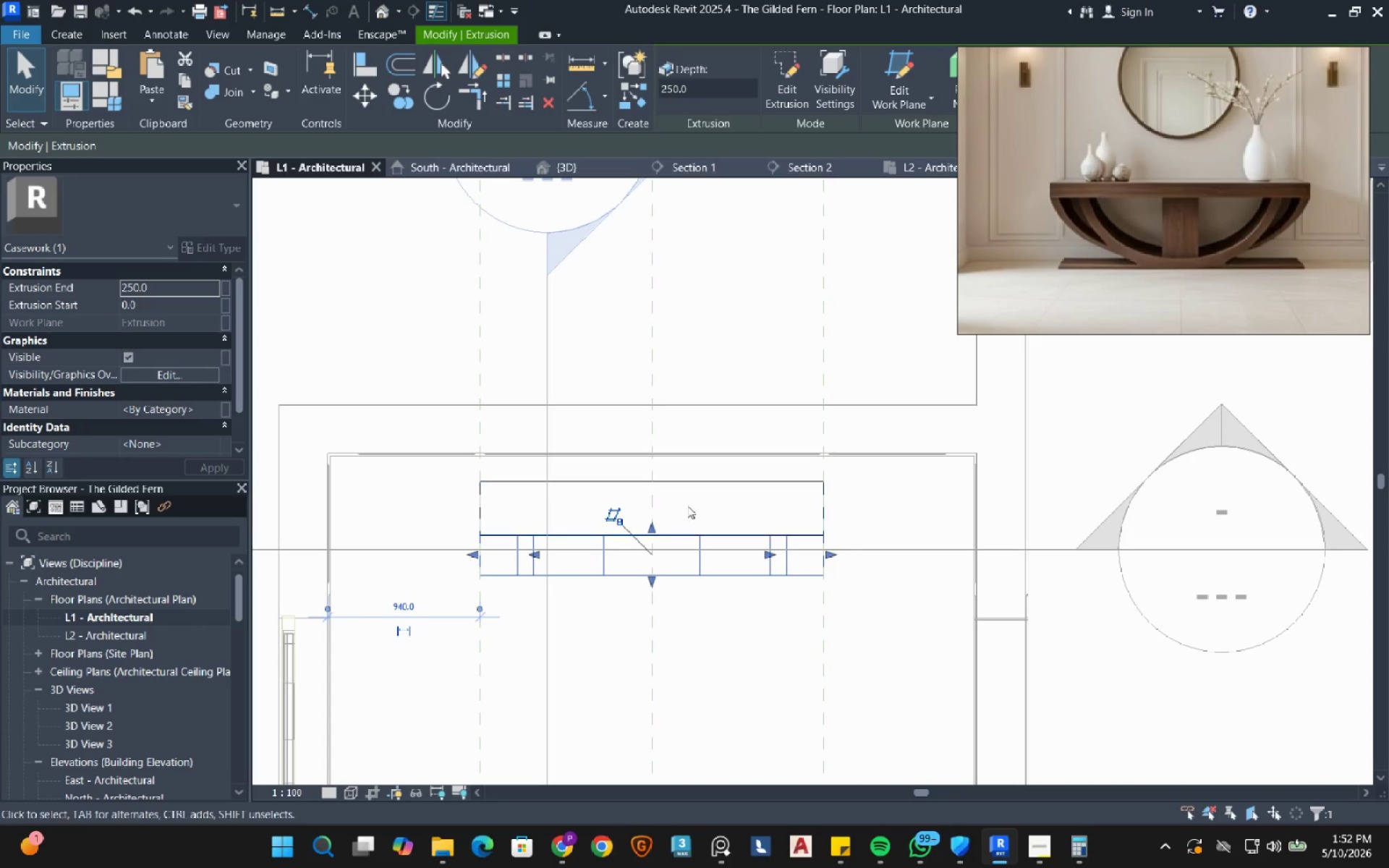 
scroll: coordinate [649, 515], scroll_direction: up, amount: 2.0
 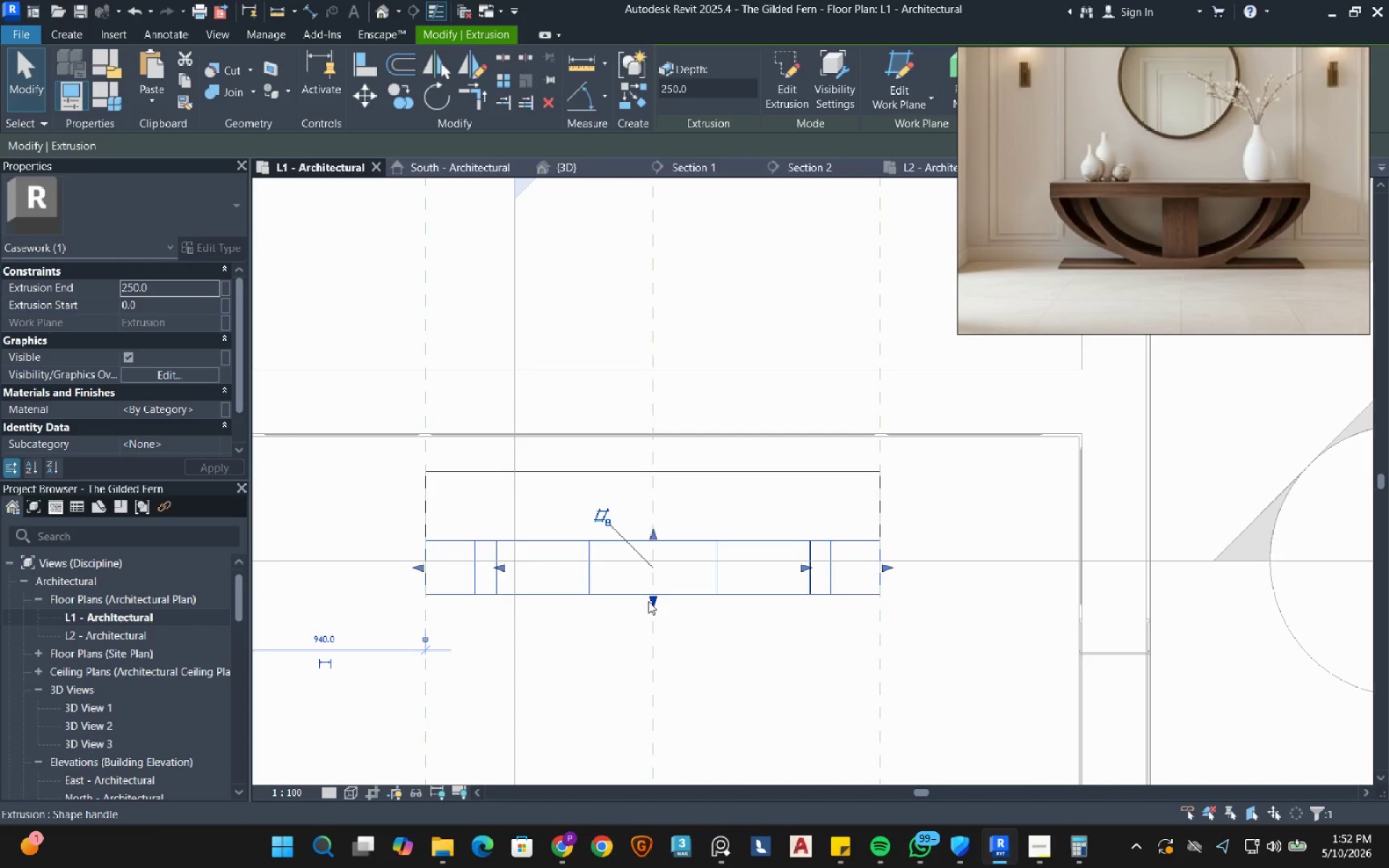 
left_click_drag(start_coordinate=[648, 601], to_coordinate=[669, 506])
 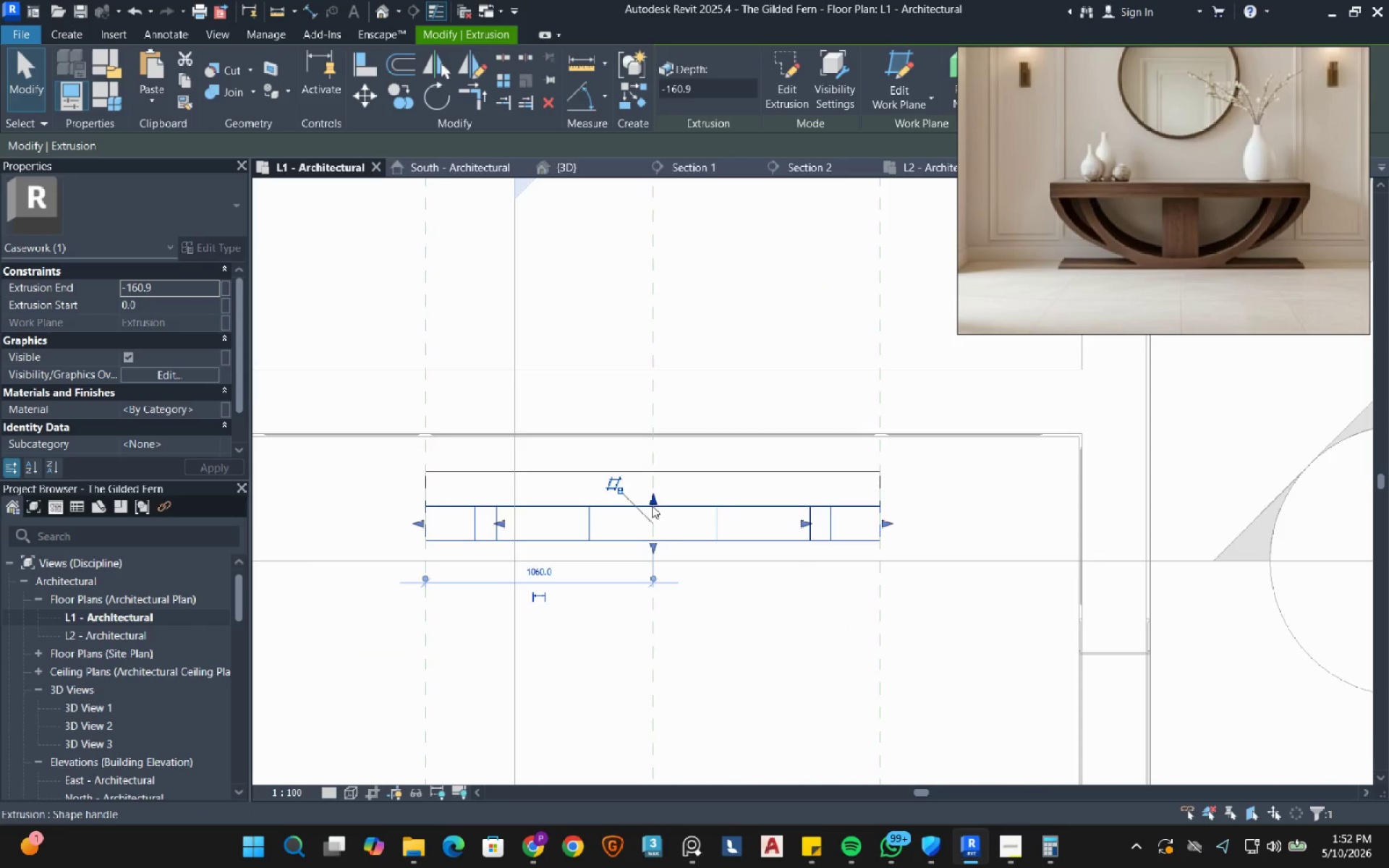 
left_click_drag(start_coordinate=[656, 501], to_coordinate=[669, 430])
 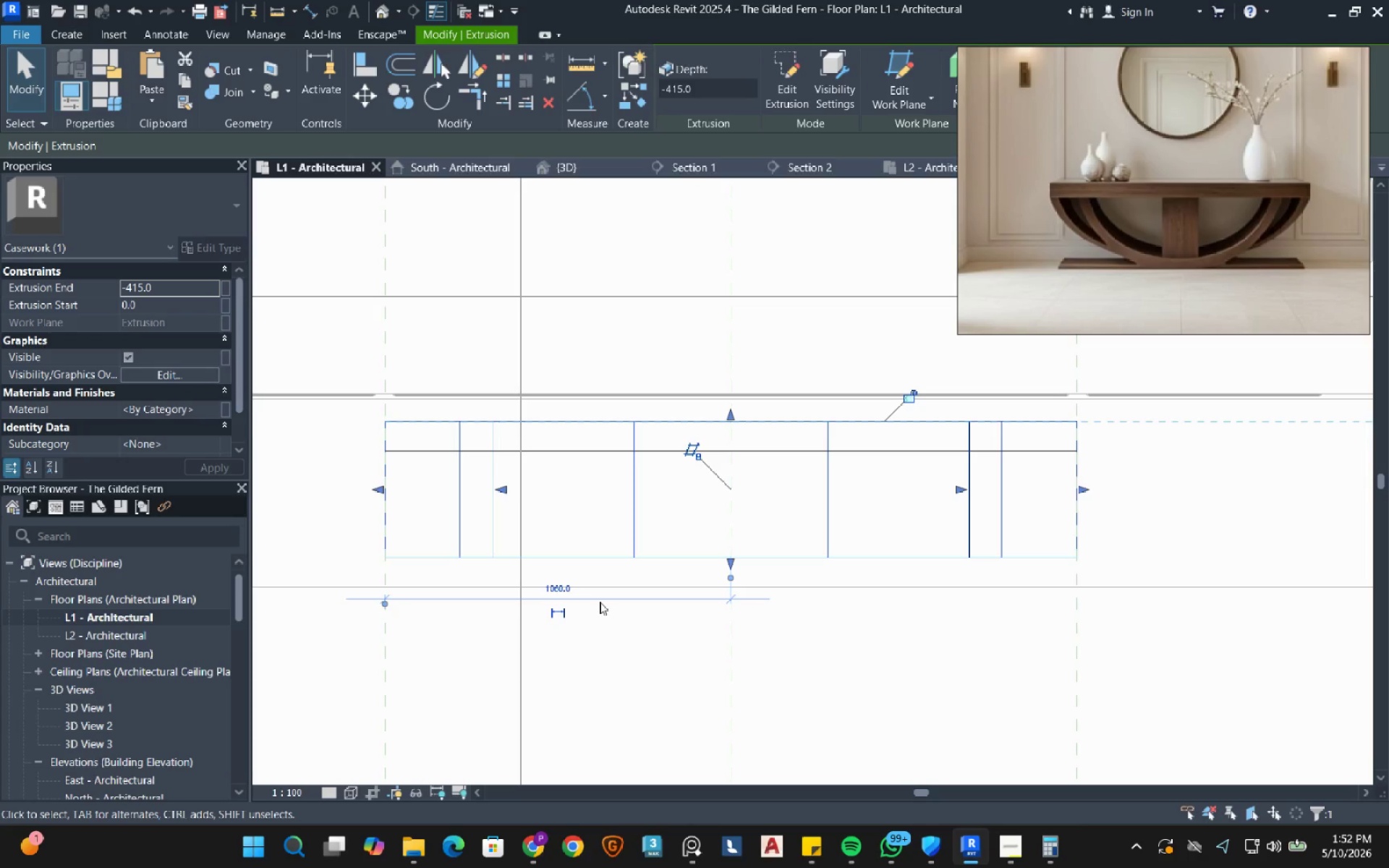 
scroll: coordinate [650, 506], scroll_direction: up, amount: 3.0
 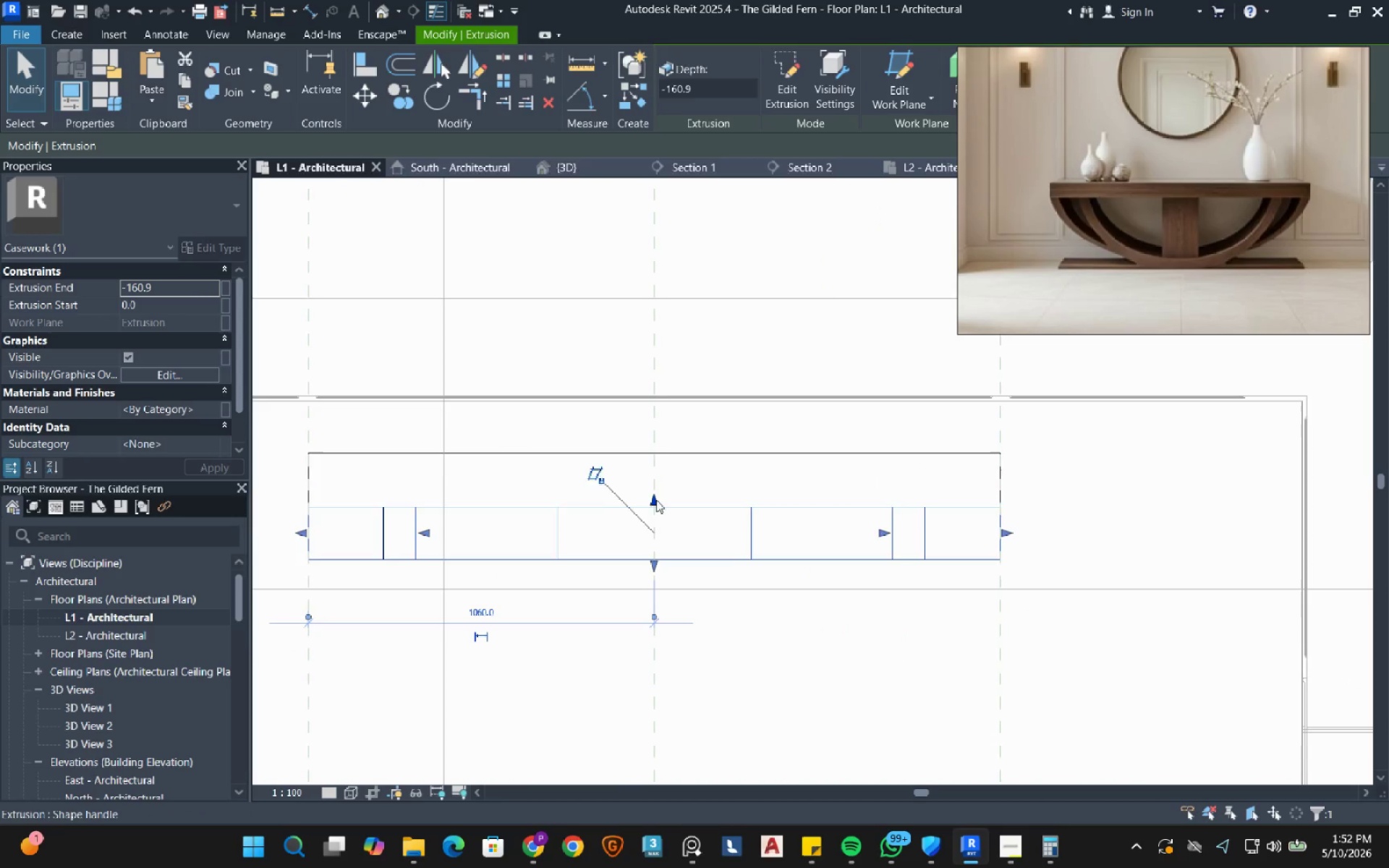 
left_click([186, 290])
 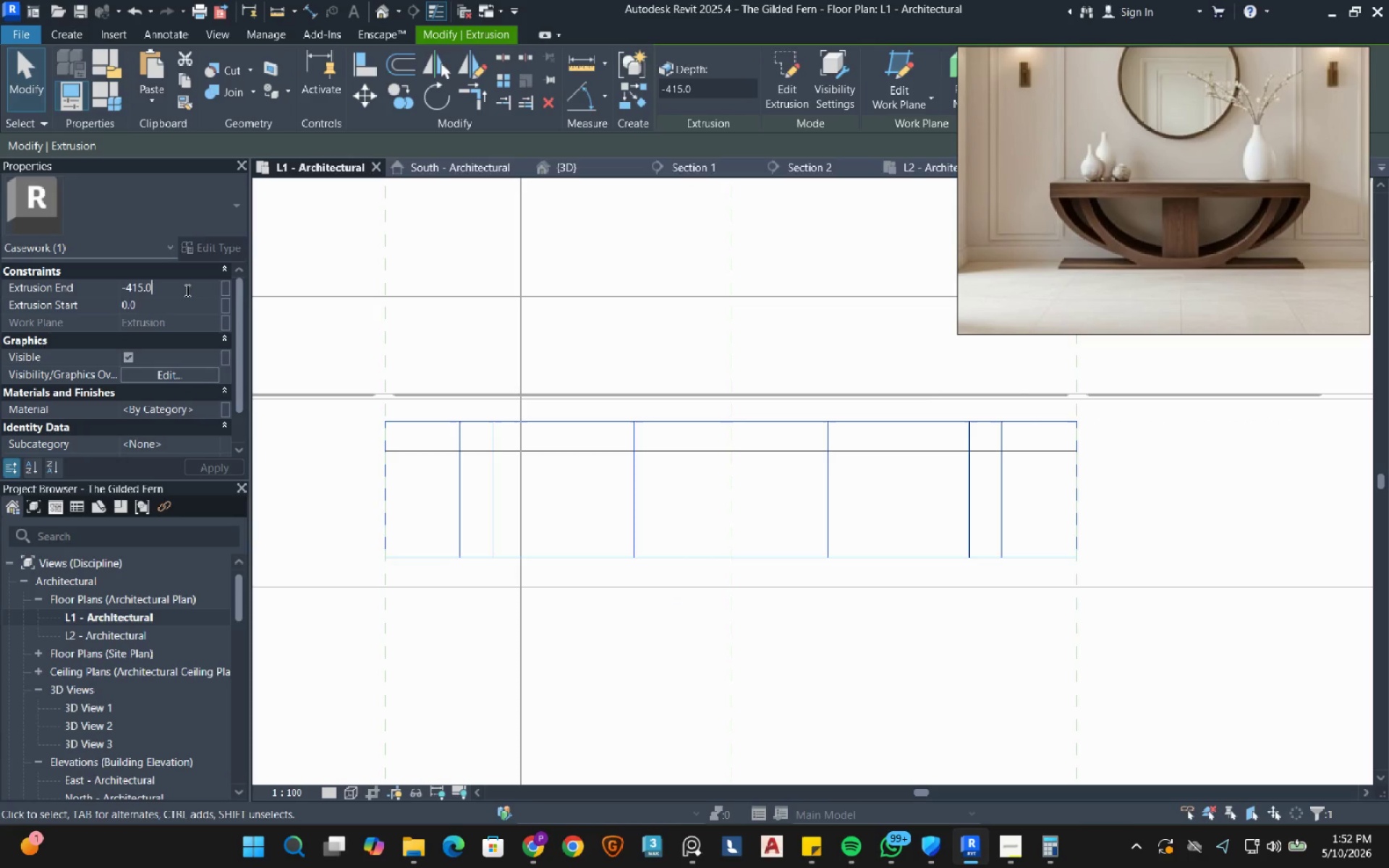 
double_click([186, 290])
 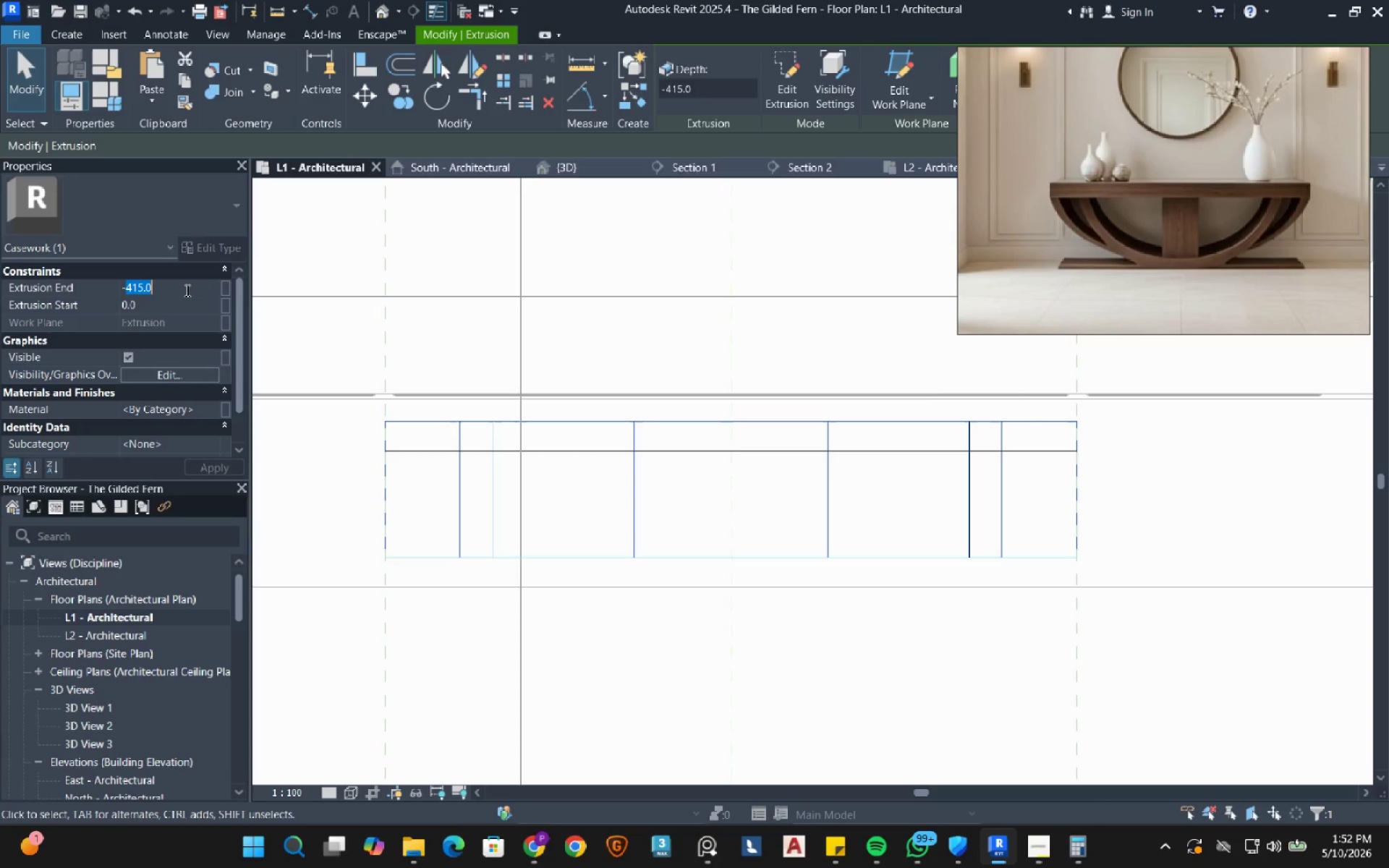 
key(Numpad6)
 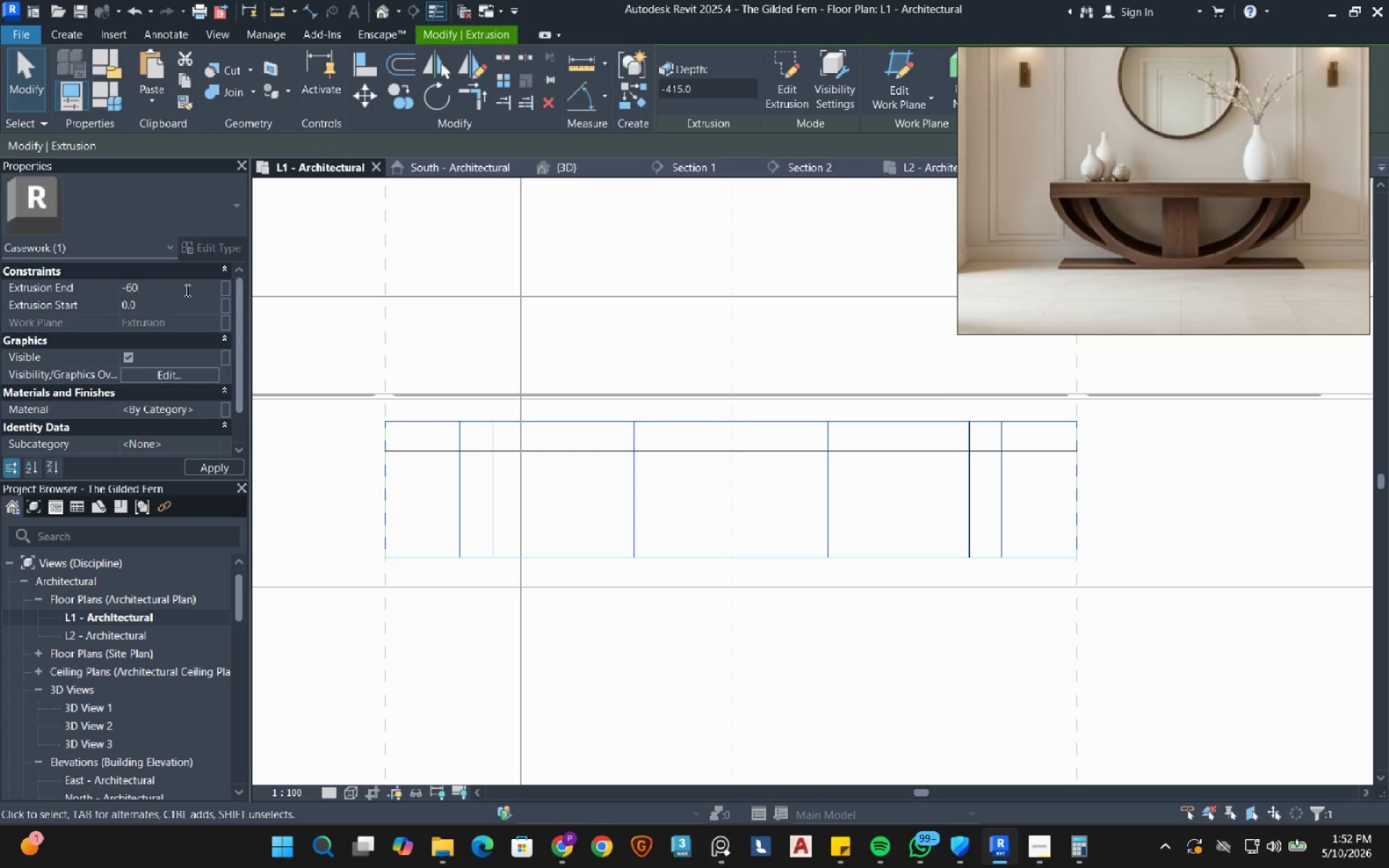 
key(Numpad0)
 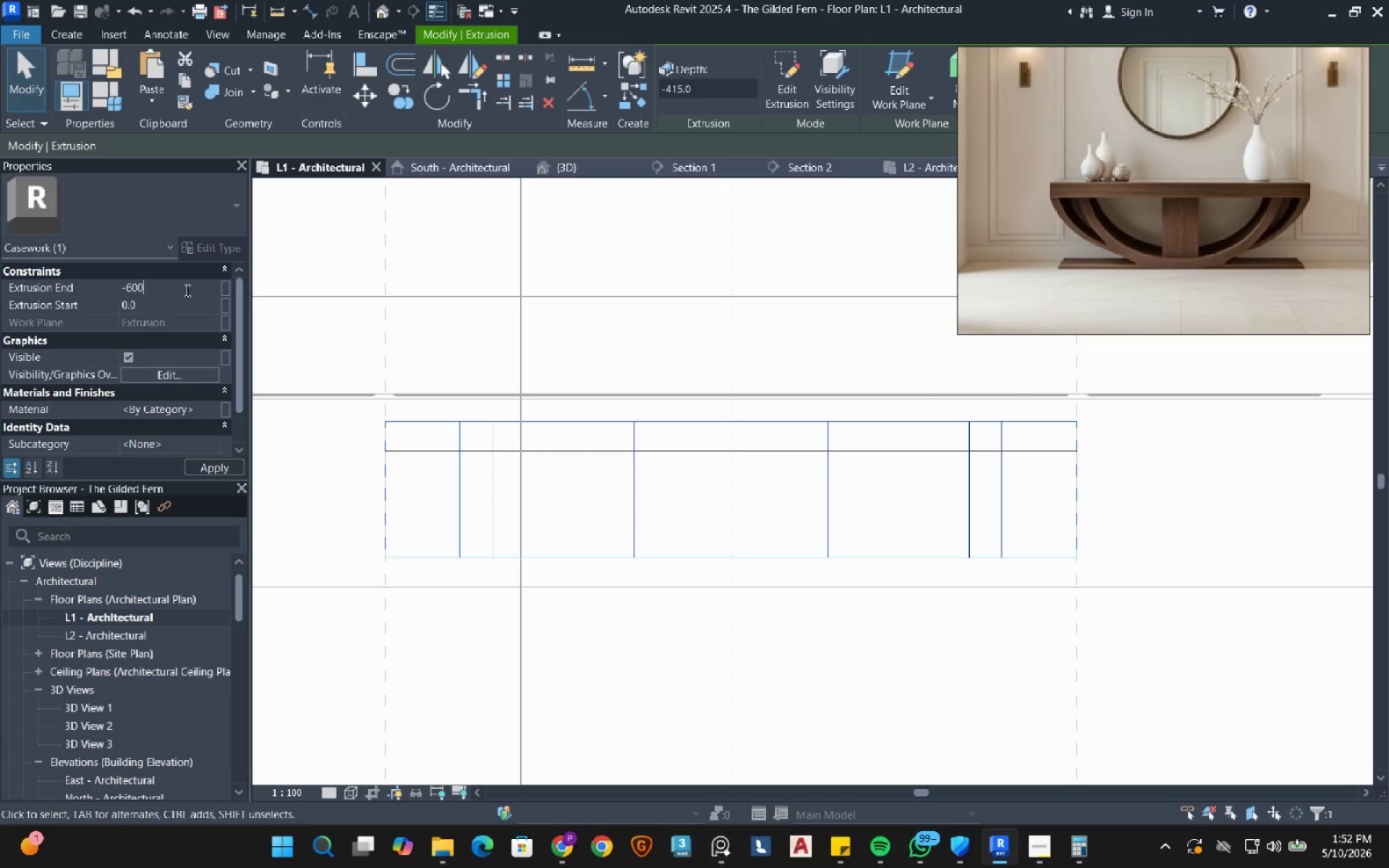 
key(Numpad0)
 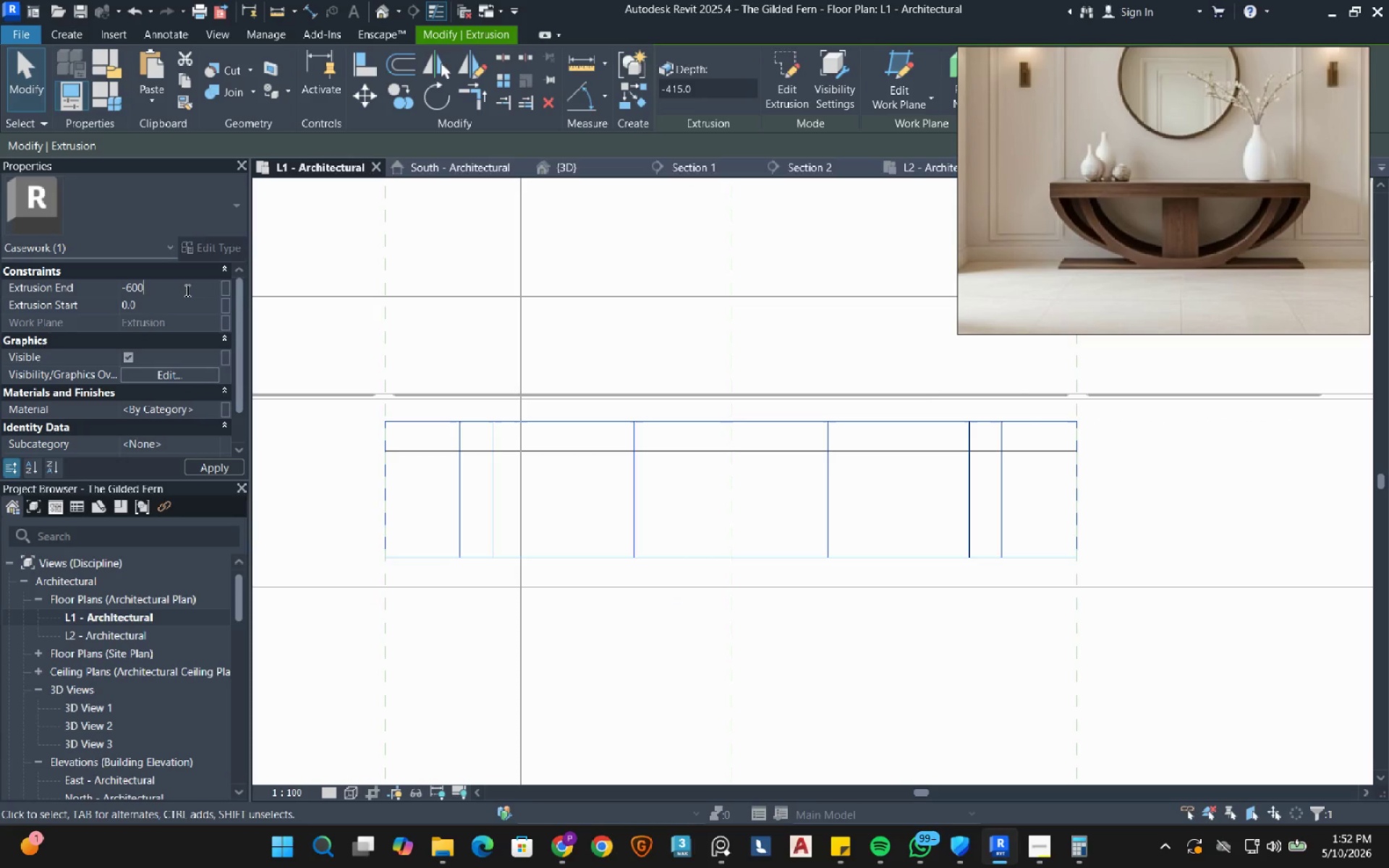 
key(NumpadEnter)
 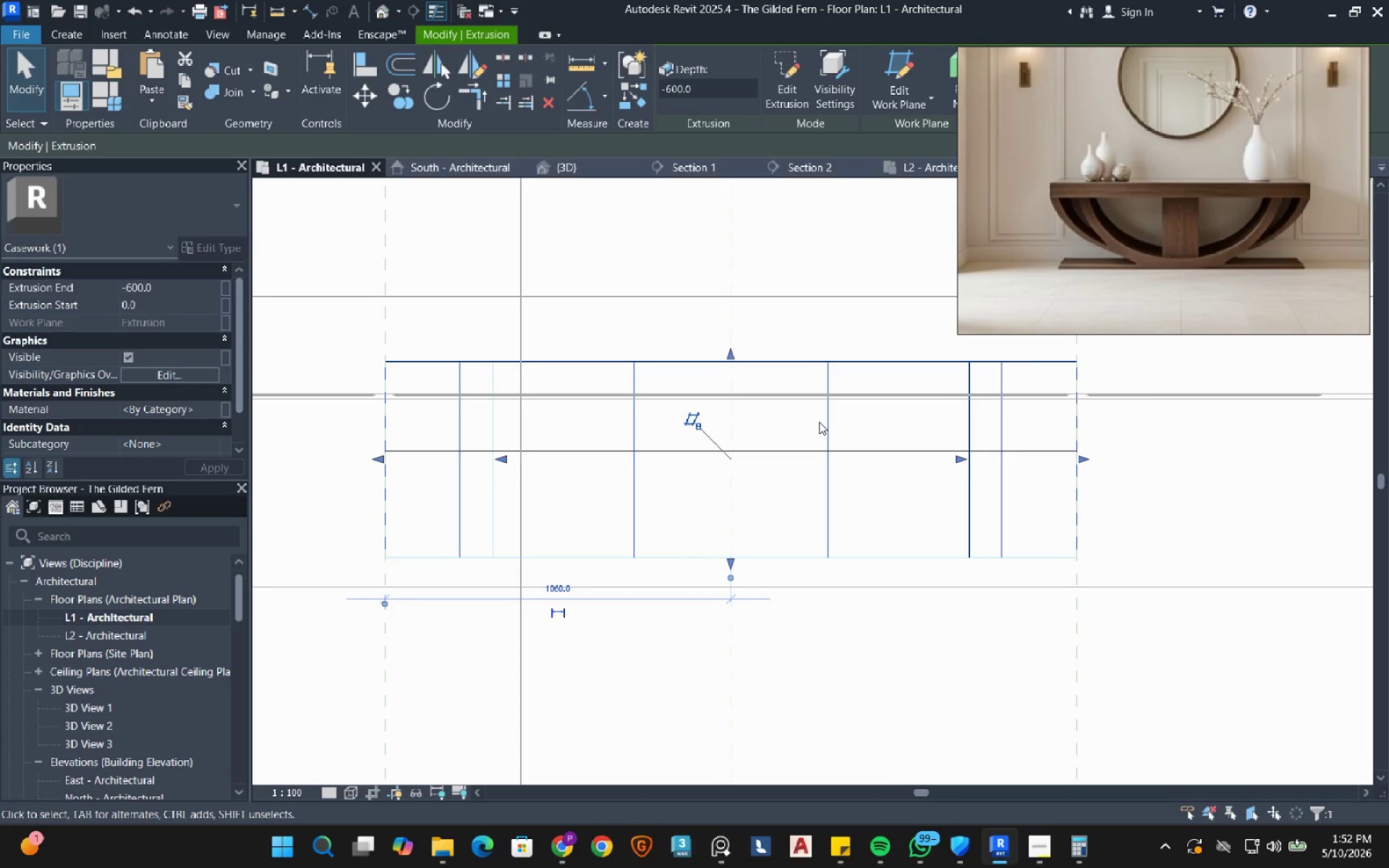 
key(Escape)
 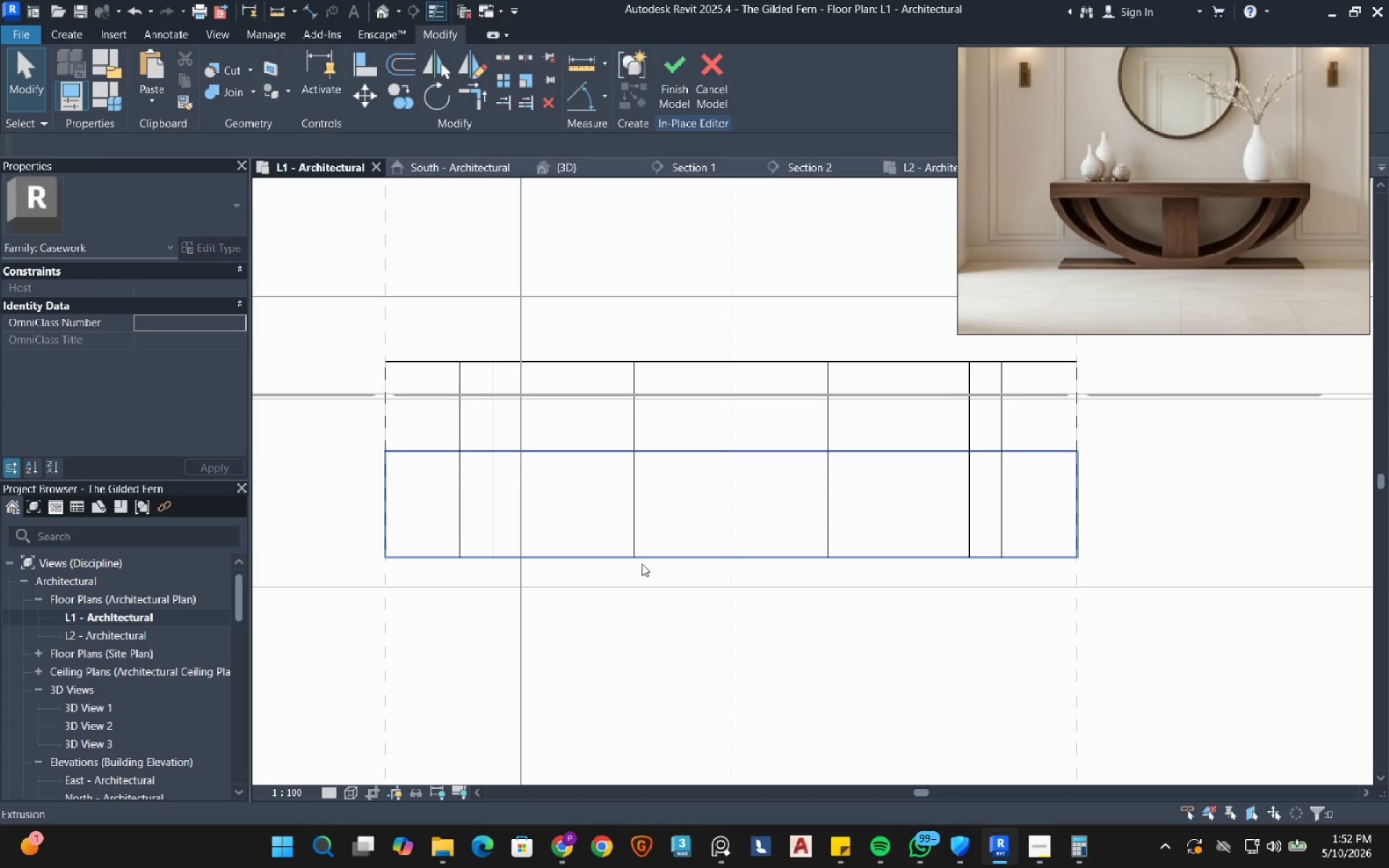 
left_click([642, 563])
 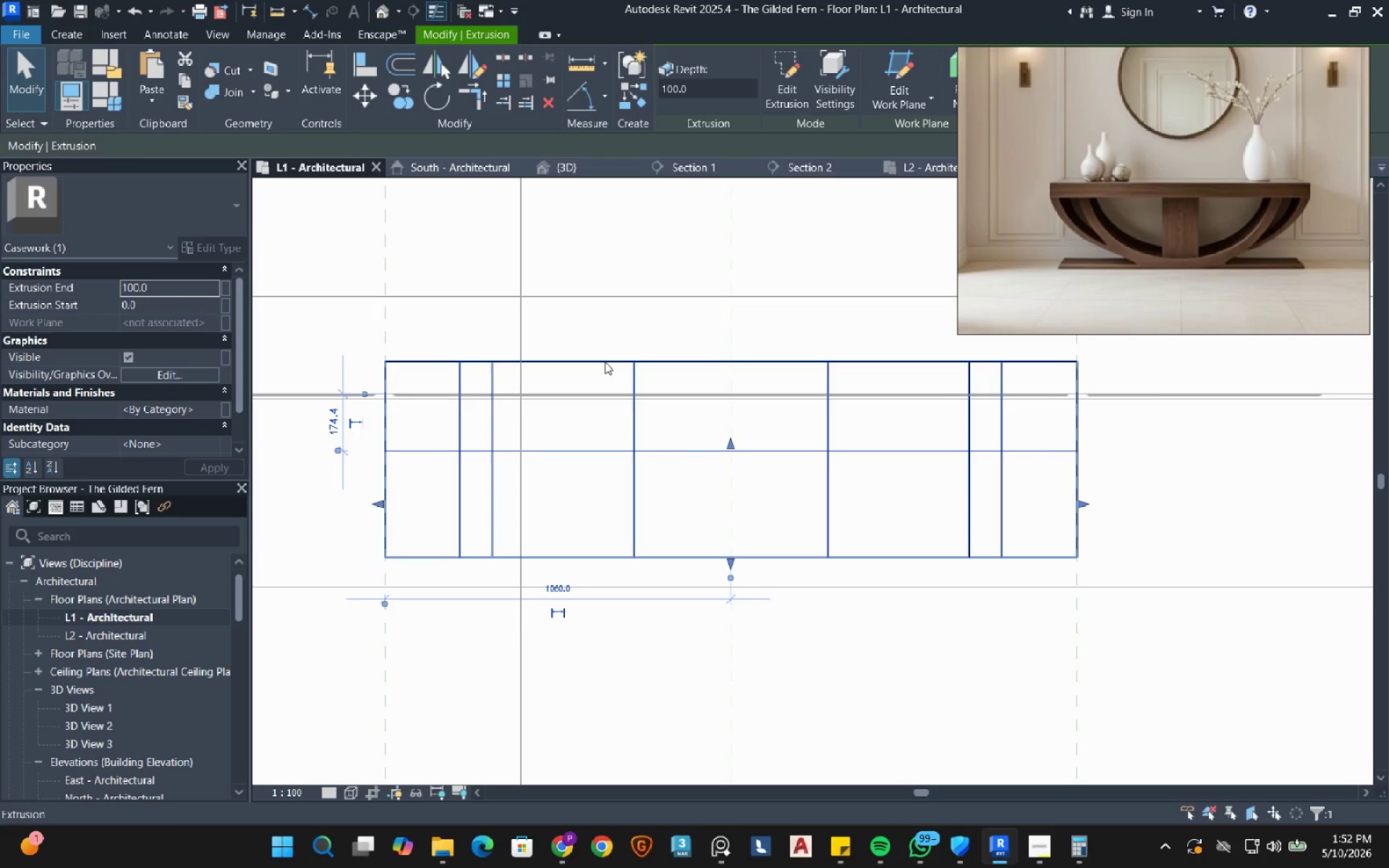 
left_click([605, 362])
 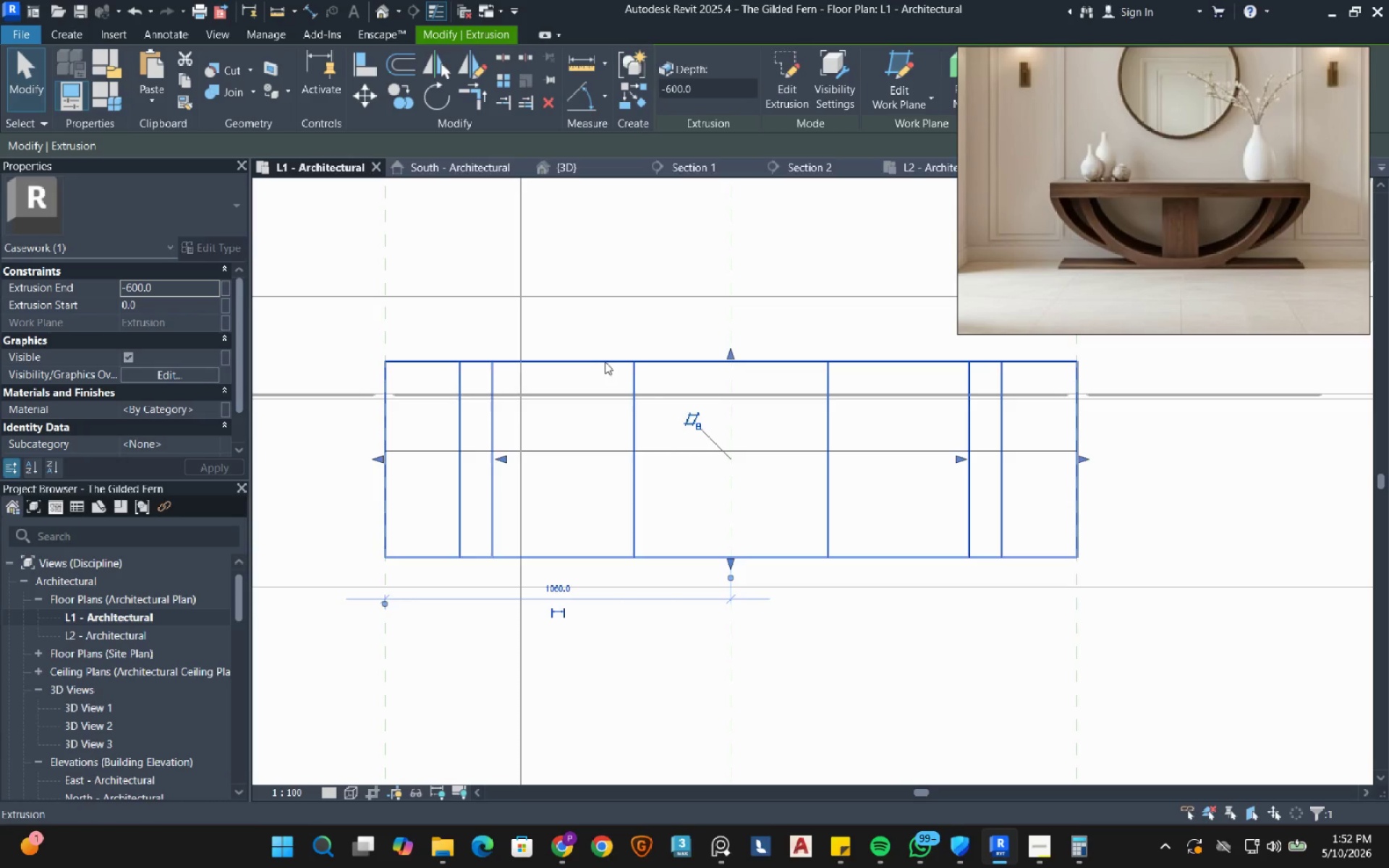 
key(Escape)
 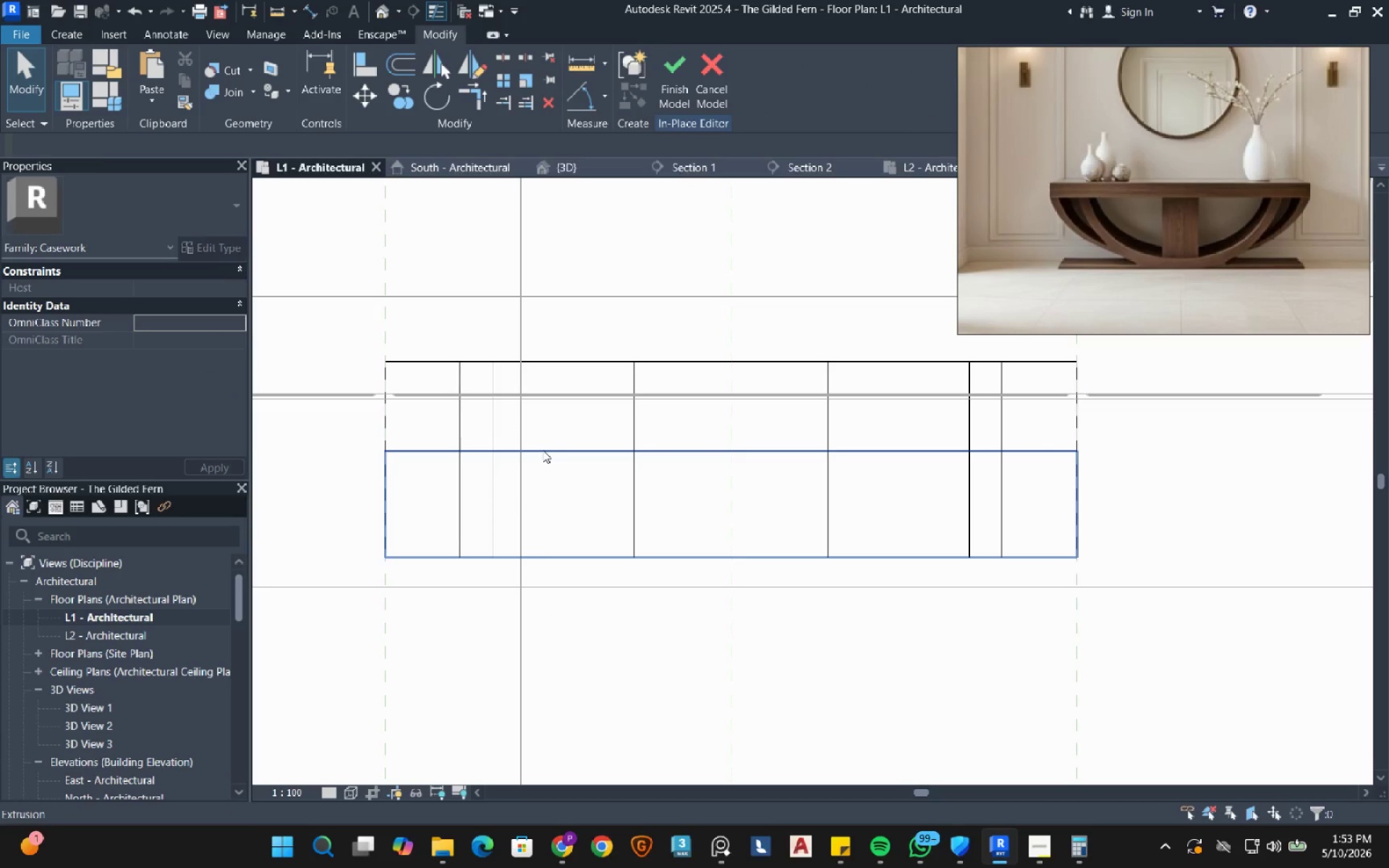 
left_click([543, 450])
 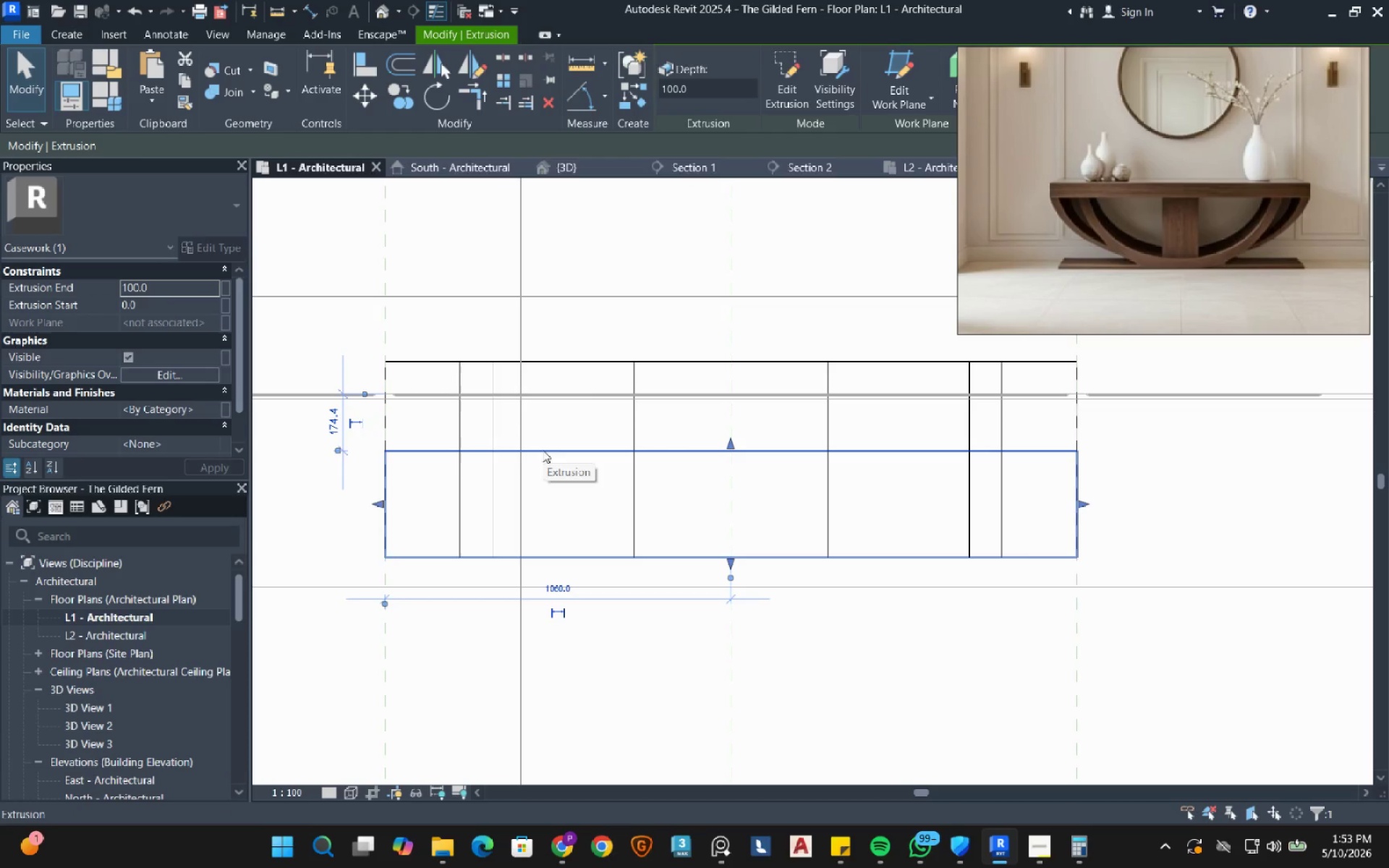 
key(Escape)
 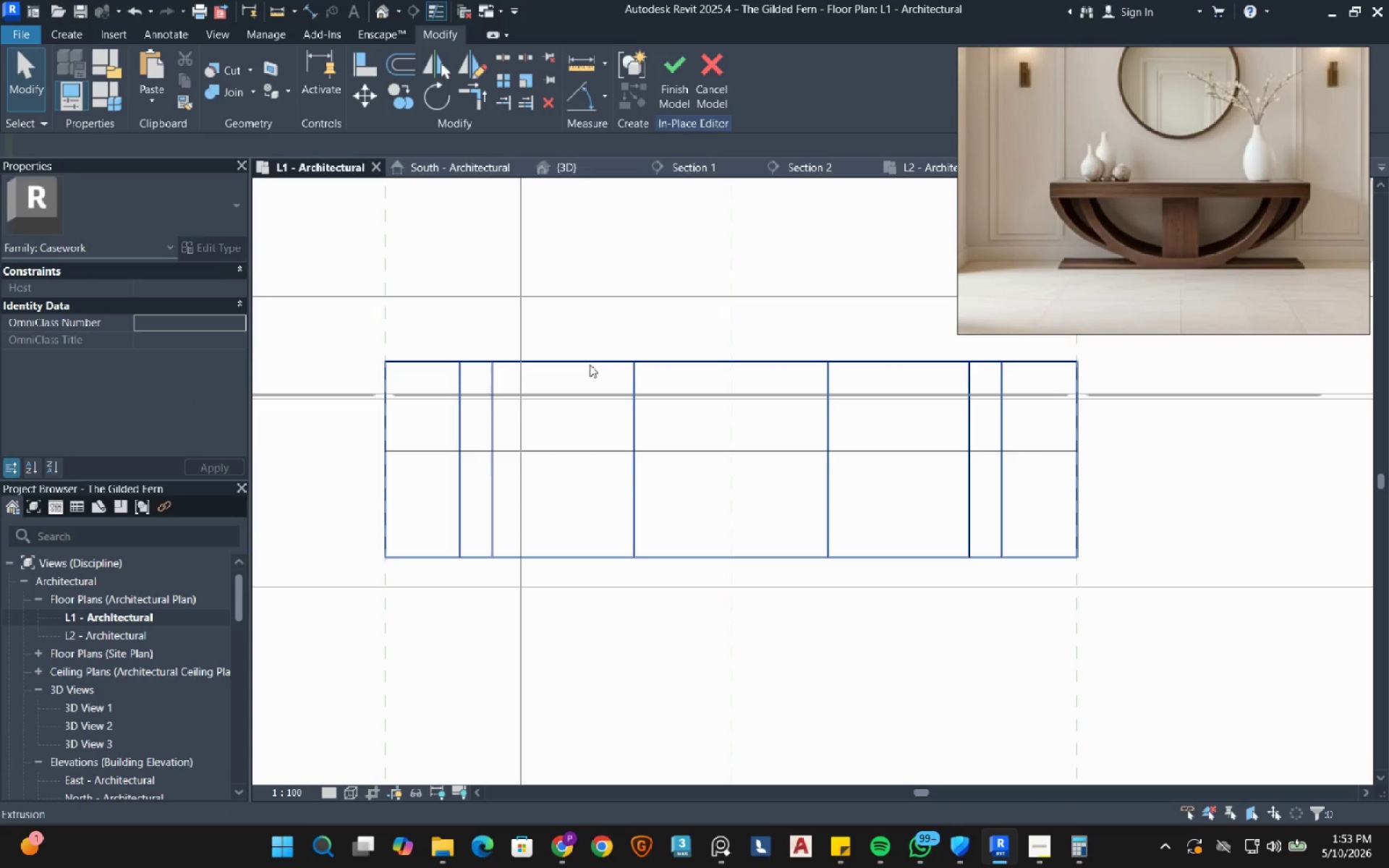 
left_click([590, 365])
 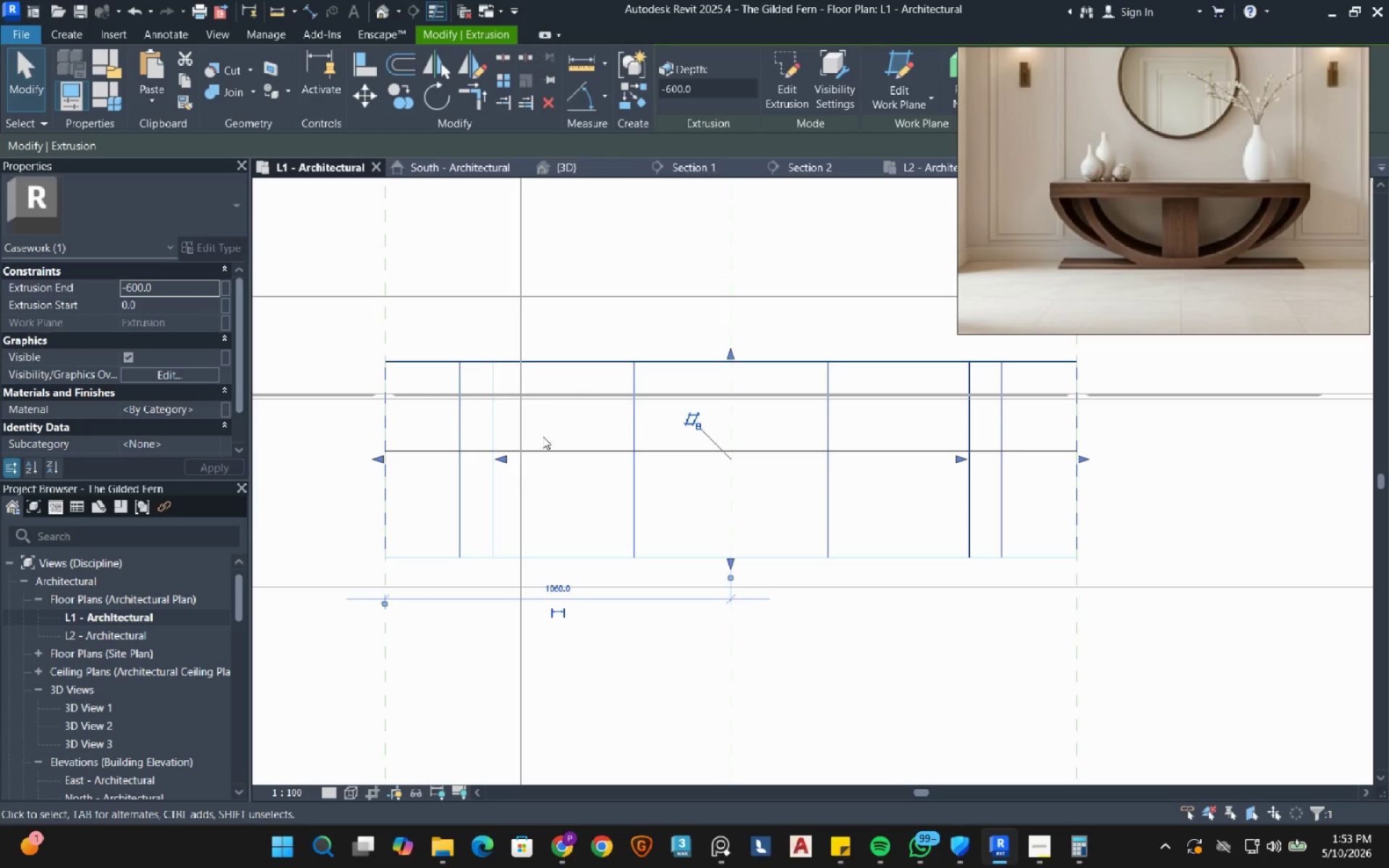 
left_click([535, 448])
 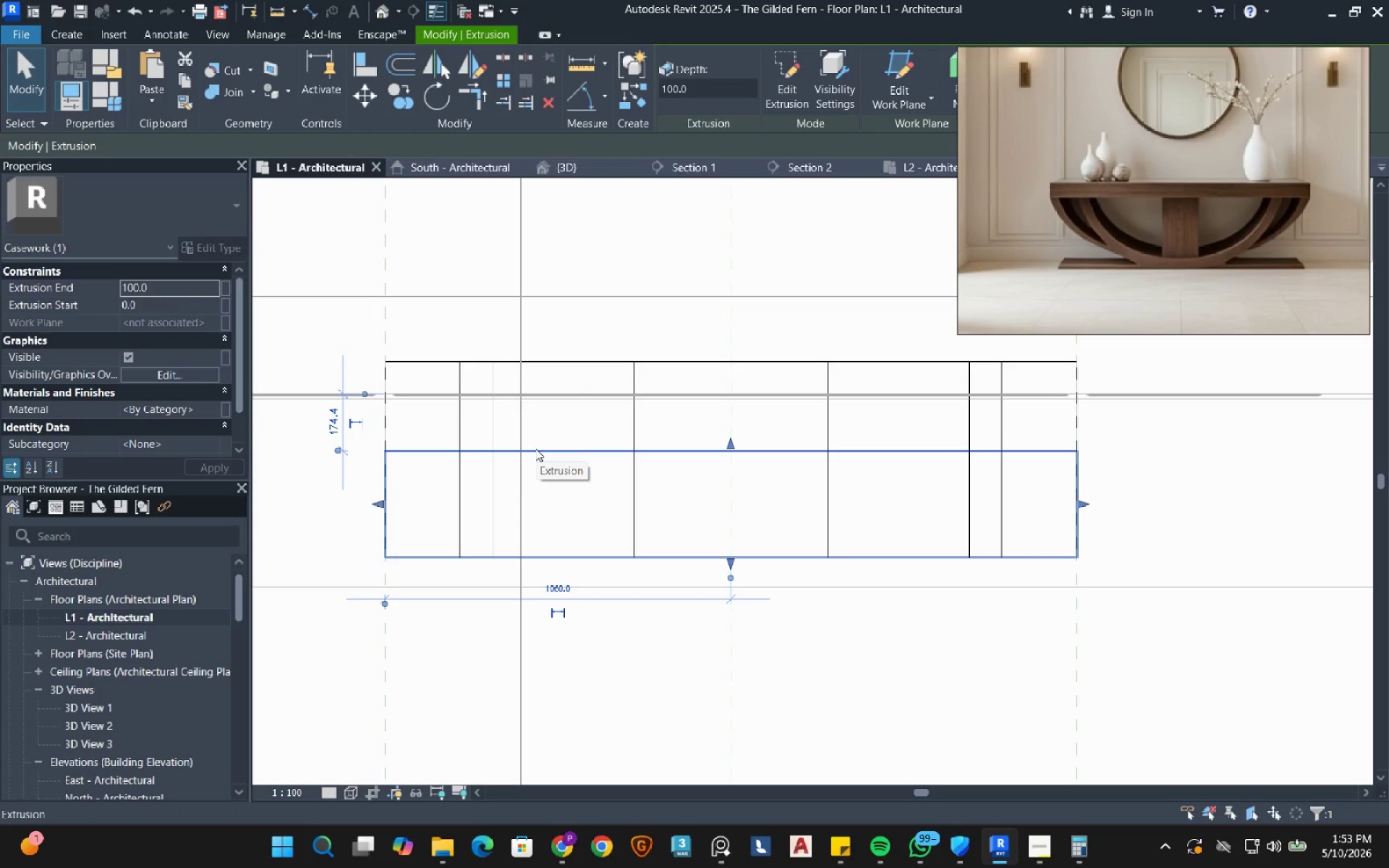 
key(Escape)
 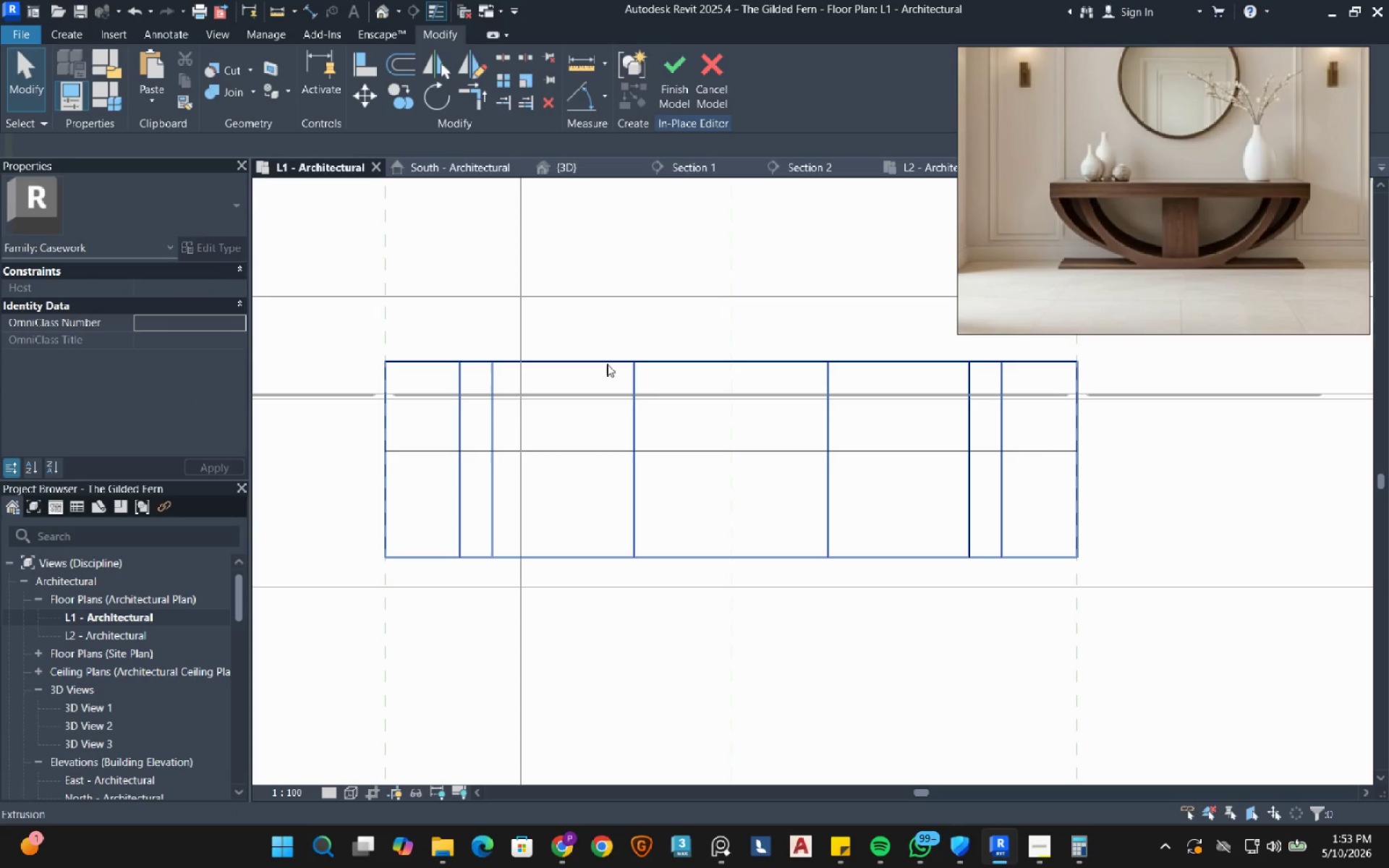 
left_click([607, 364])
 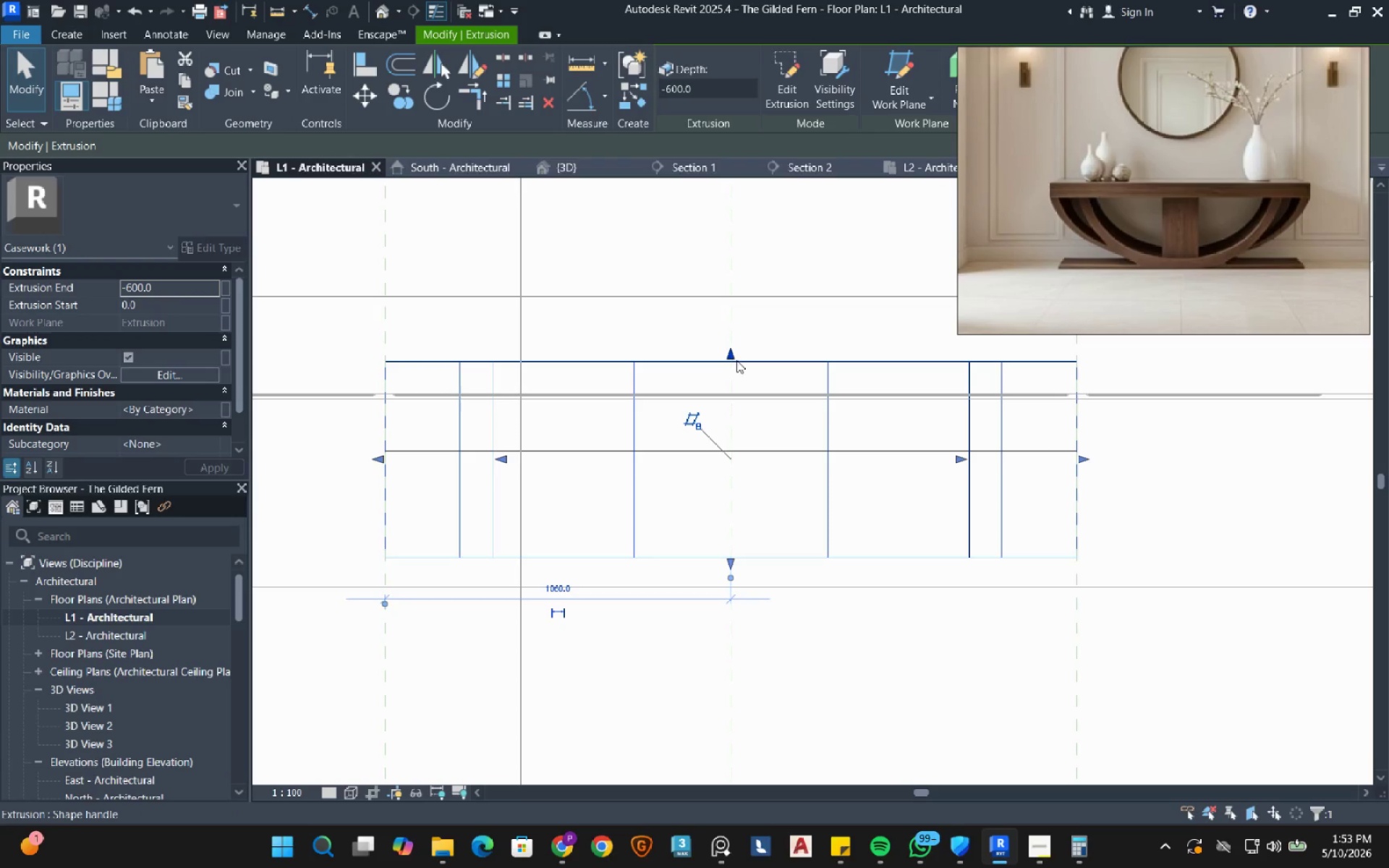 
left_click_drag(start_coordinate=[727, 352], to_coordinate=[708, 419])
 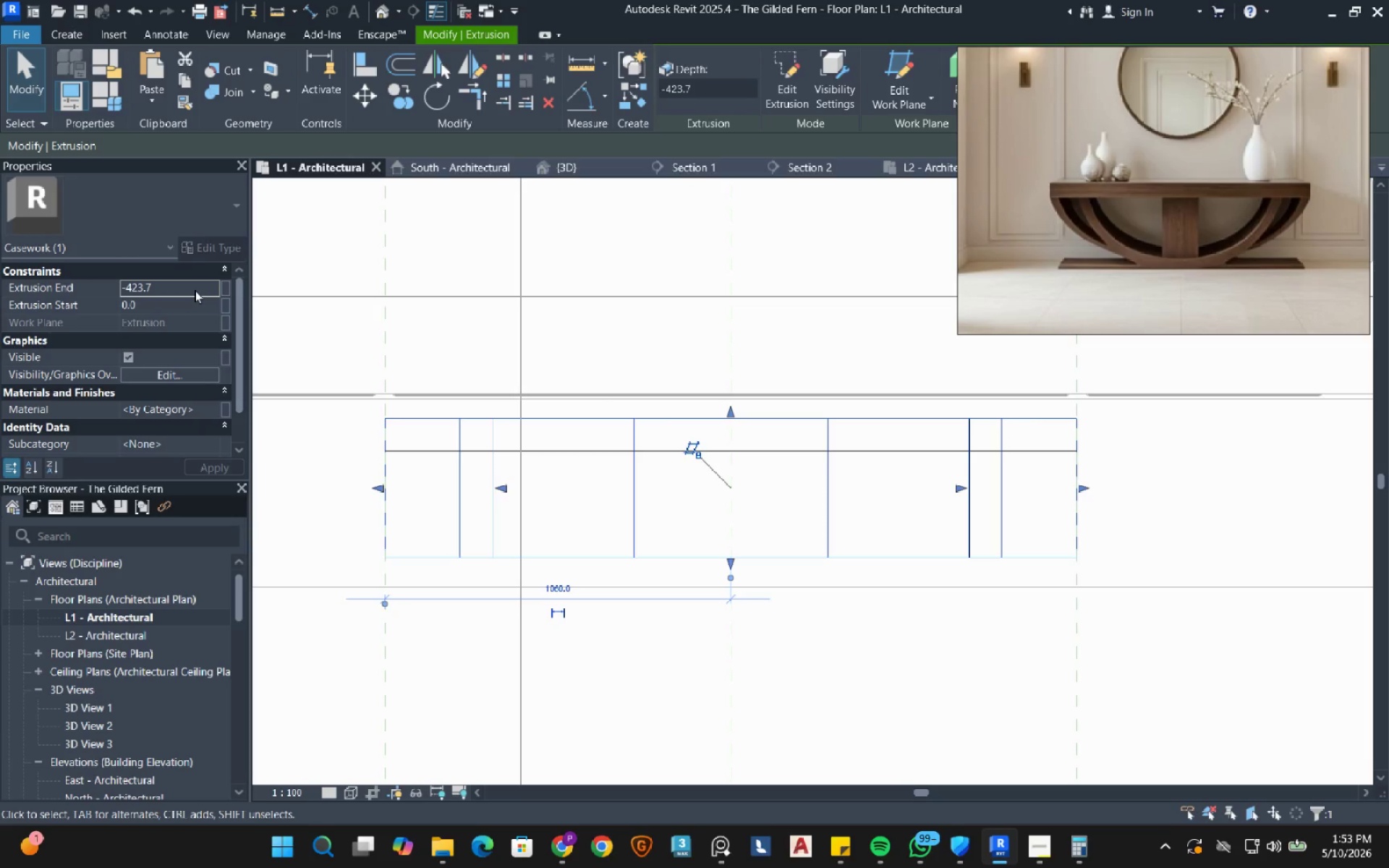 
double_click([195, 290])
 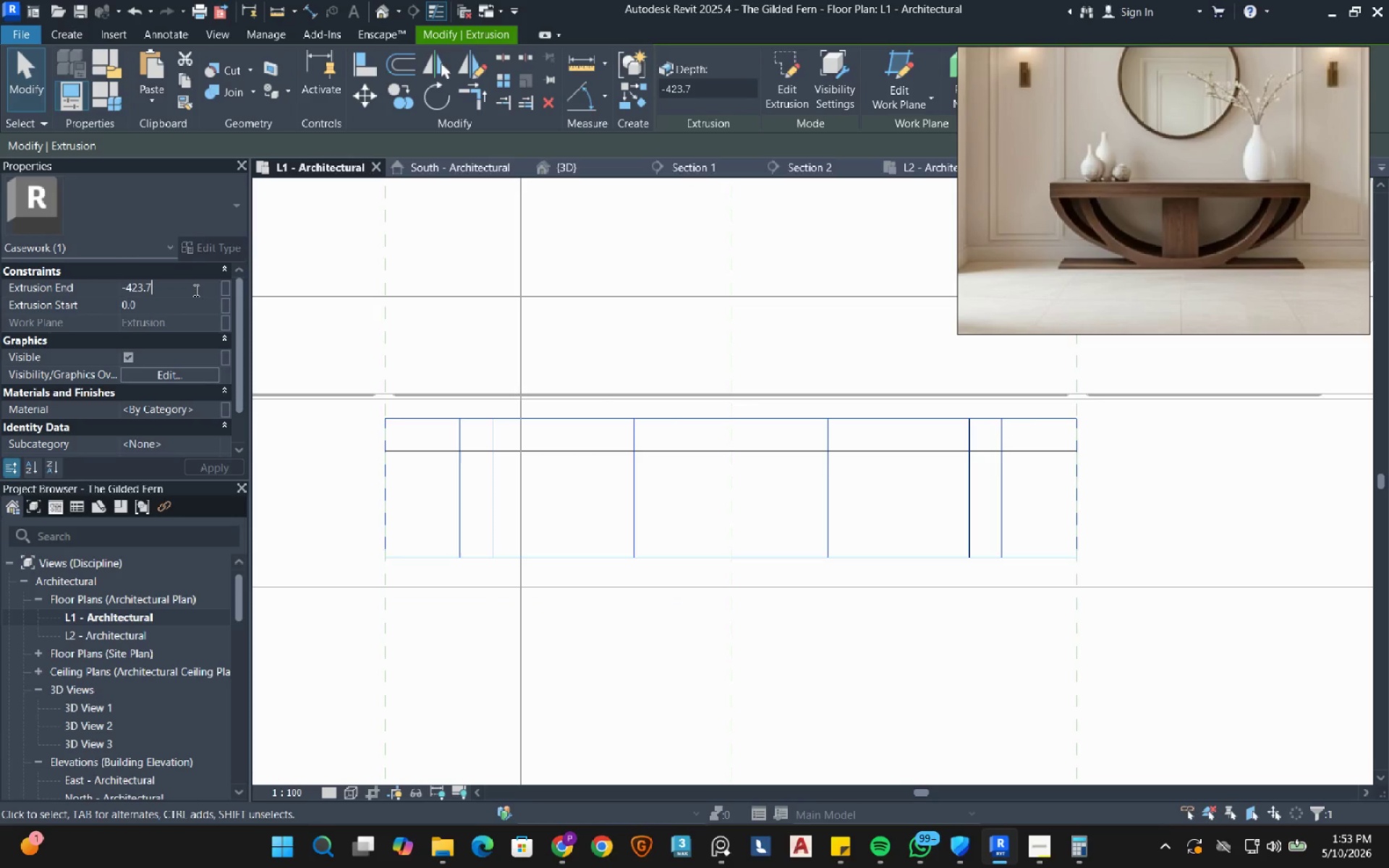 
triple_click([195, 290])
 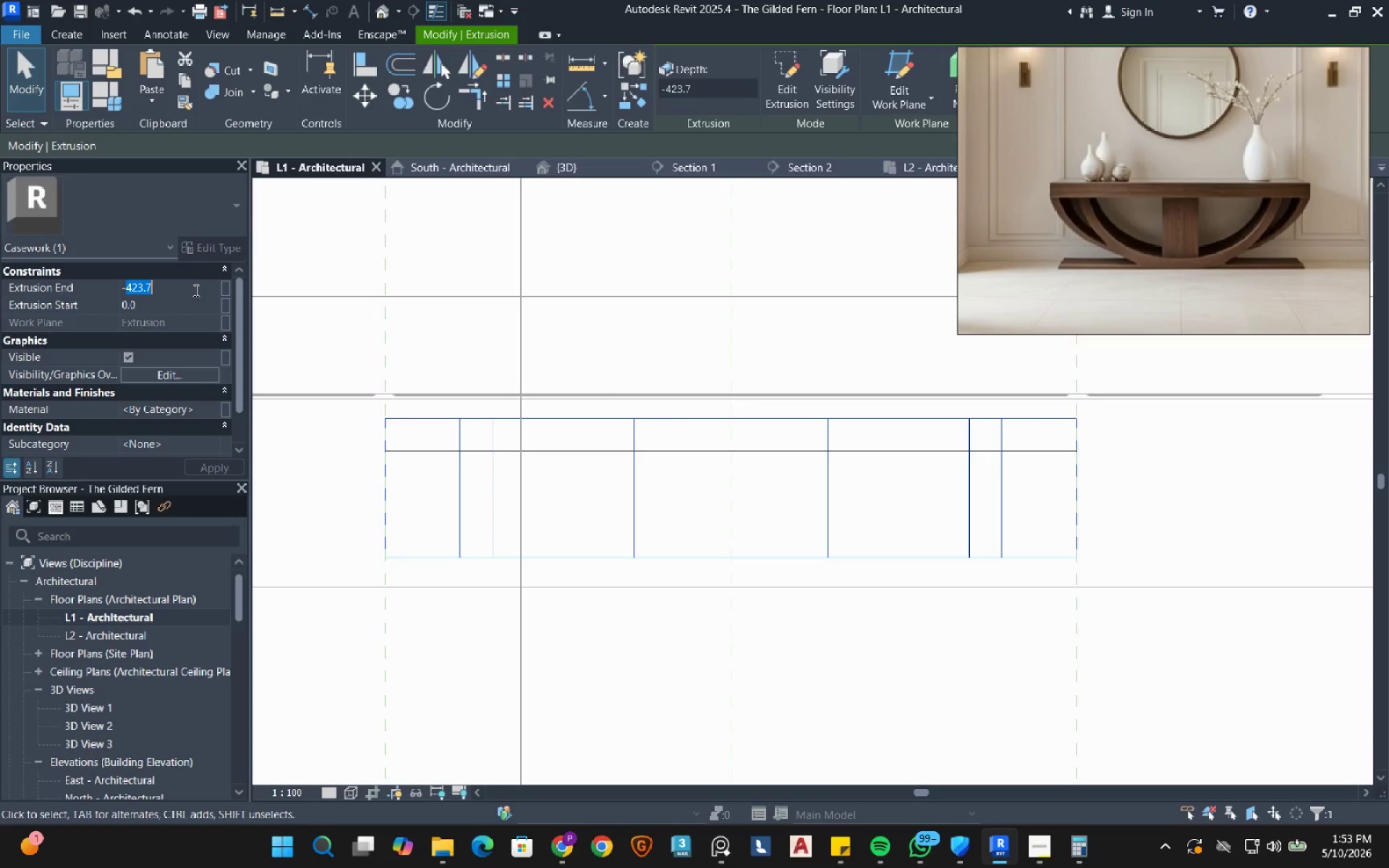 
key(Numpad4)
 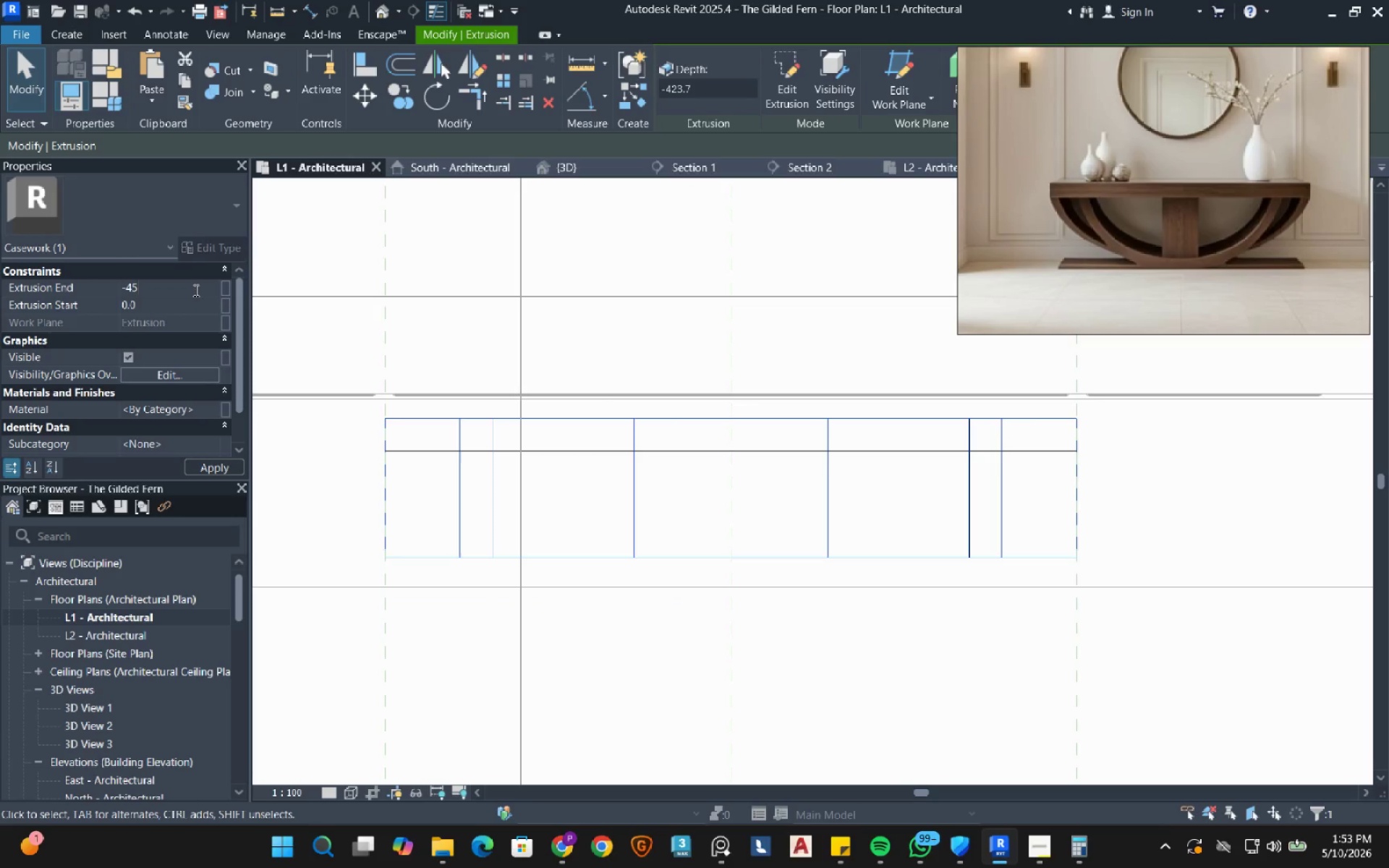 
key(Numpad5)
 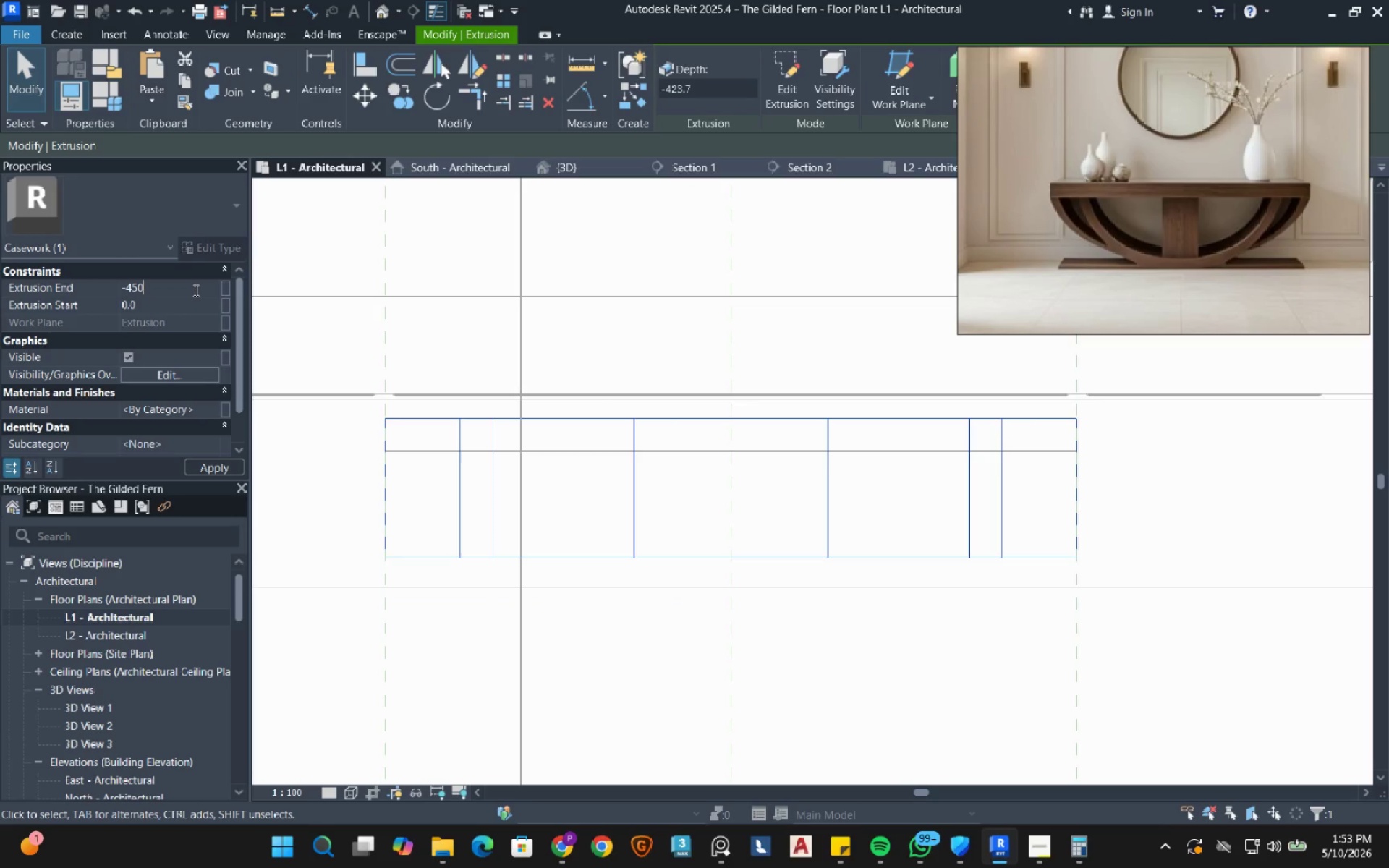 
key(Numpad0)
 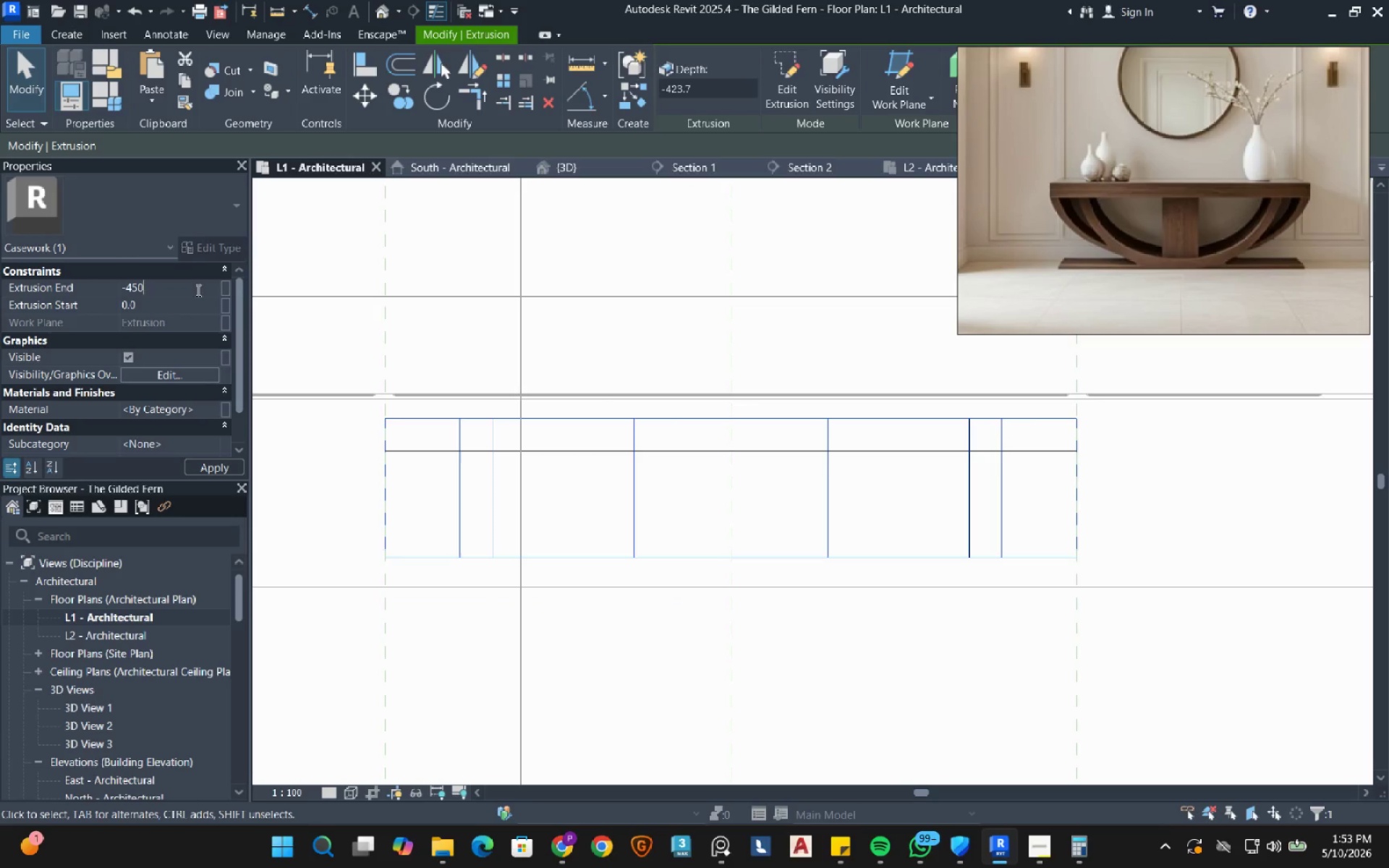 
key(NumpadEnter)
 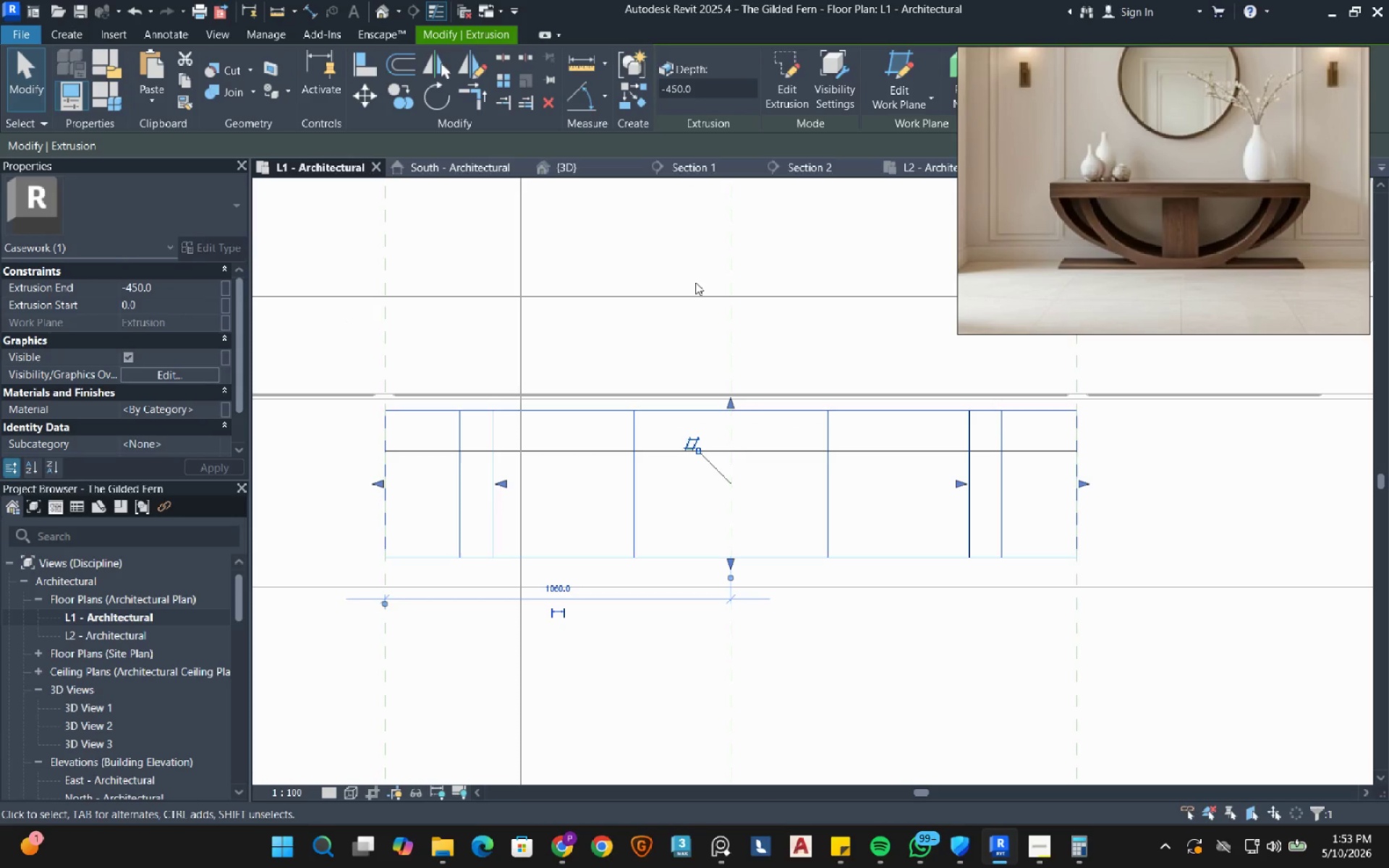 
left_click([695, 281])
 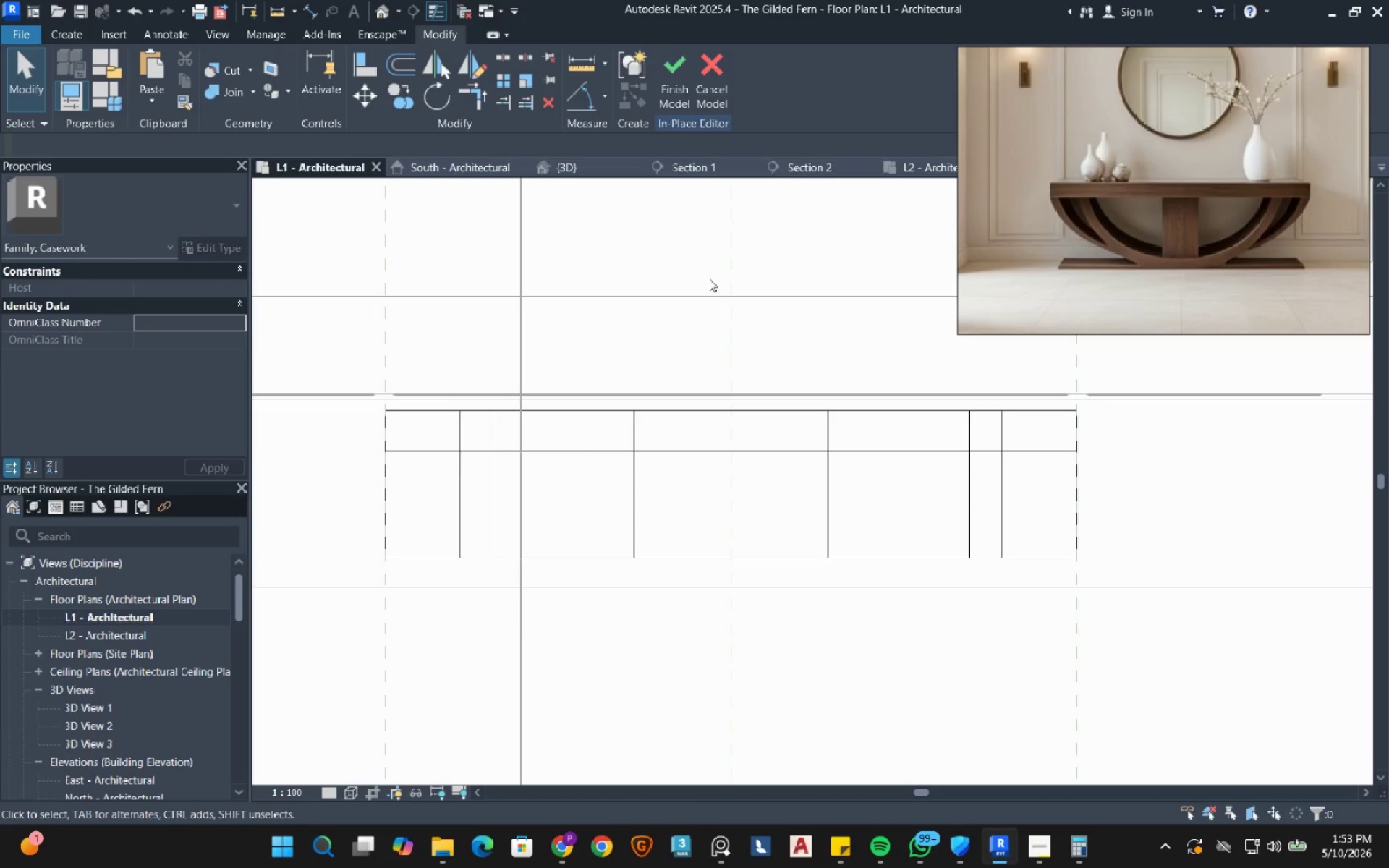 
key(Escape)
 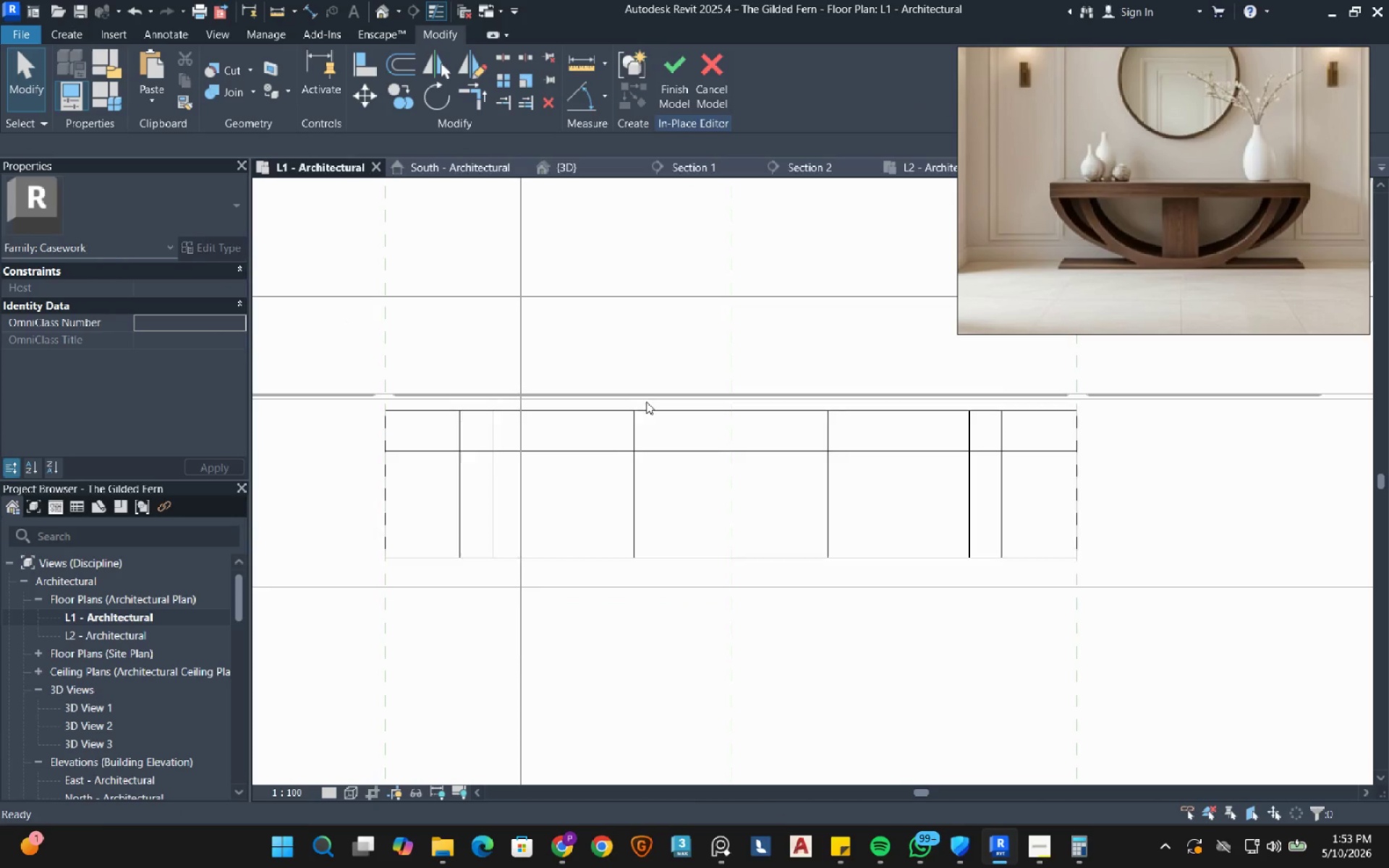 
key(Escape)
 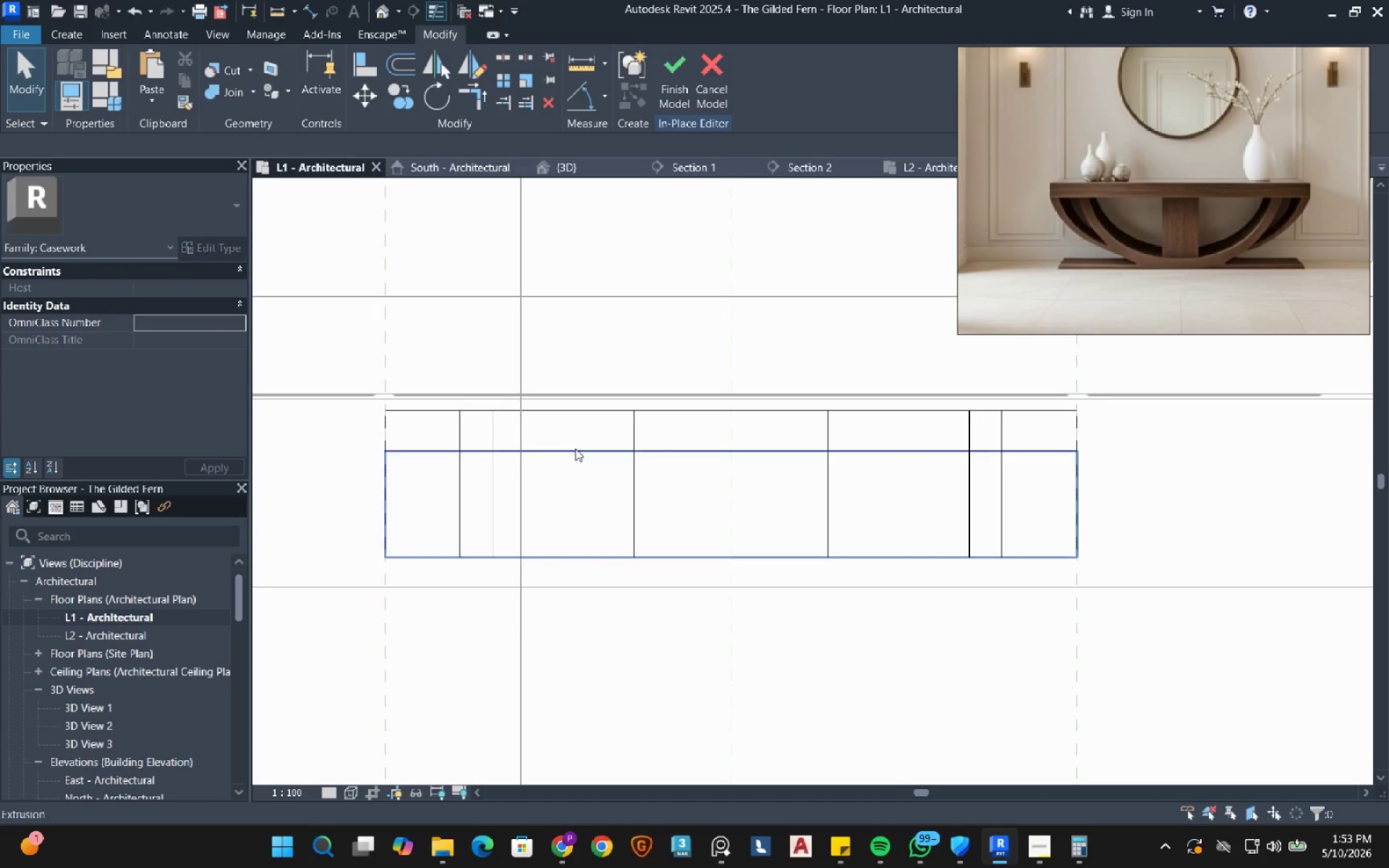 
left_click([575, 448])
 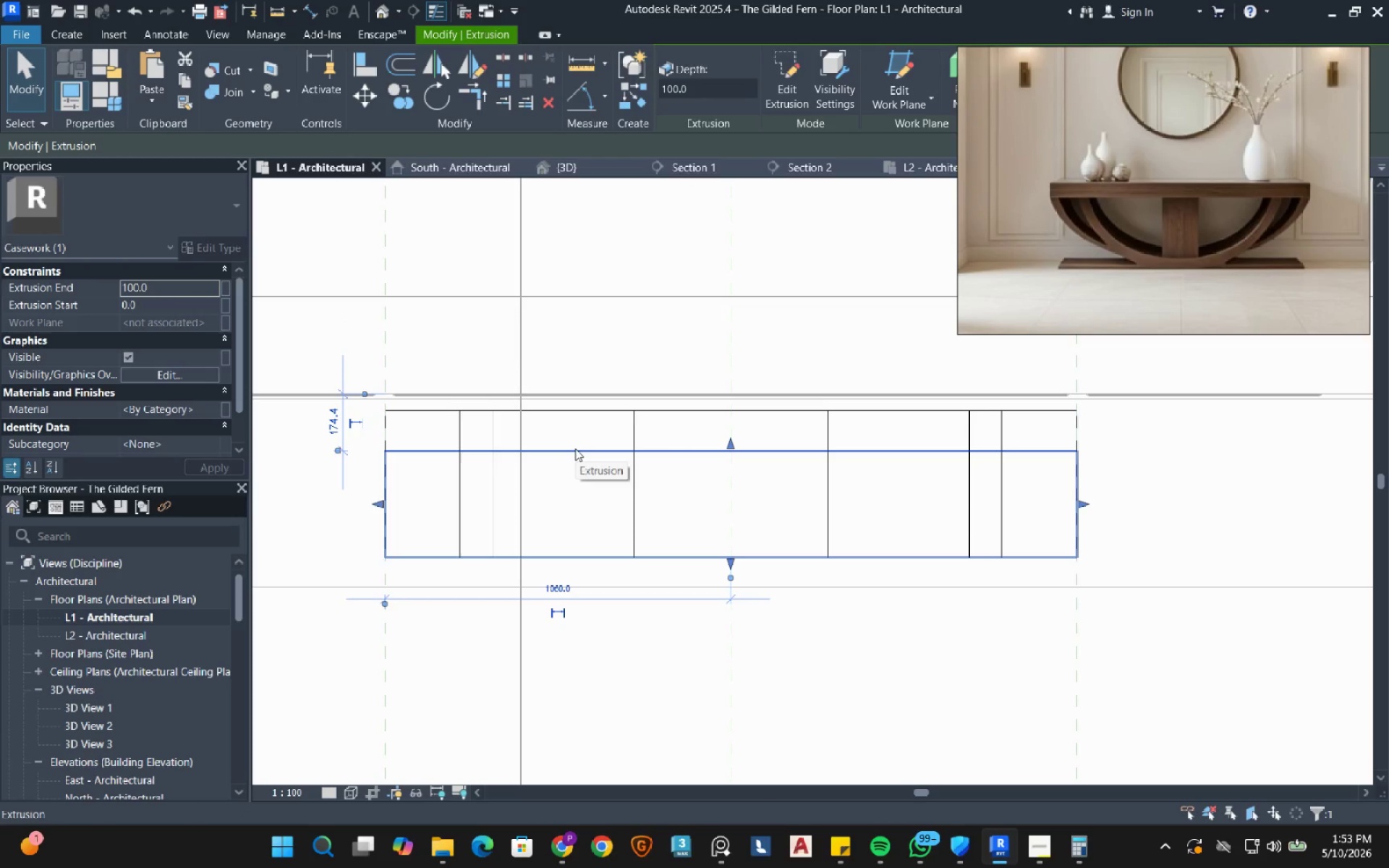 
type(de)
 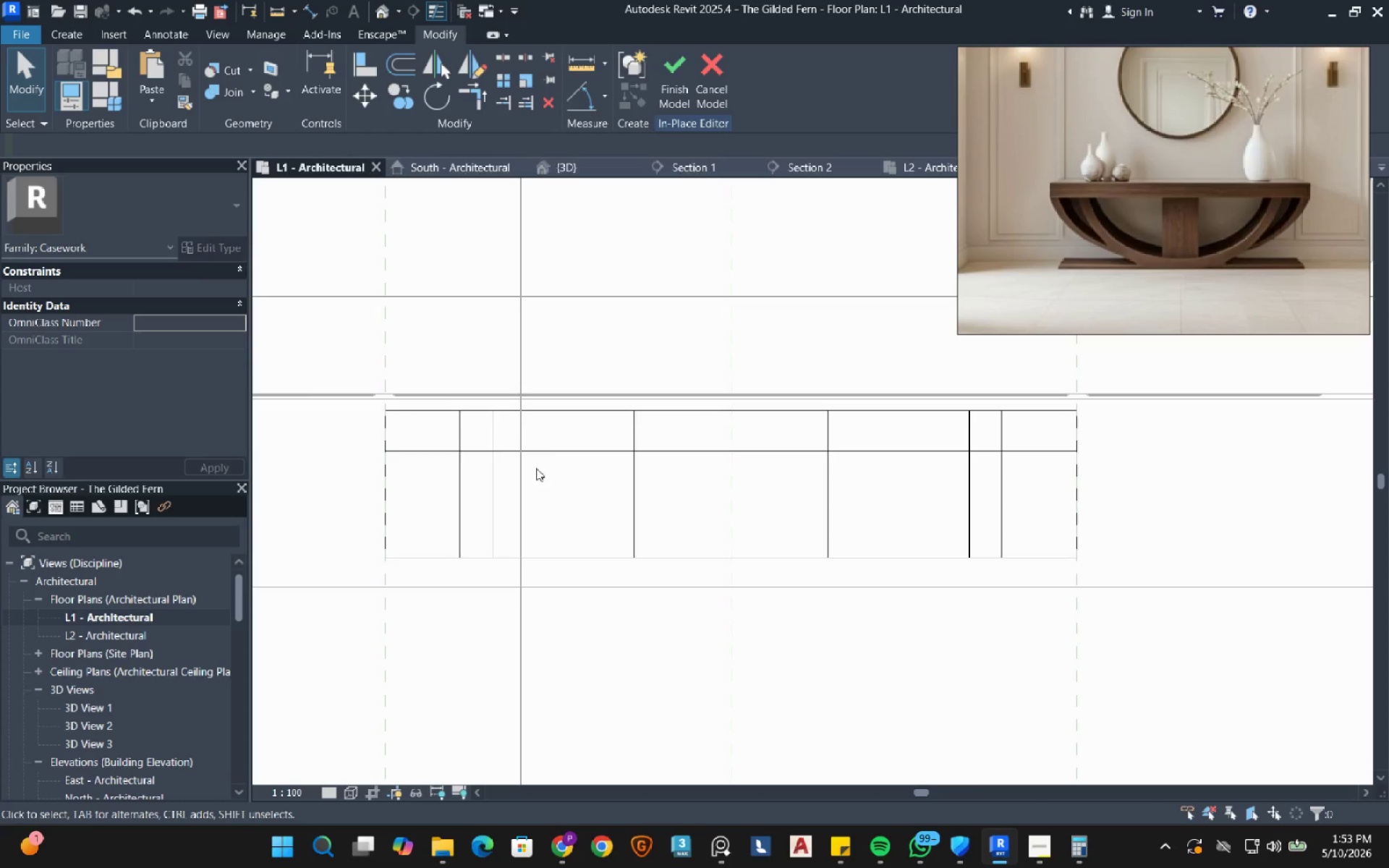 
left_click([550, 452])
 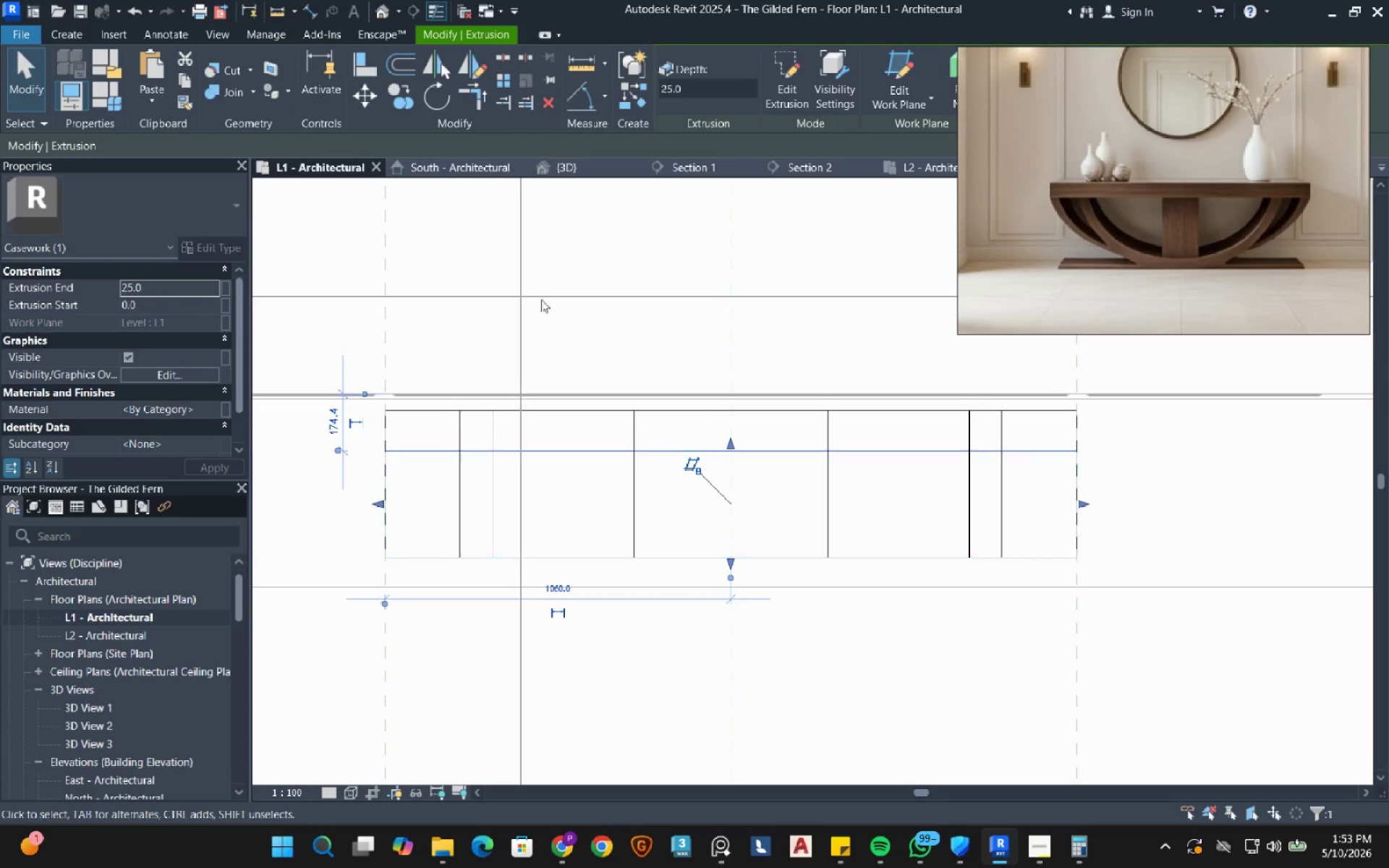 
left_click([558, 169])
 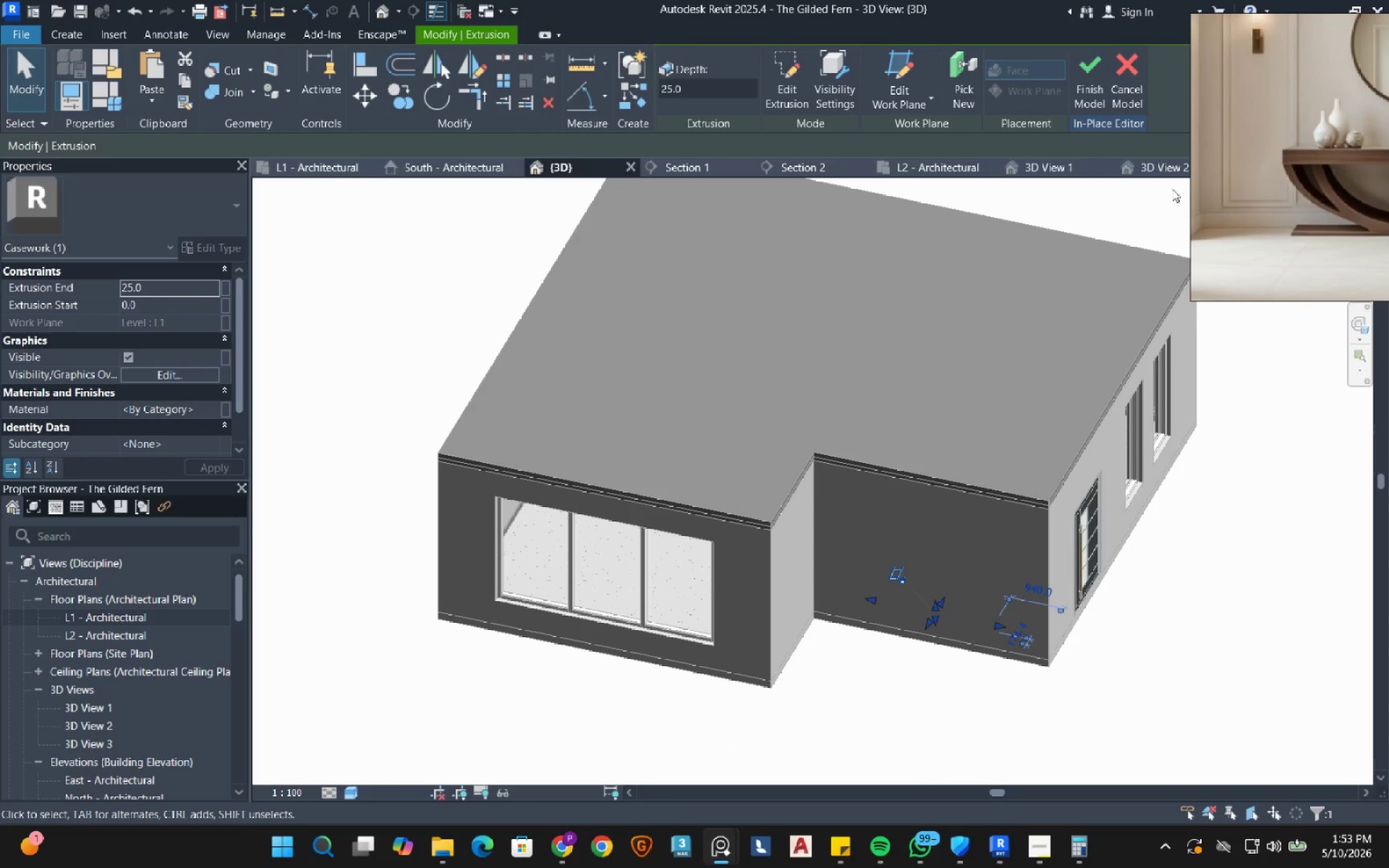 
left_click([1056, 165])
 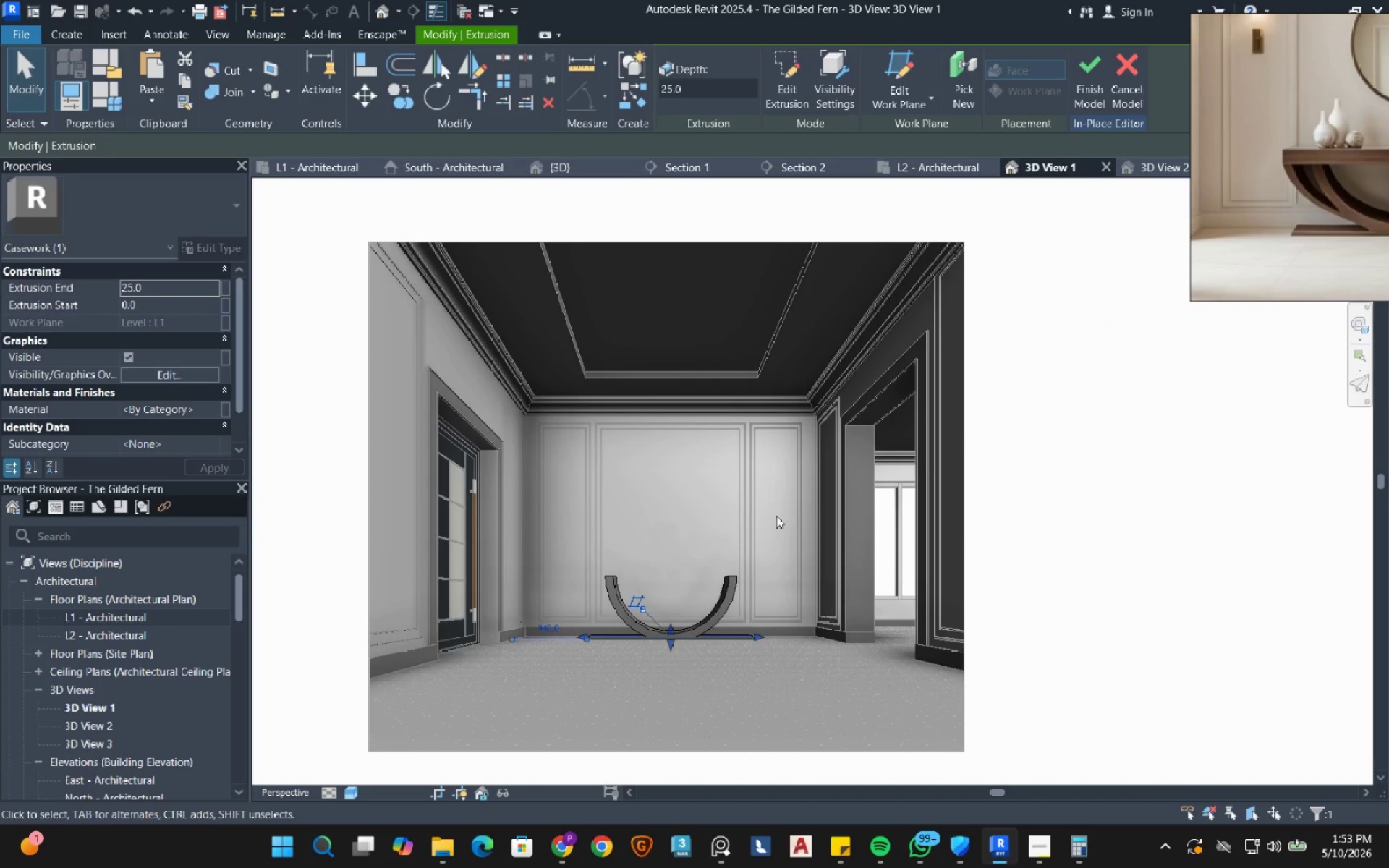 
type(de)
 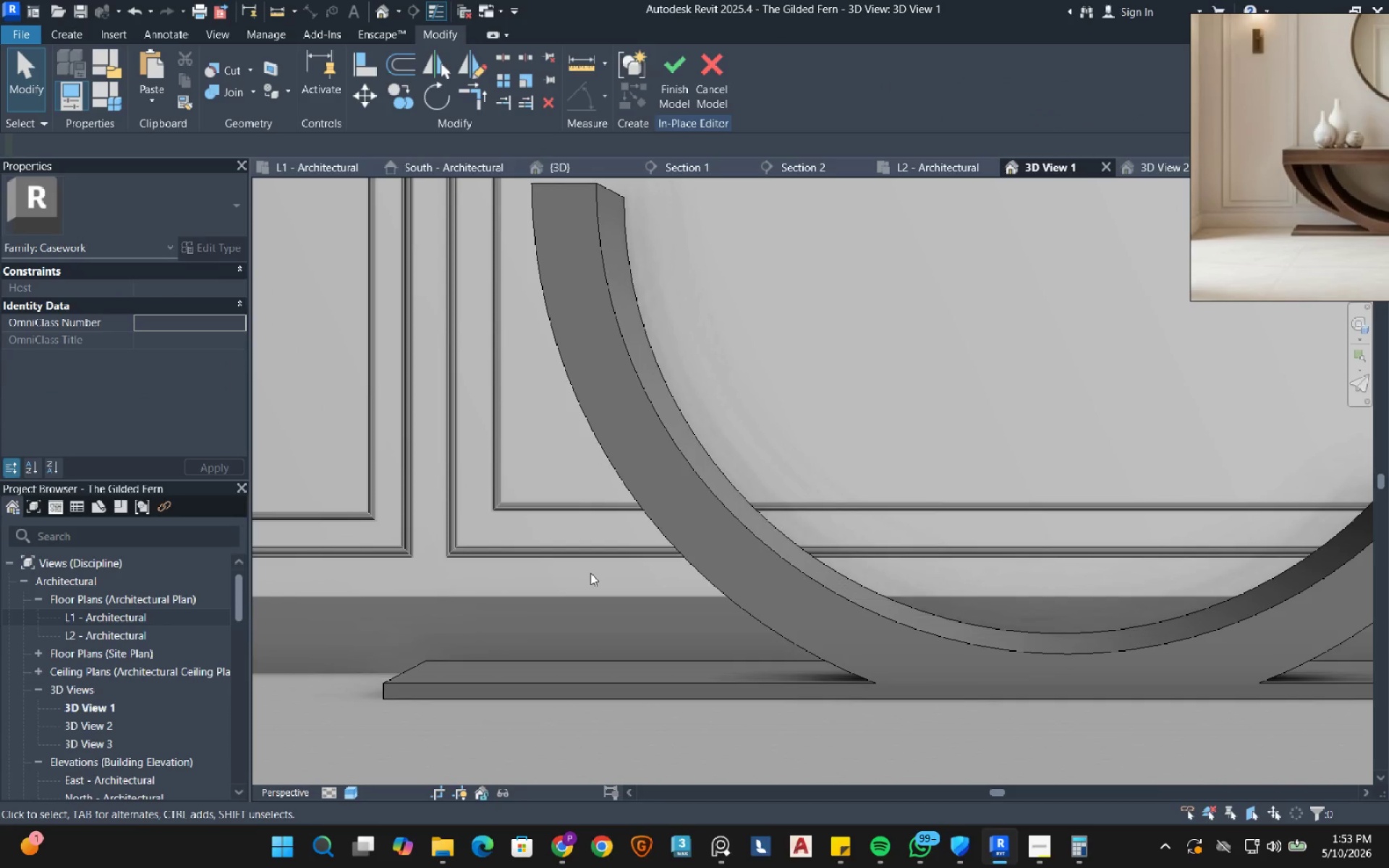 
scroll: coordinate [602, 679], scroll_direction: up, amount: 15.0
 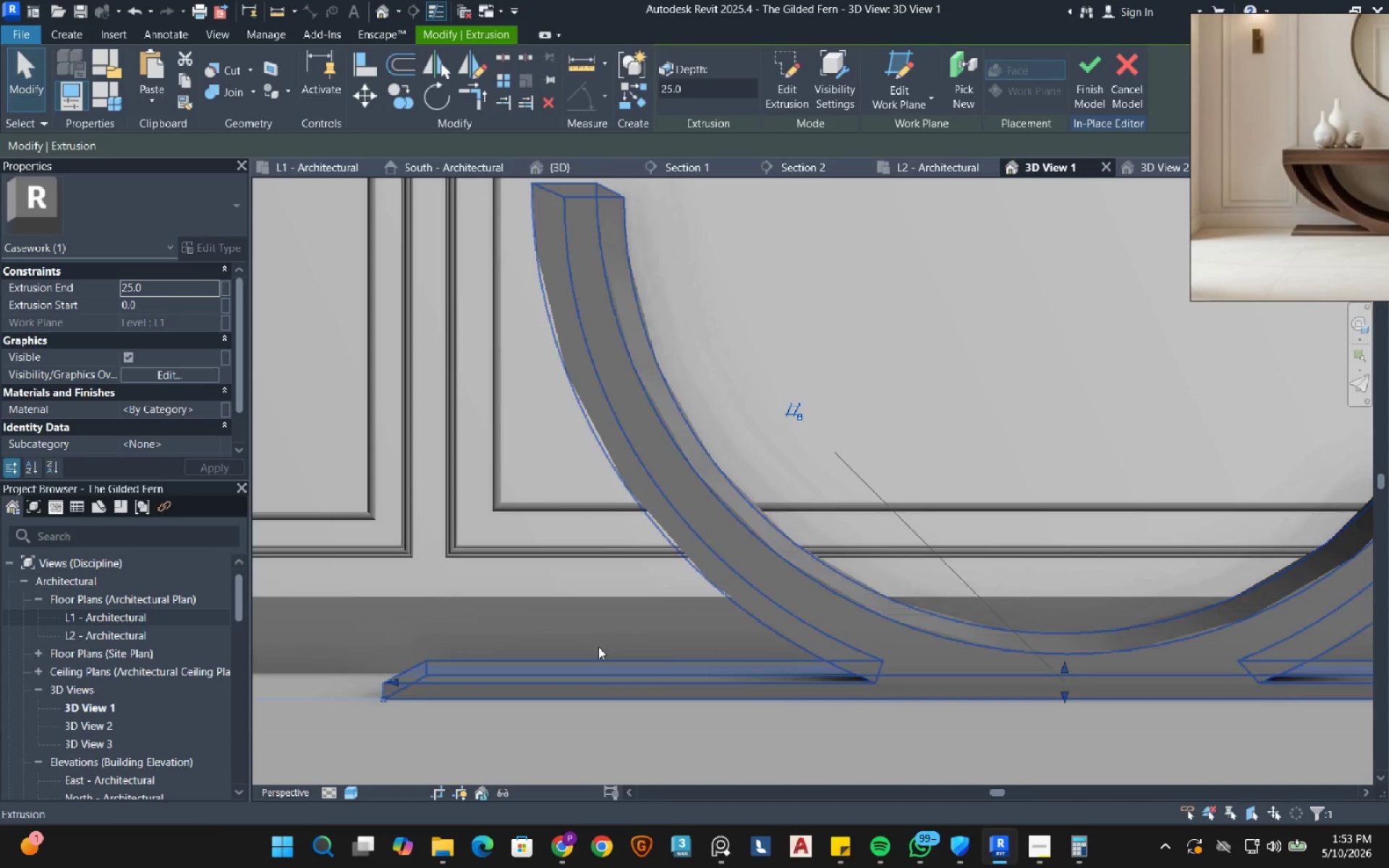 
scroll: coordinate [590, 573], scroll_direction: down, amount: 5.0
 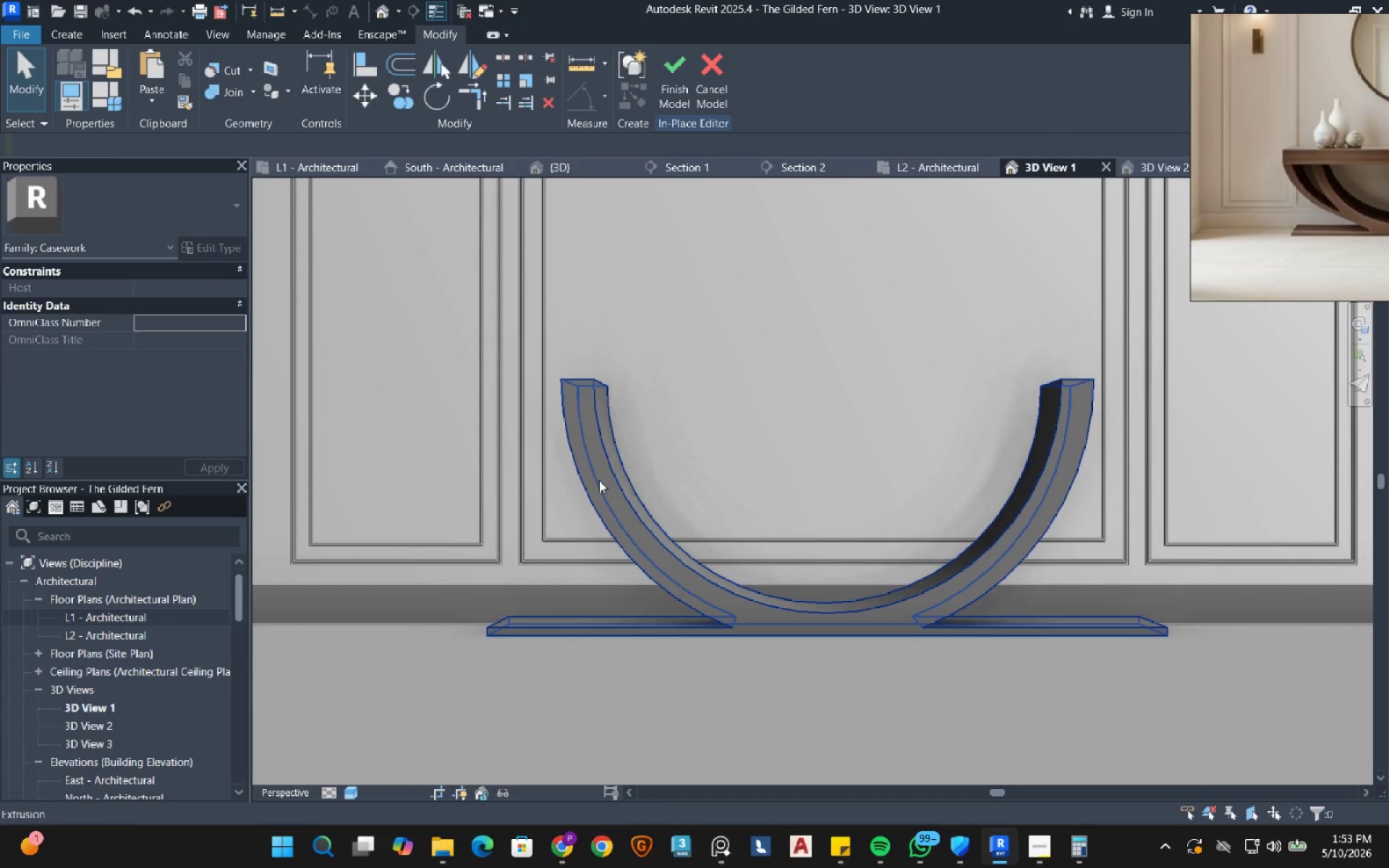 
key(Control+Z)
 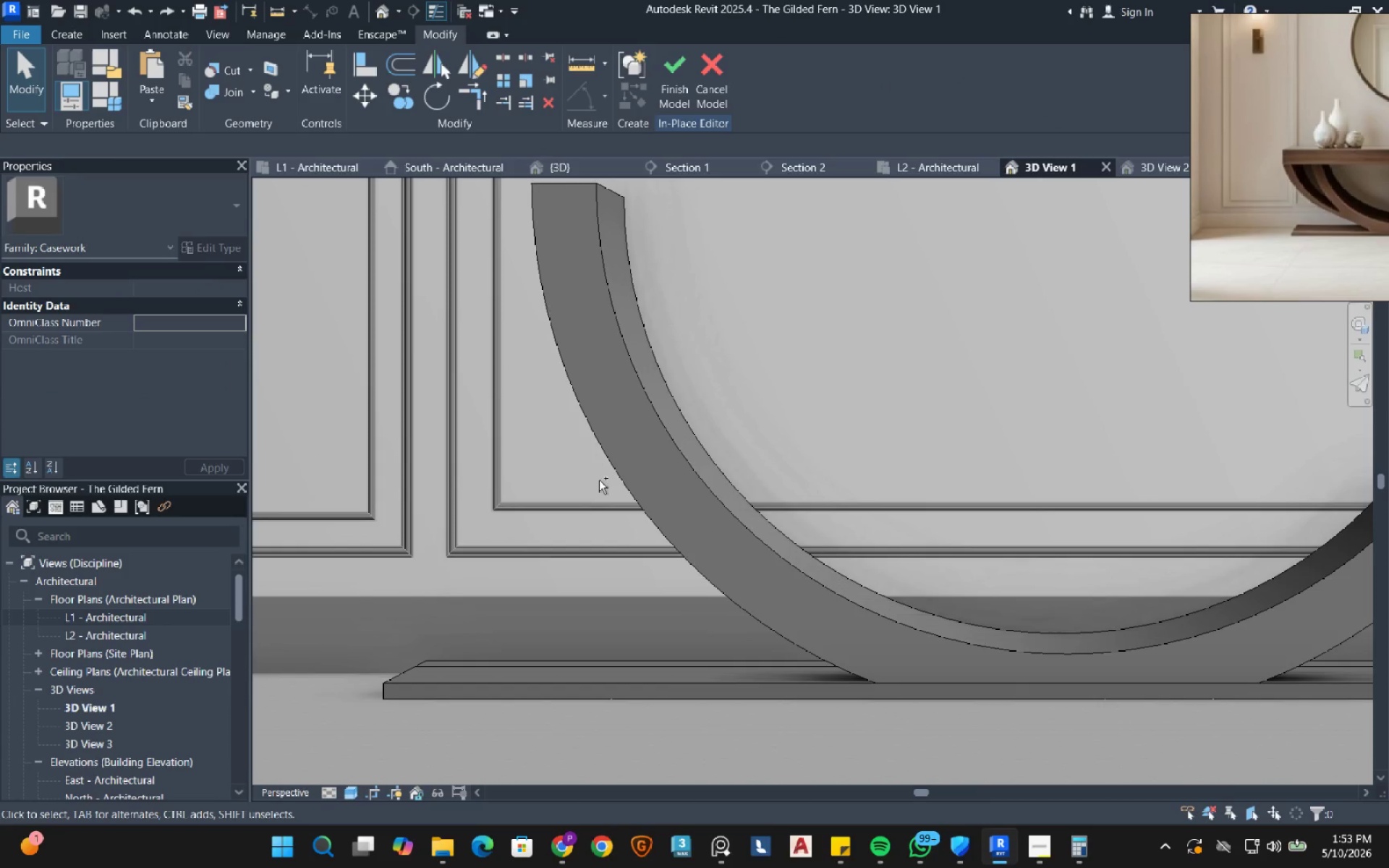 
key(Control+Z)
 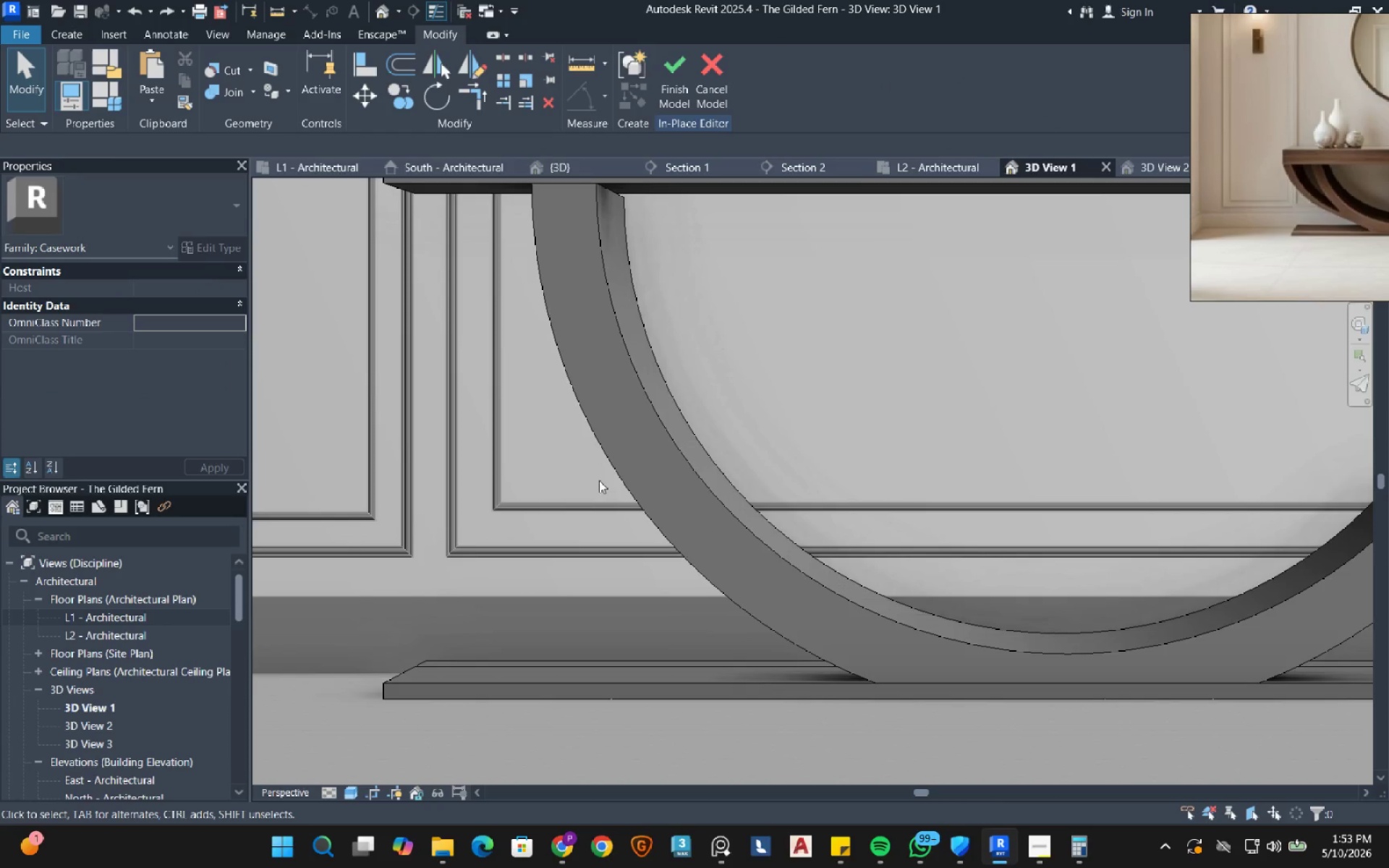 
scroll: coordinate [583, 503], scroll_direction: down, amount: 3.0
 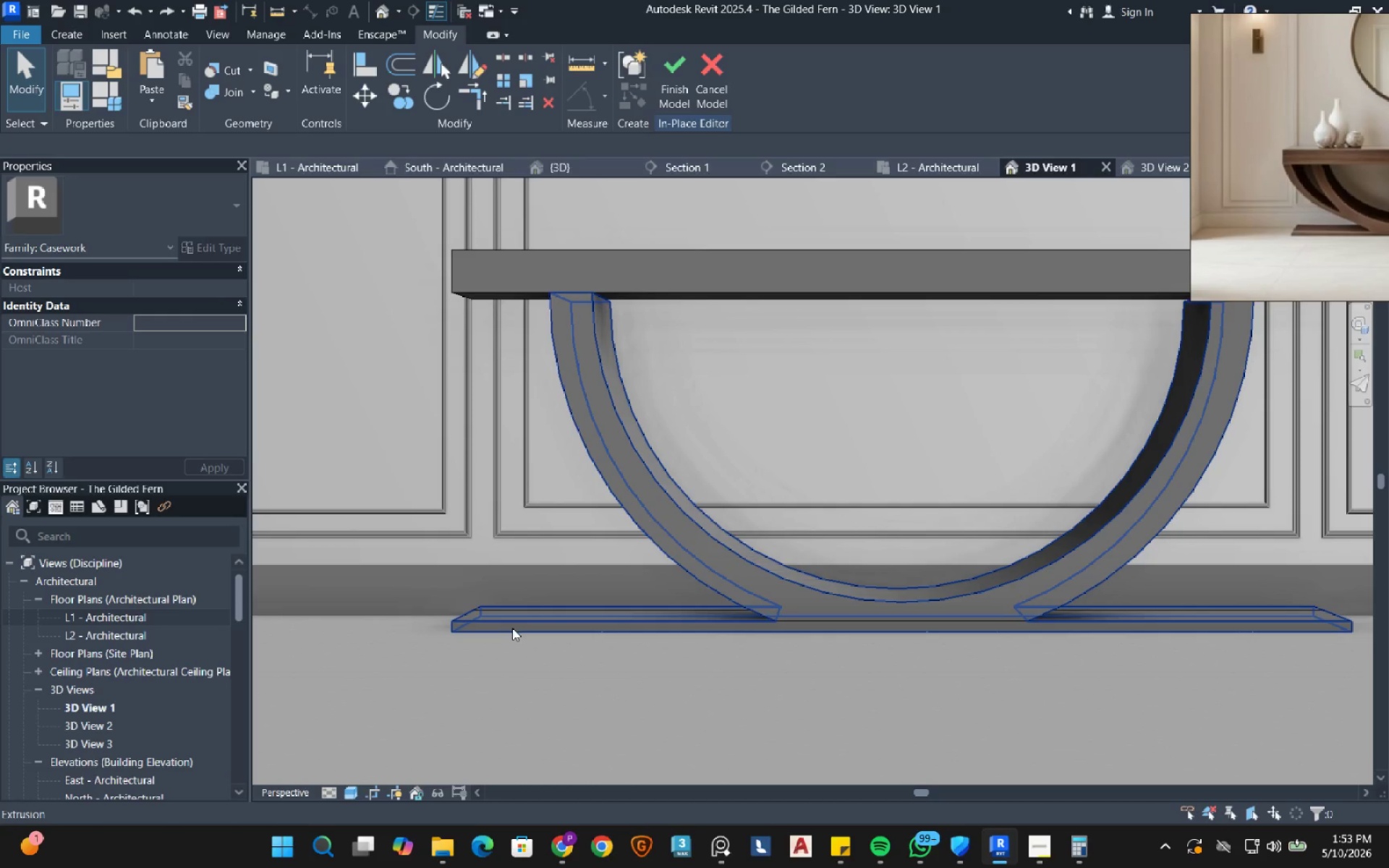 
key(Tab)
 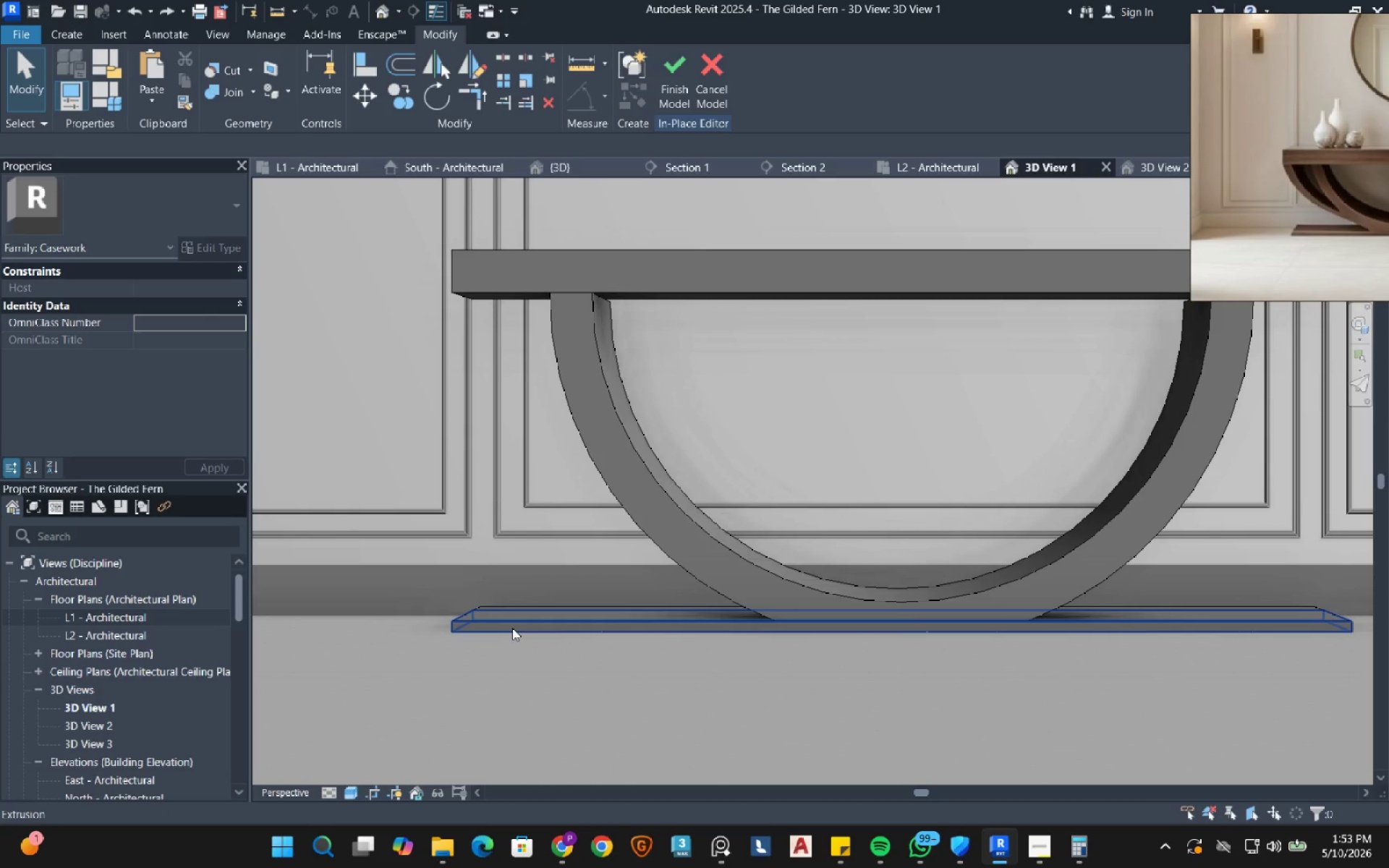 
left_click([512, 628])
 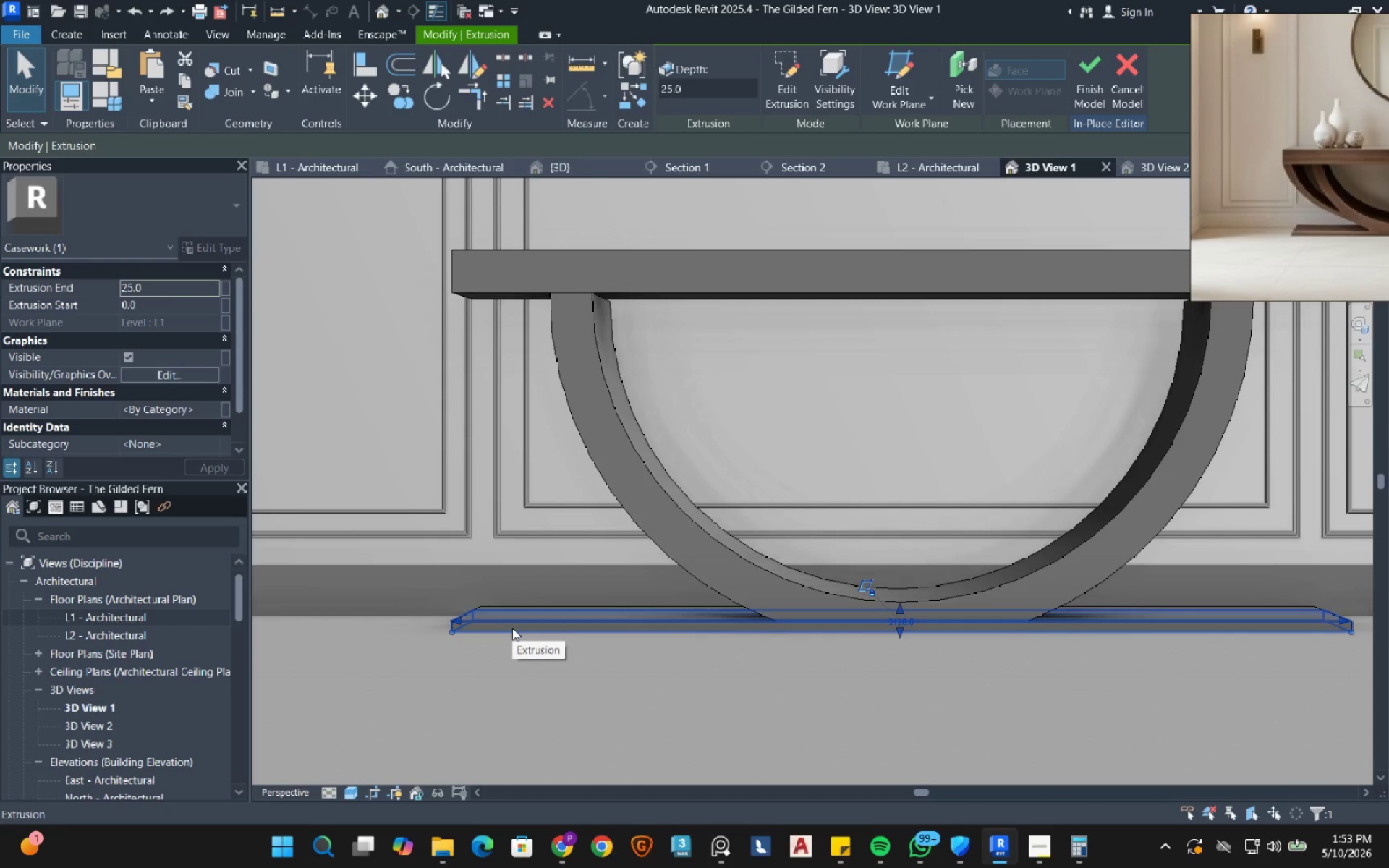 
type(de)
 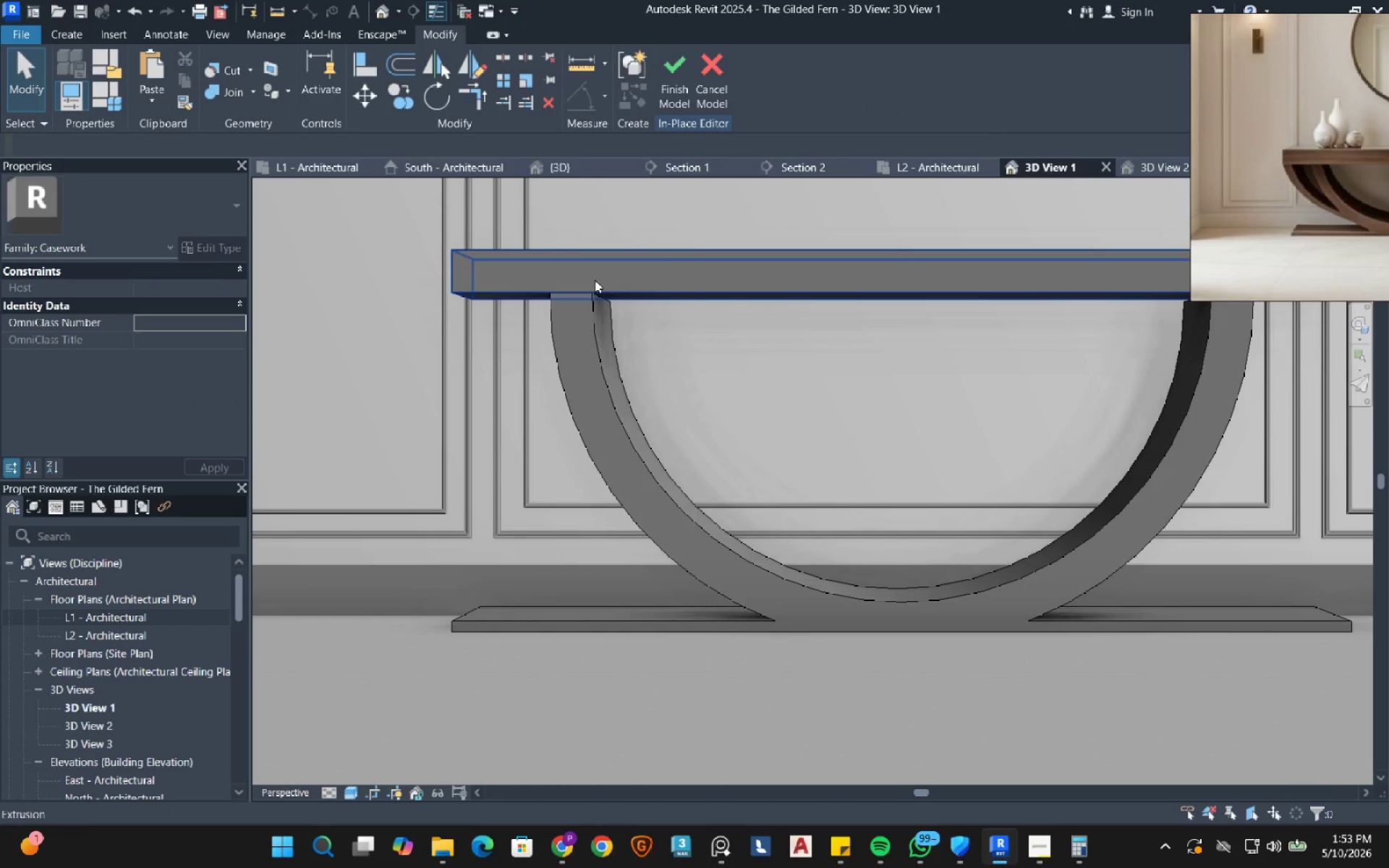 
left_click([595, 280])
 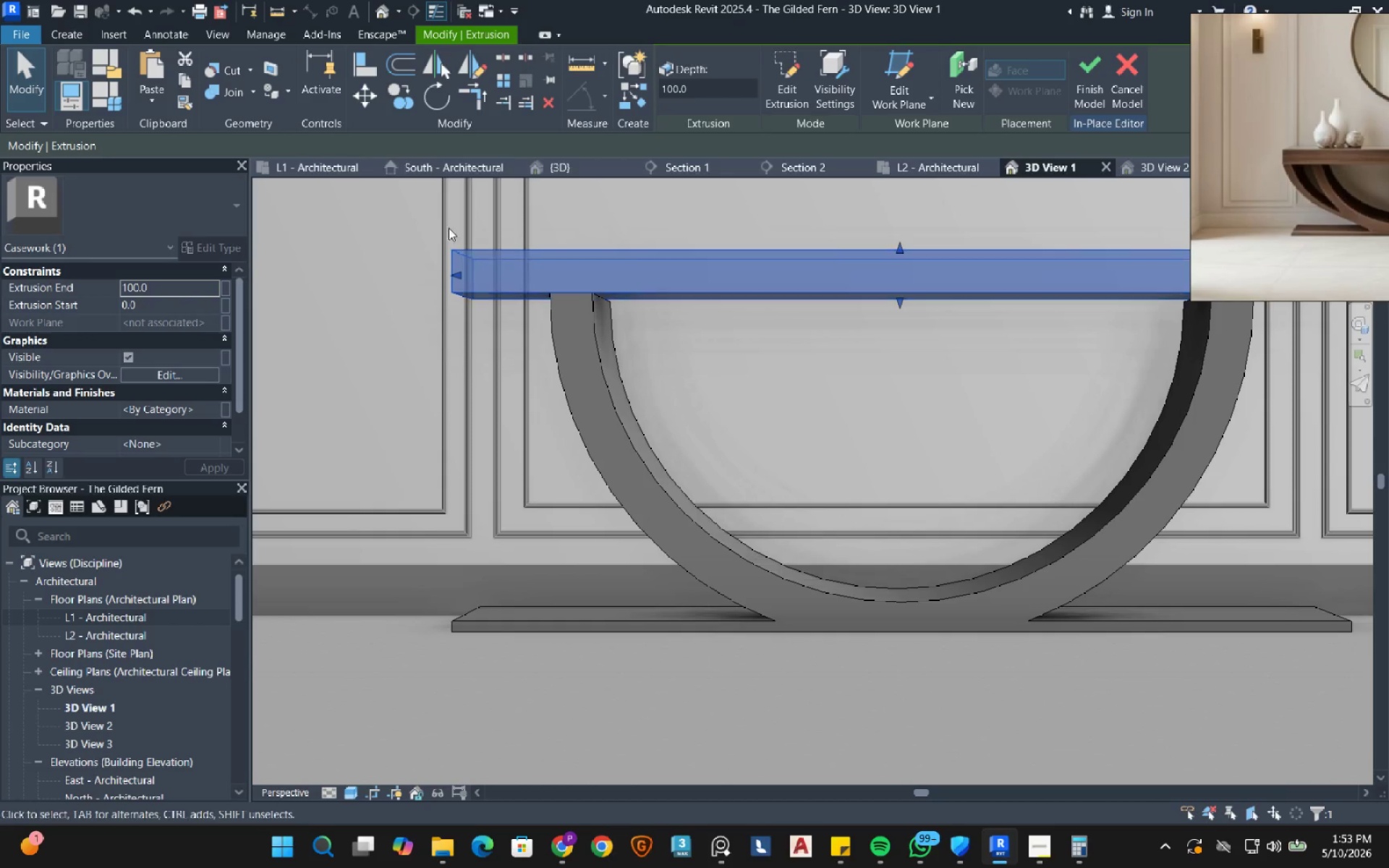 
left_click([334, 161])
 